 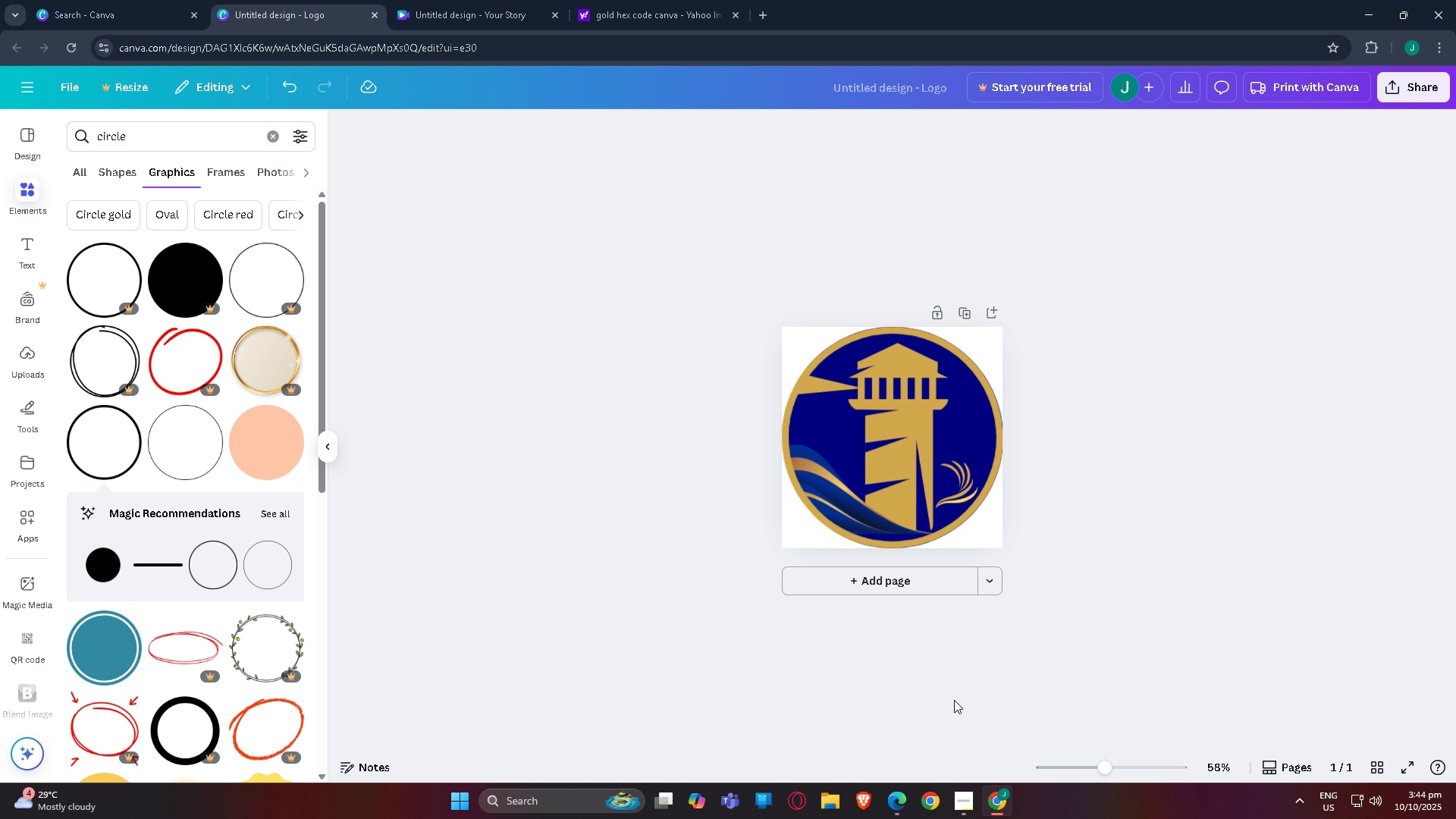 
left_click([1442, 93])
 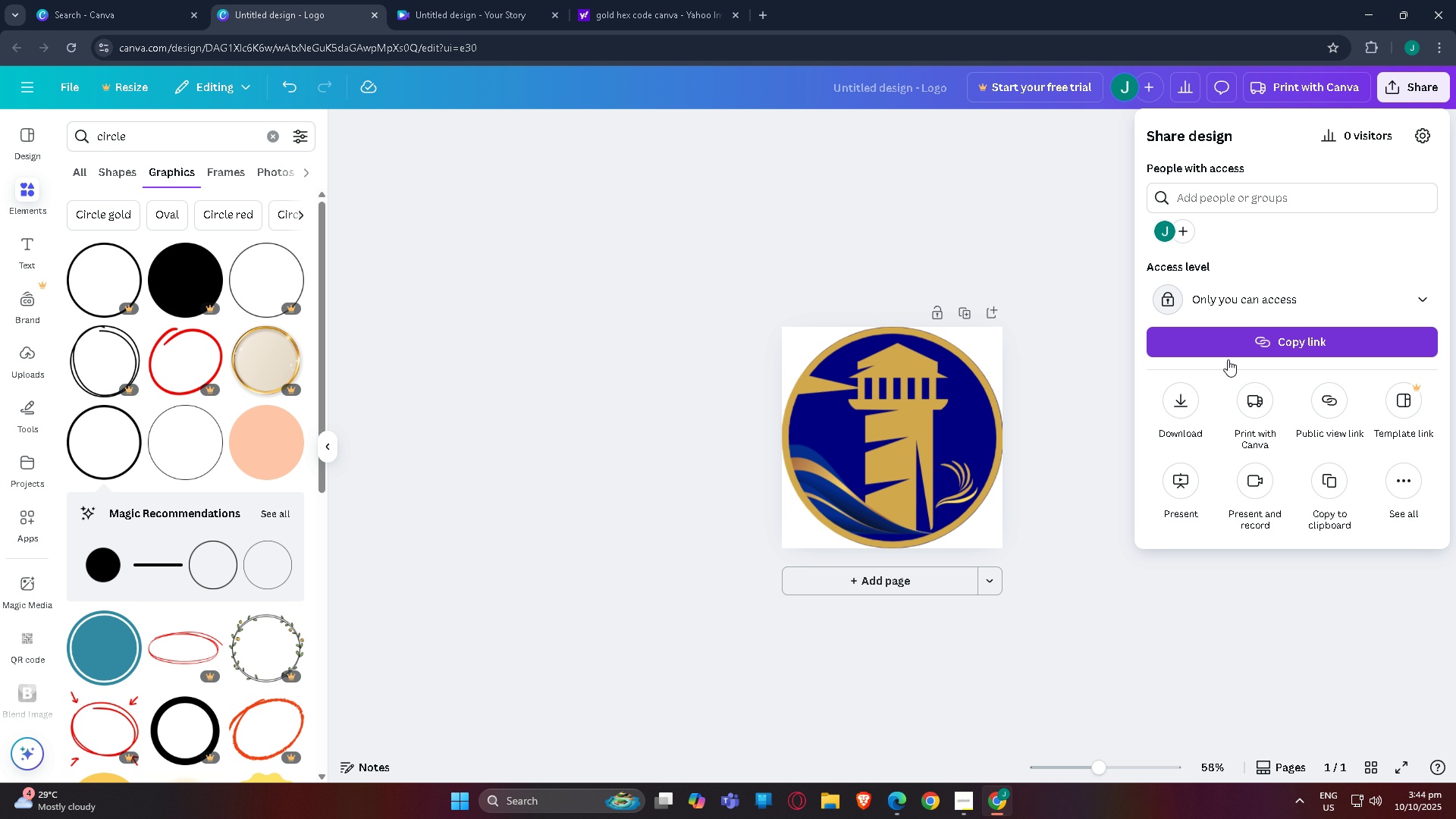 
left_click([1188, 407])
 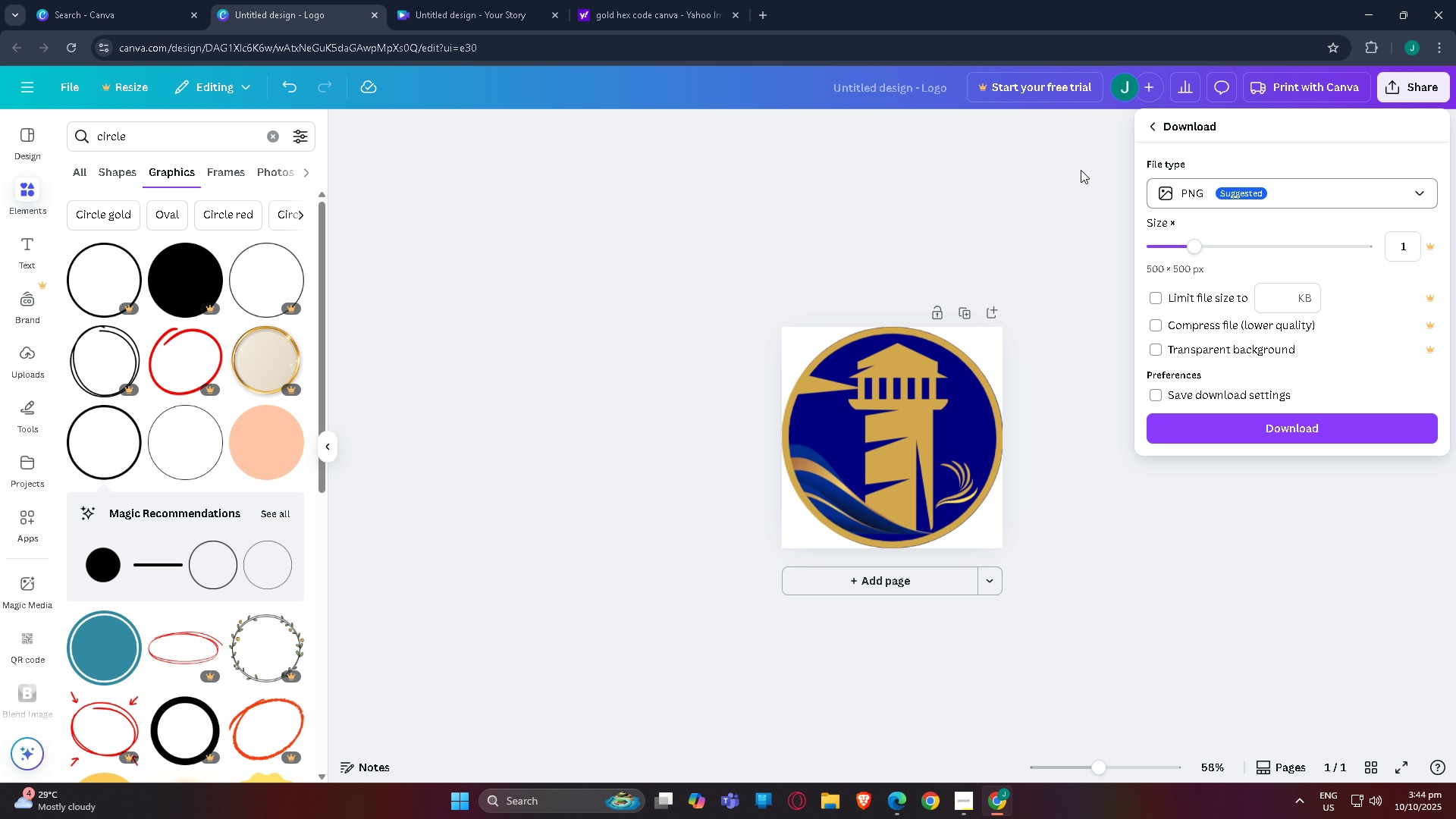 
left_click([903, 85])
 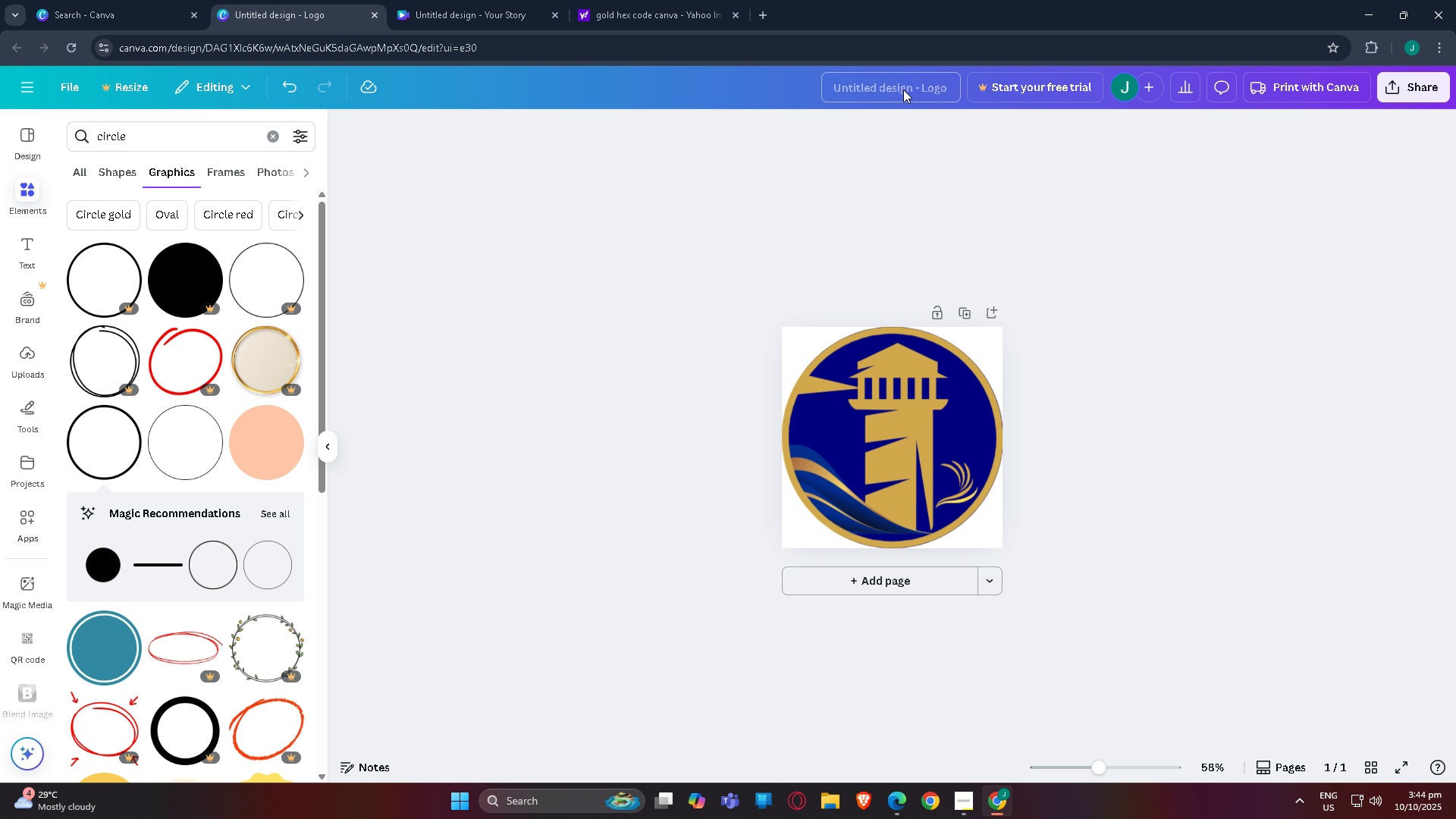 
left_click([903, 89])
 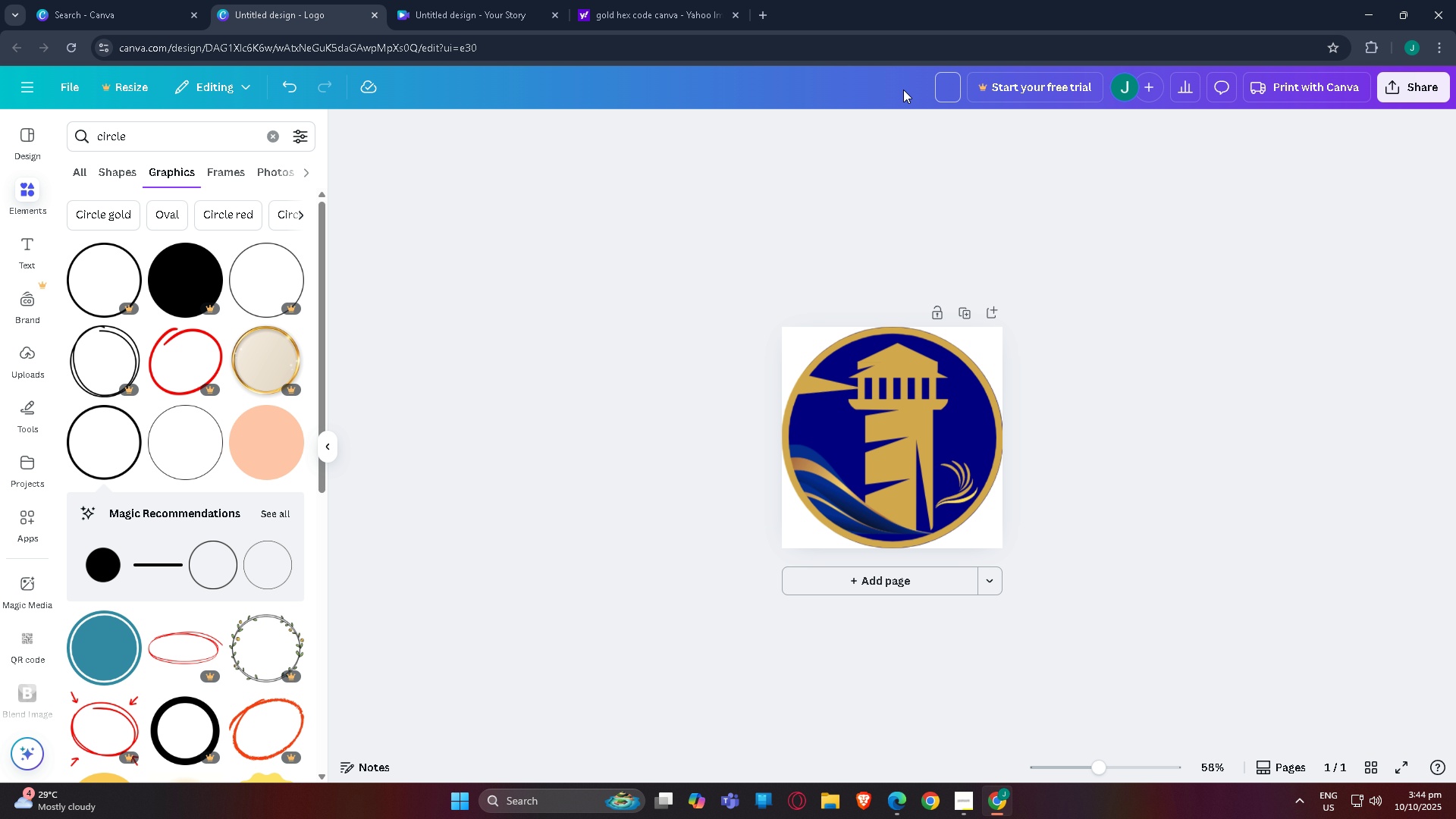 
wait(14.9)
 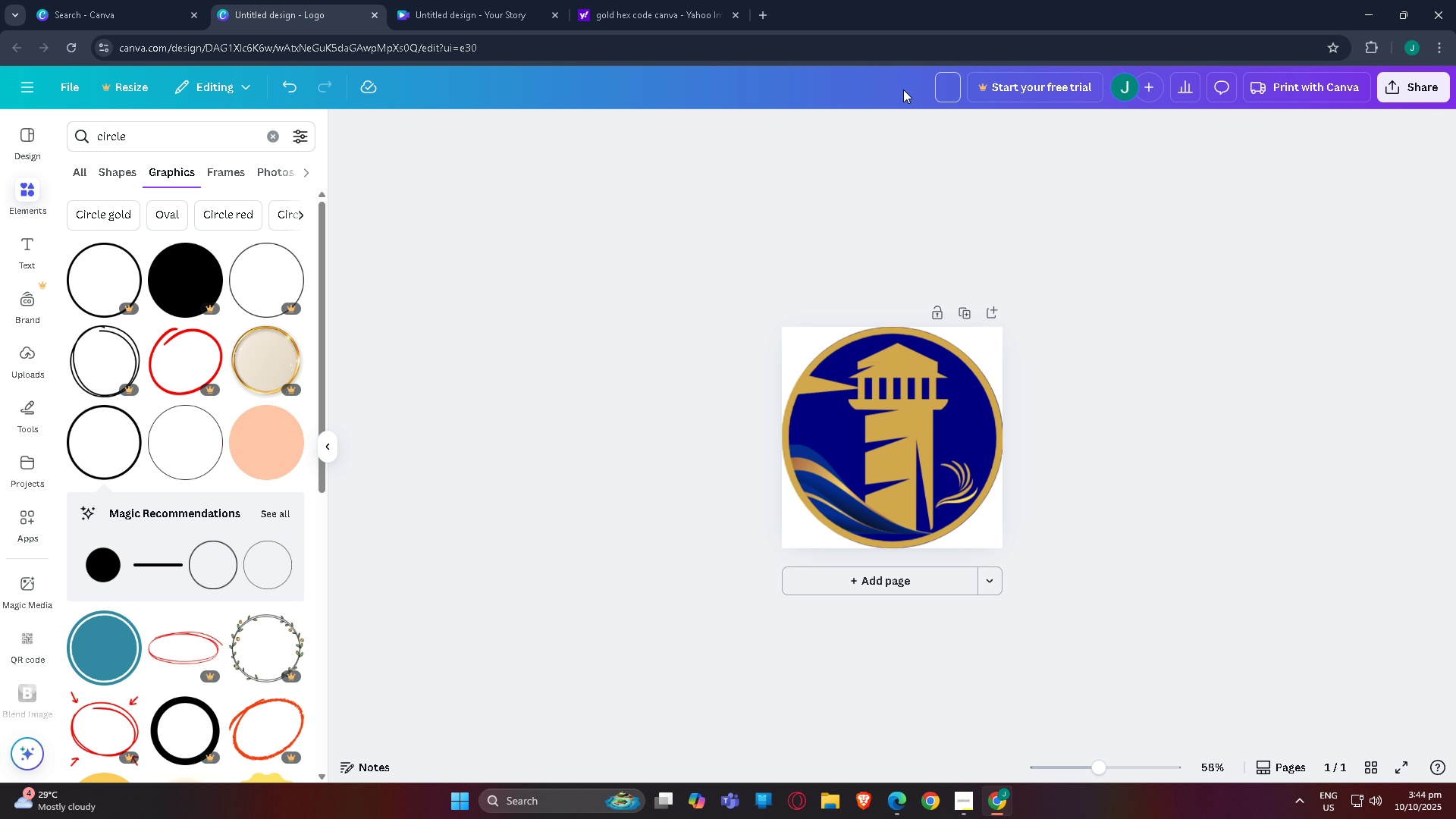 
type(OLr)
key(Backspace)
key(Backspace)
type(rganization )
key(Backspace)
type(()
key(Backspace)
type(_:)
key(Backspace)
type(Logo)
 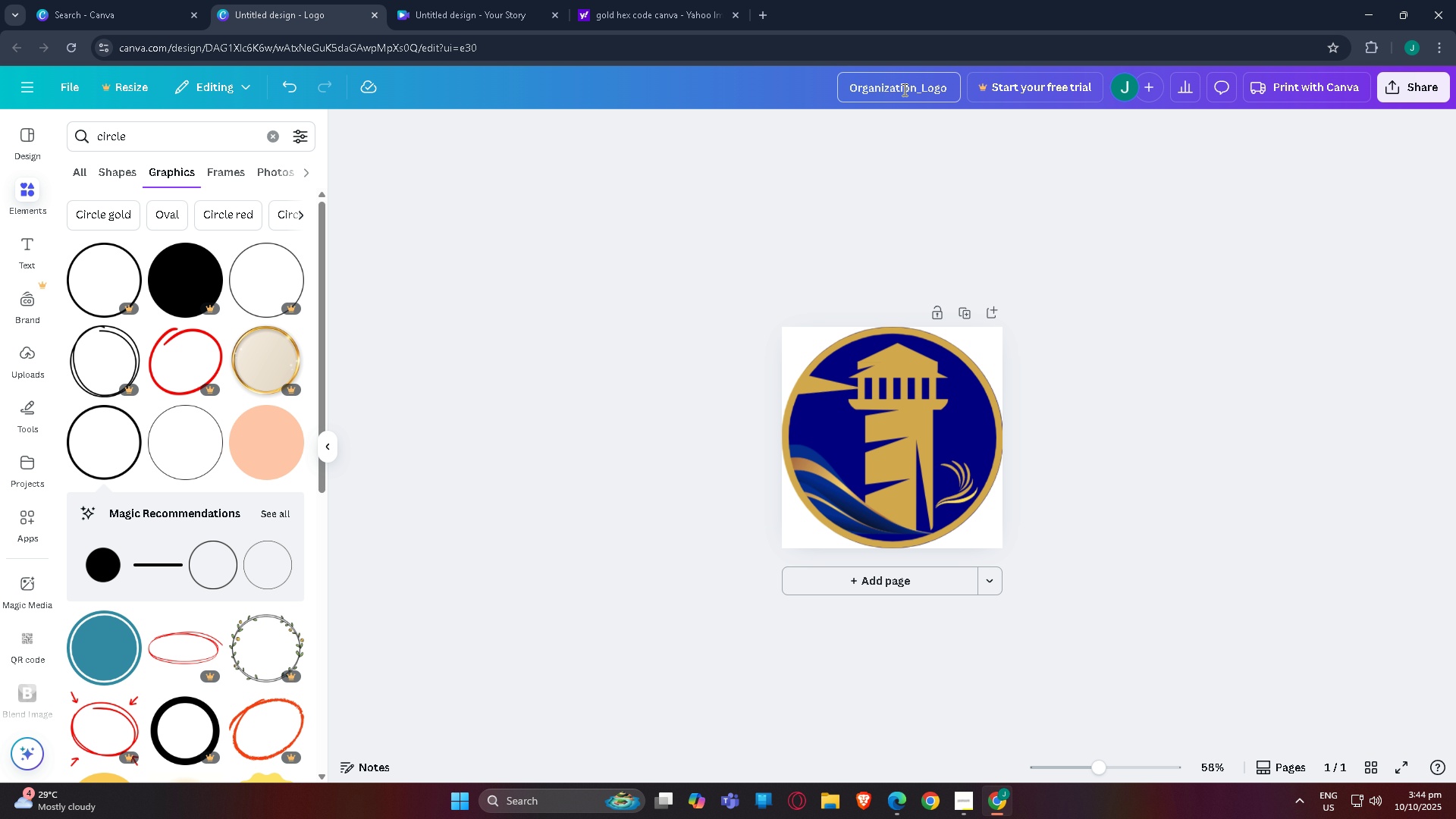 
left_click([1414, 85])
 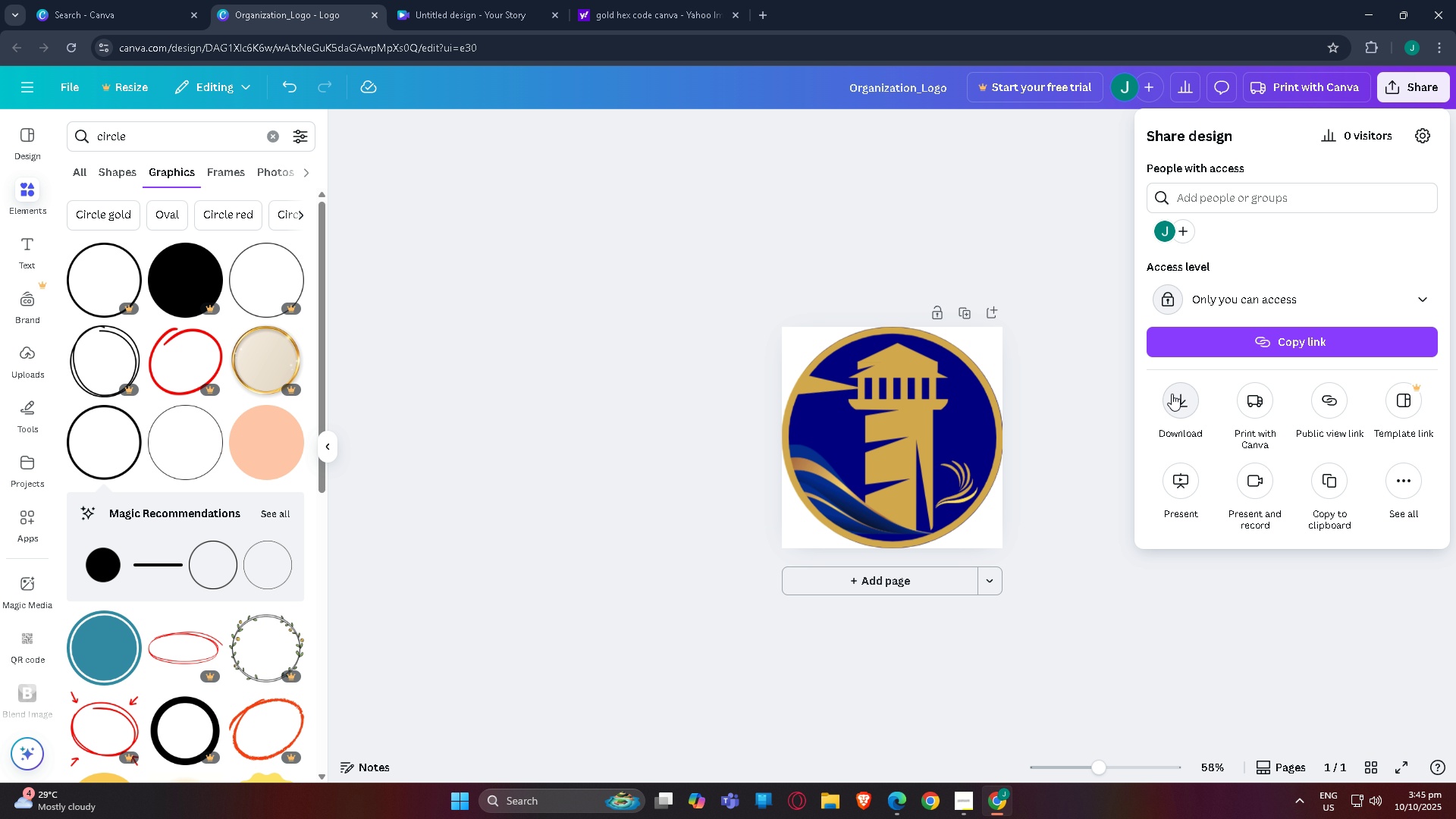 
left_click([1172, 394])
 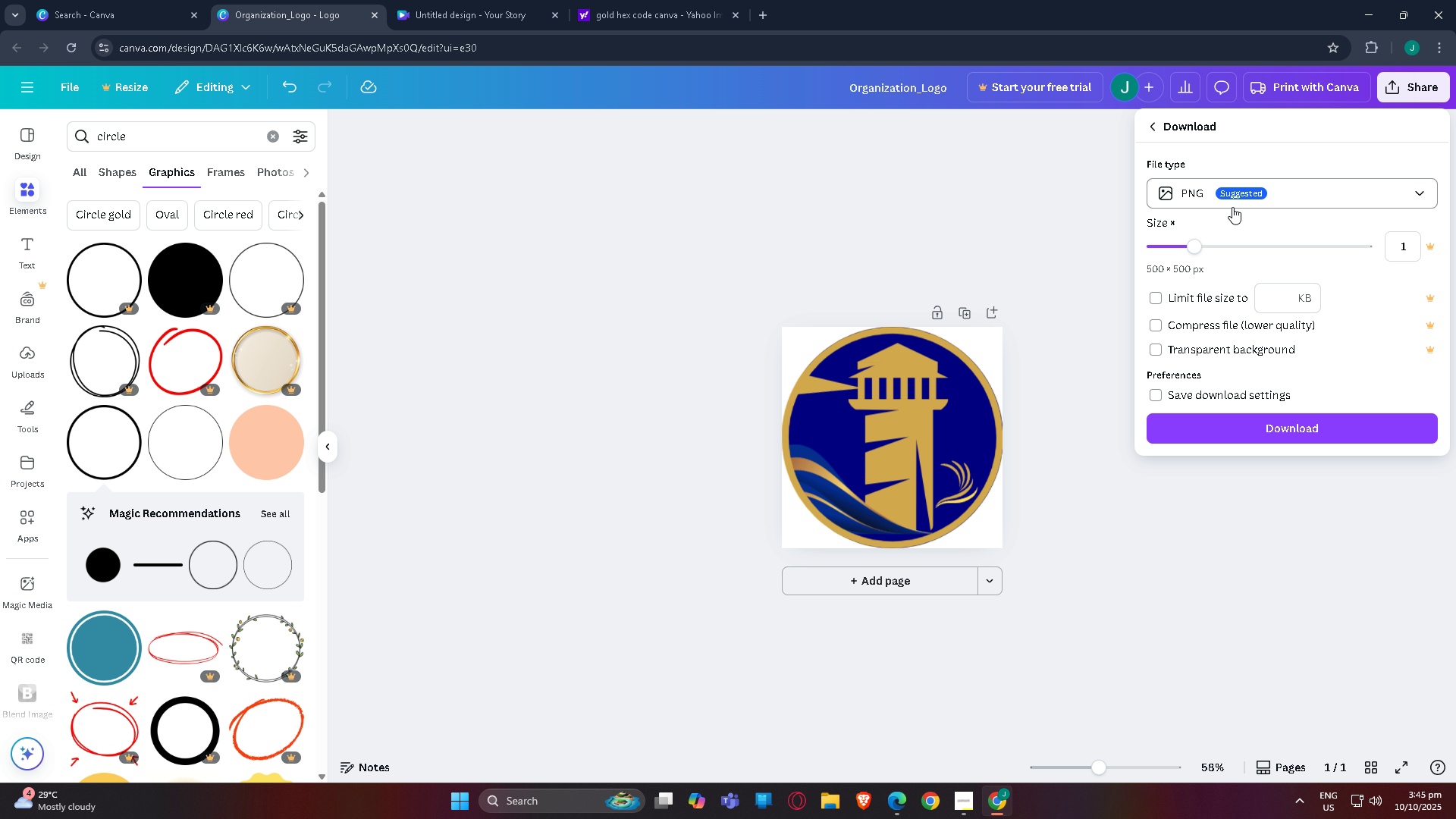 
wait(7.26)
 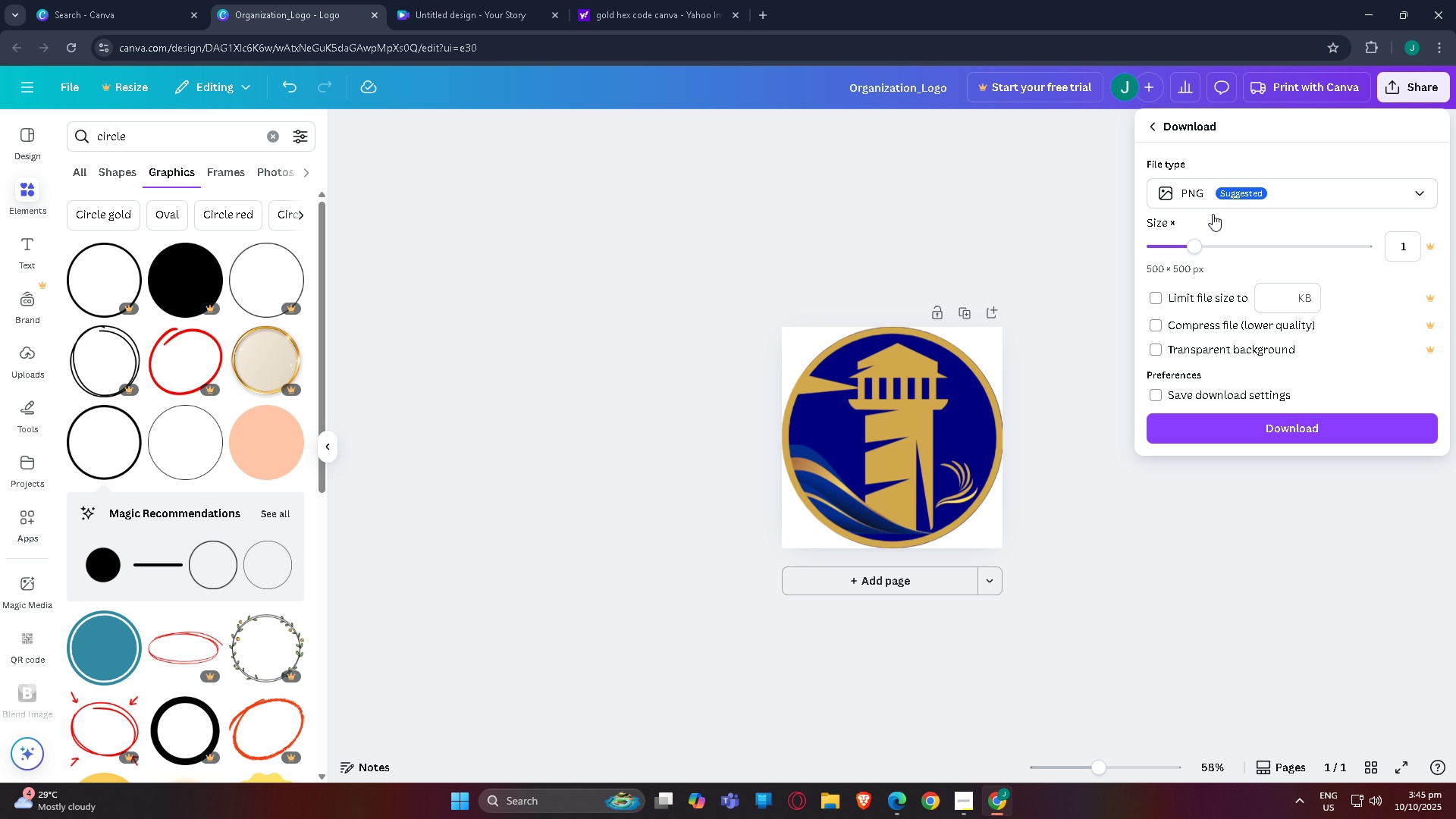 
left_click([1278, 430])
 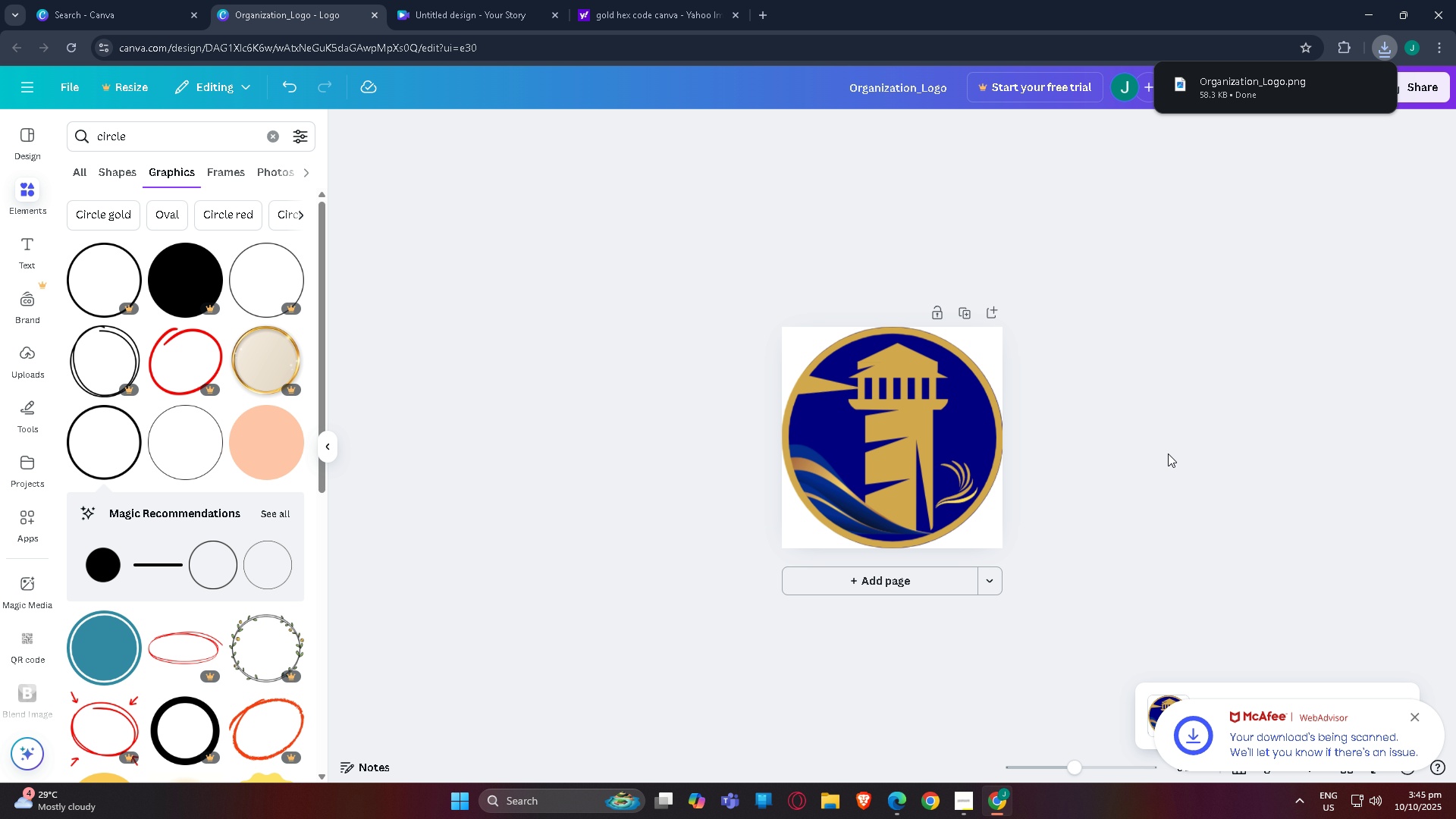 
wait(9.43)
 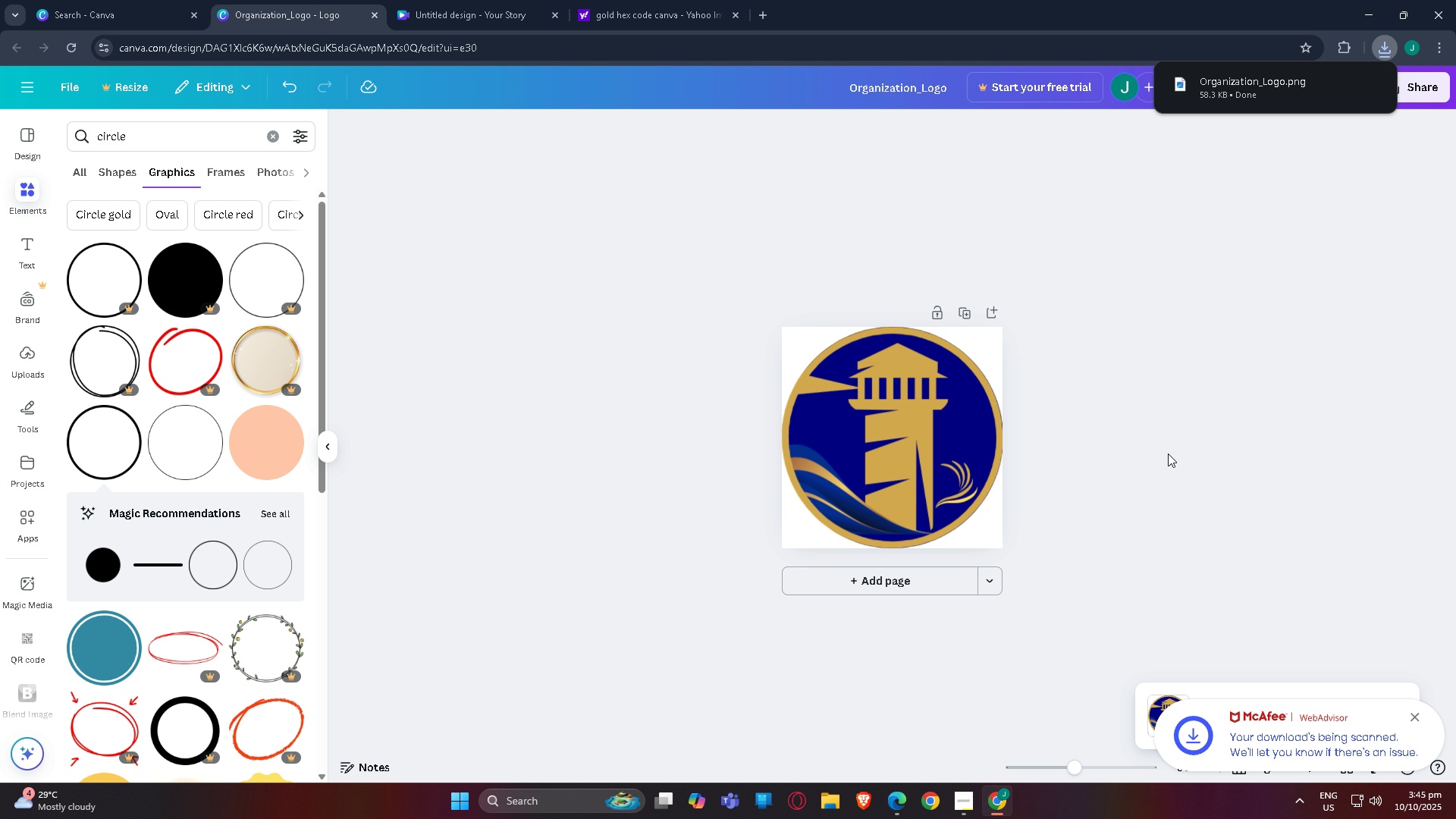 
left_click([1376, 15])
 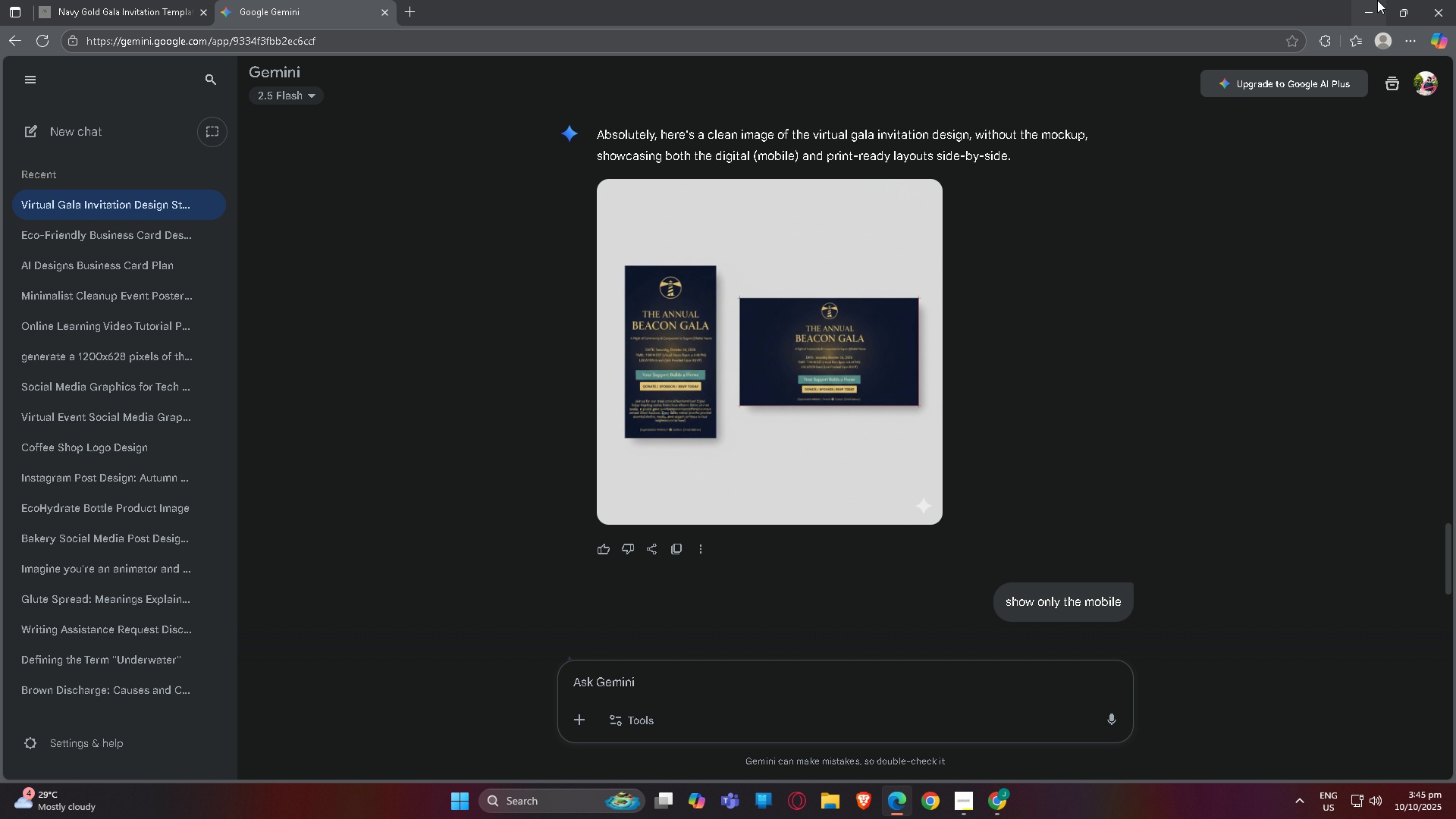 
left_click([1377, 0])
 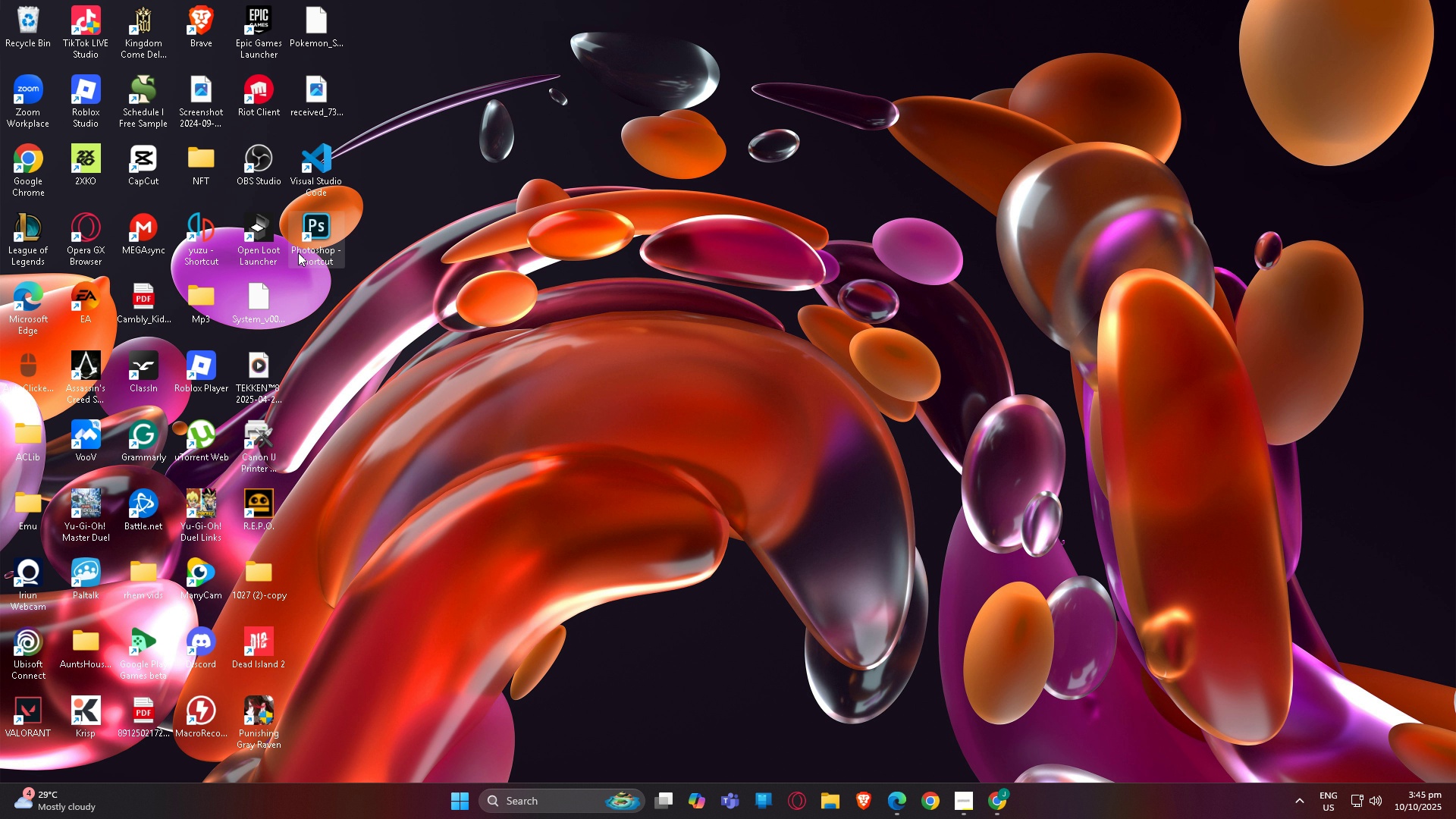 
double_click([298, 253])
 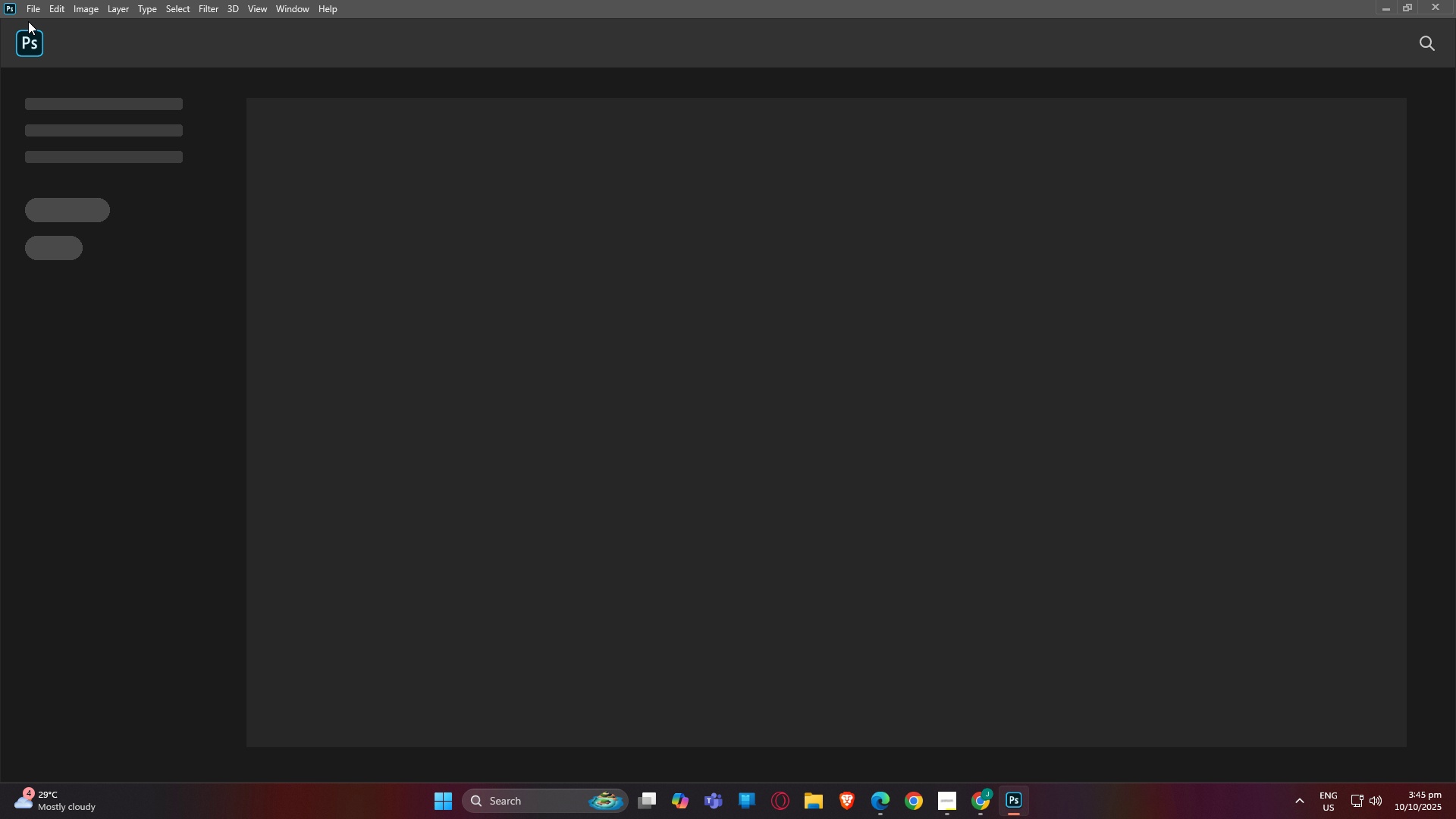 
wait(26.27)
 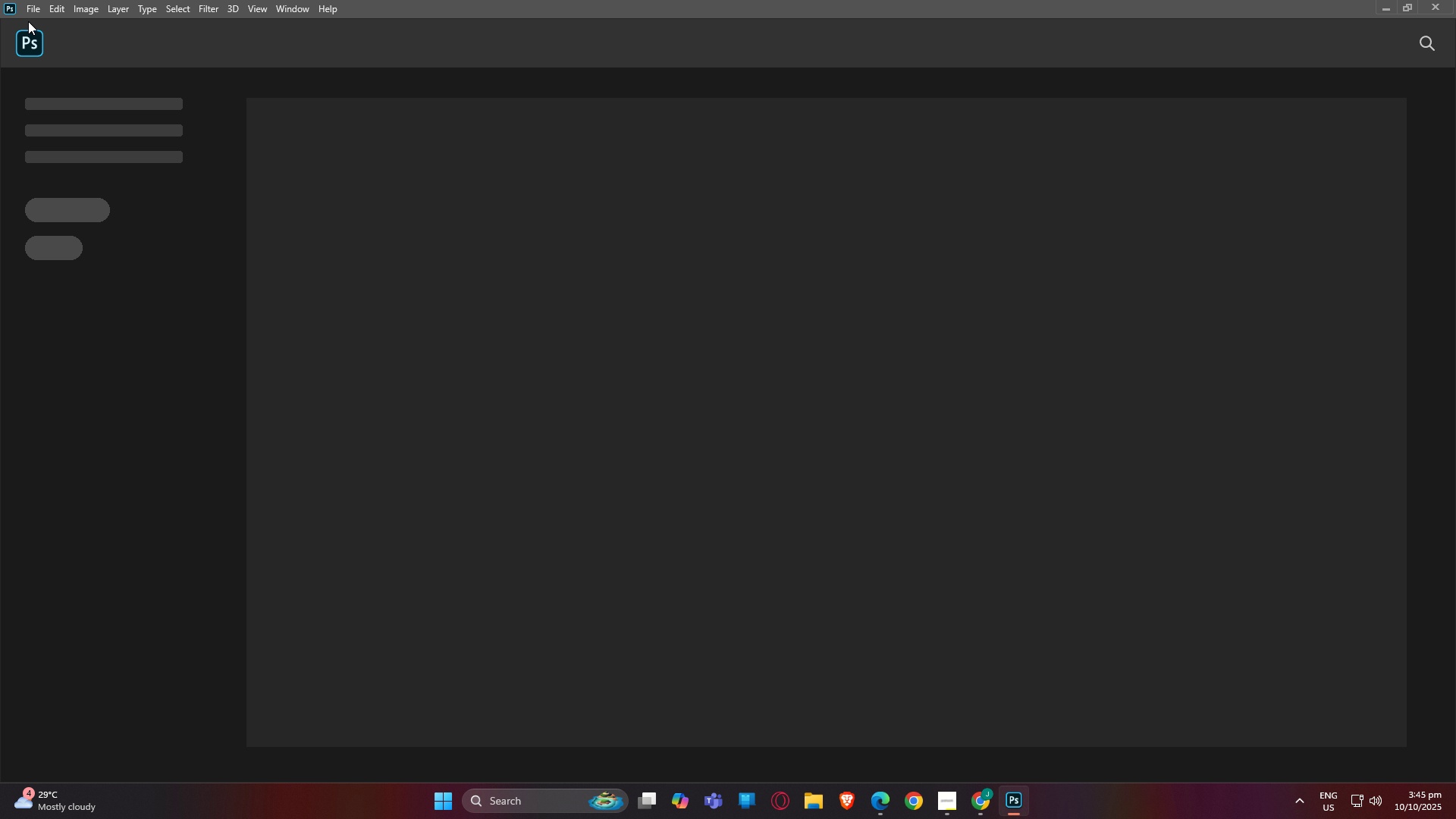 
left_click([31, 9])
 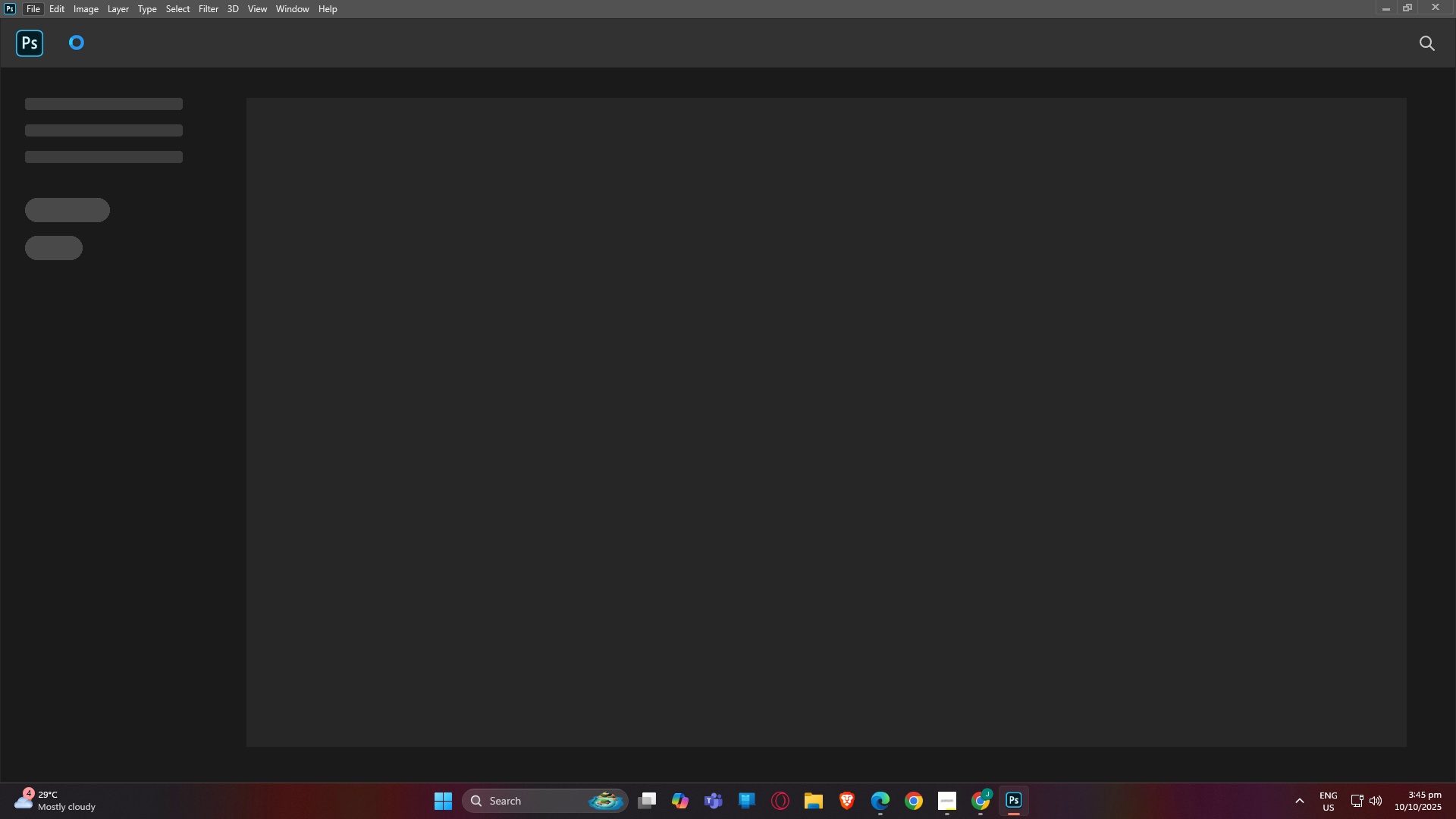 
left_click([77, 42])
 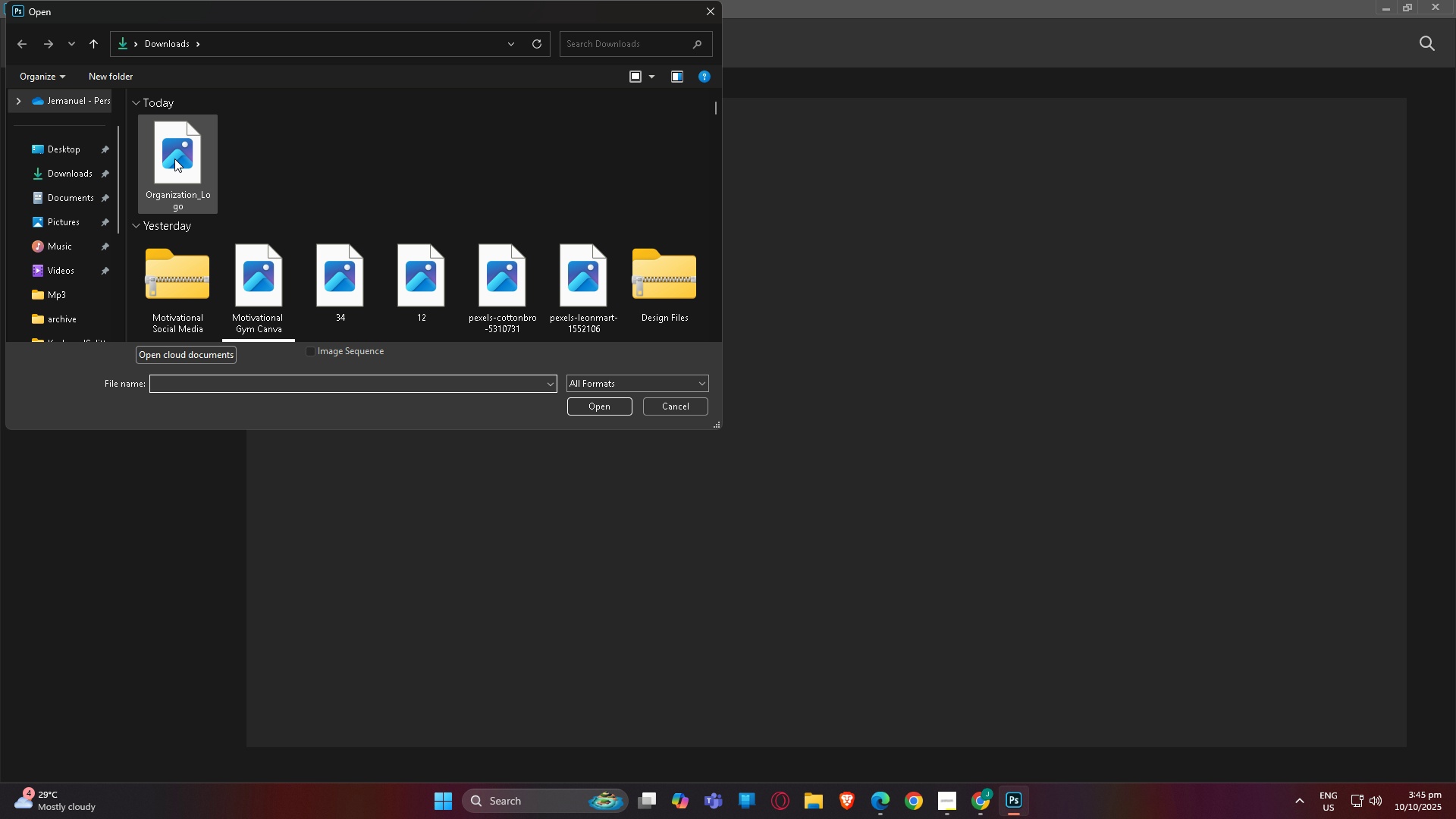 
double_click([174, 158])
 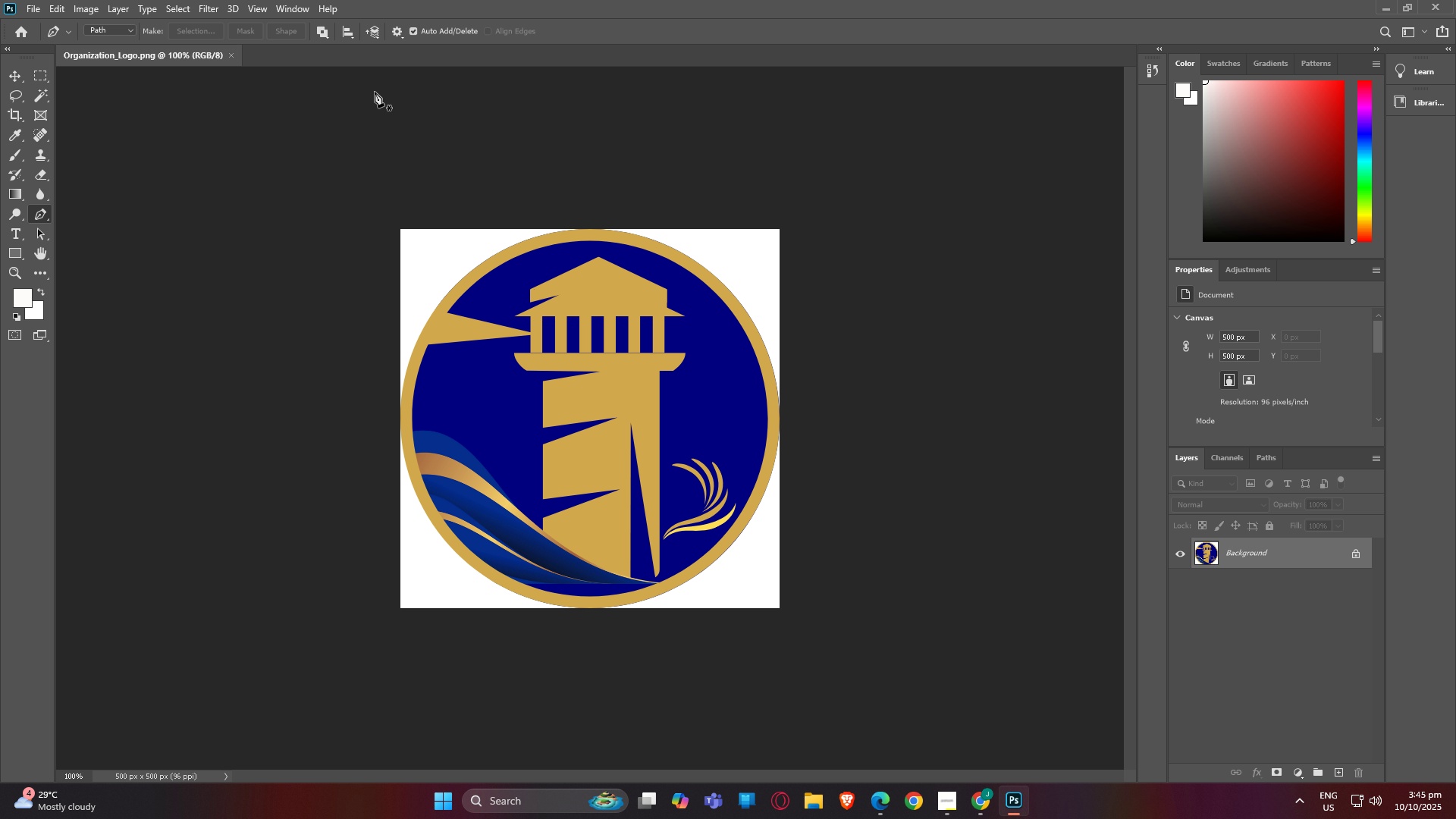 
hold_key(key=ControlLeft, duration=0.38)
 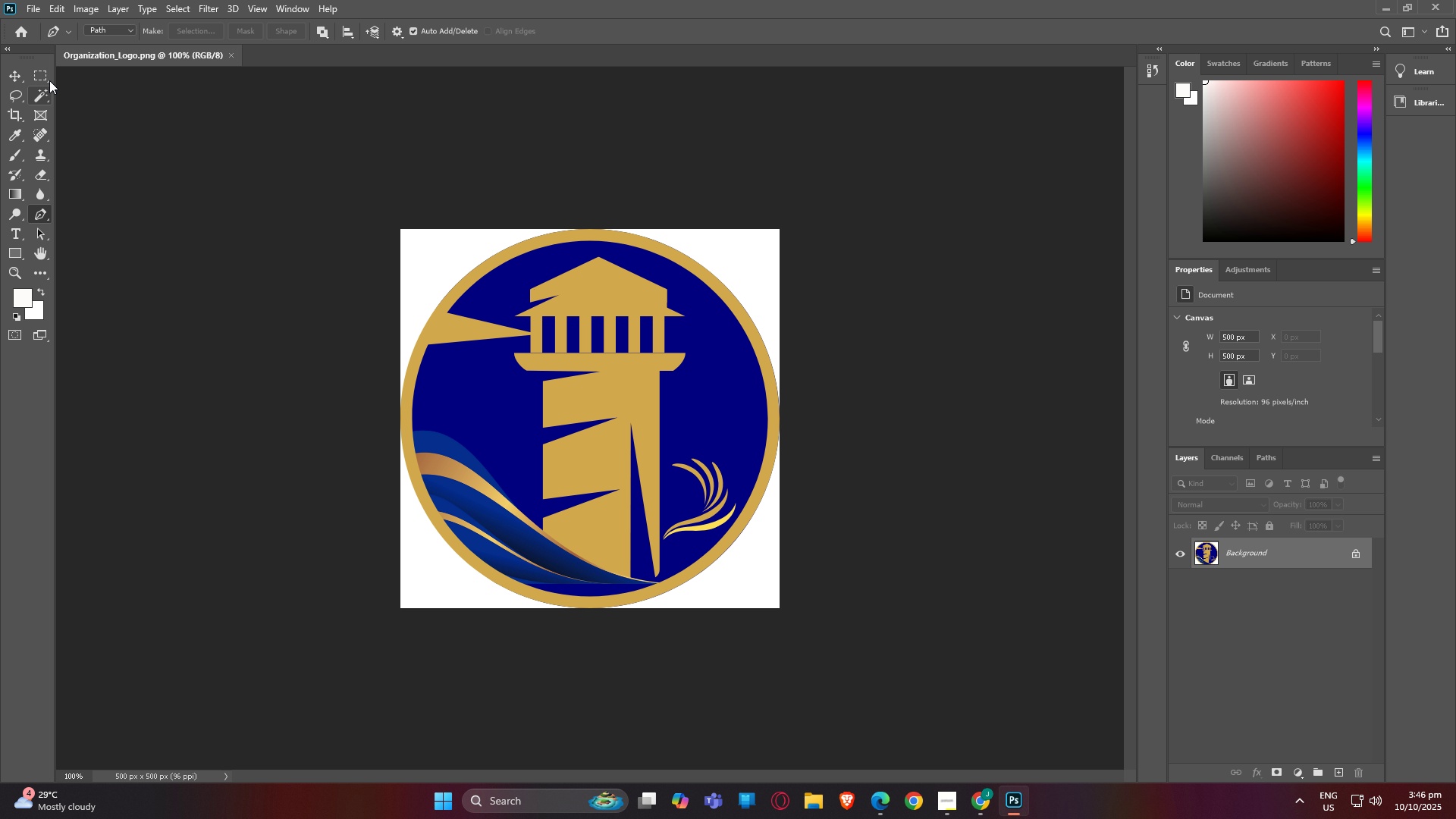 
left_click([44, 74])
 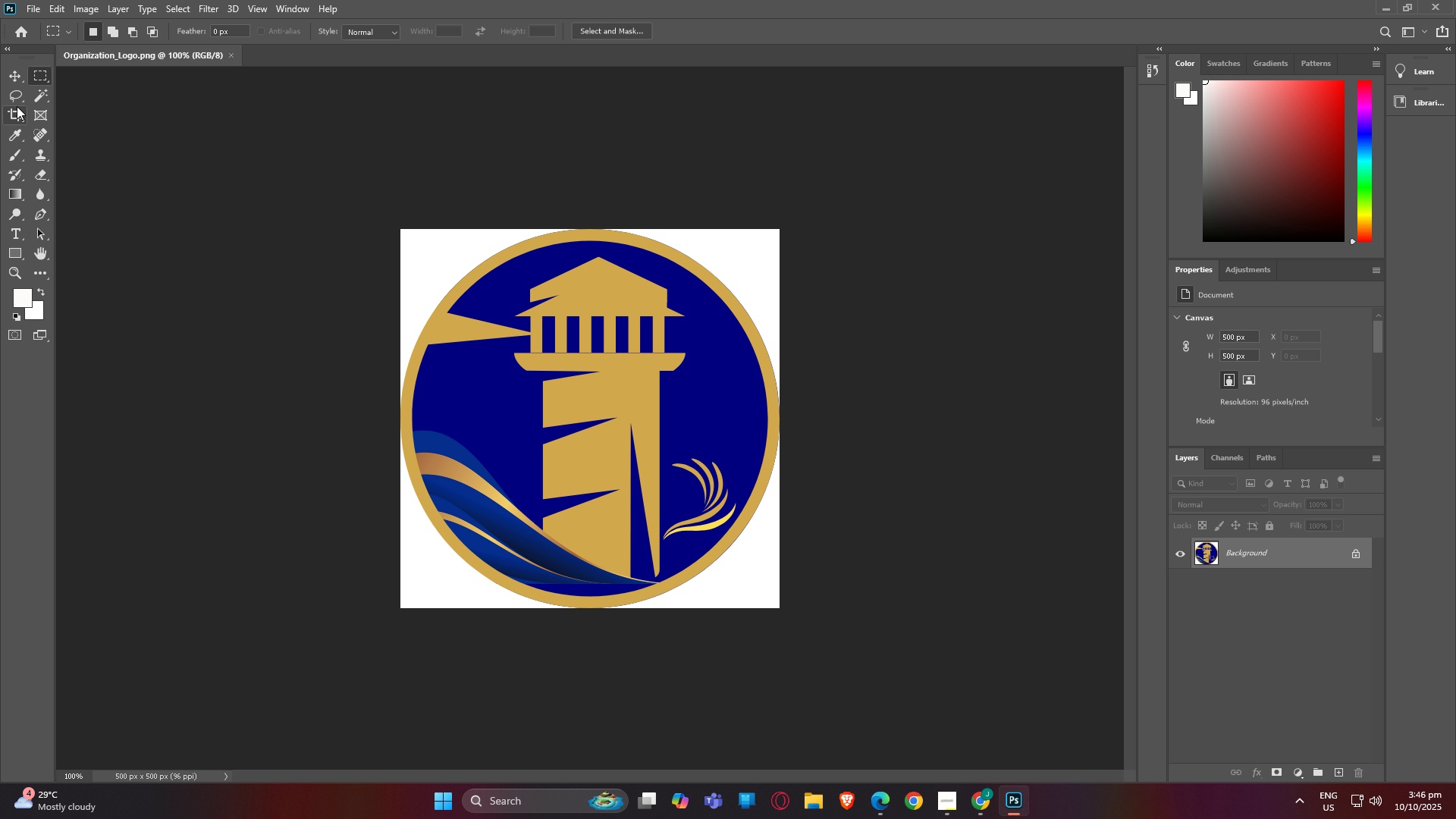 
left_click([18, 99])
 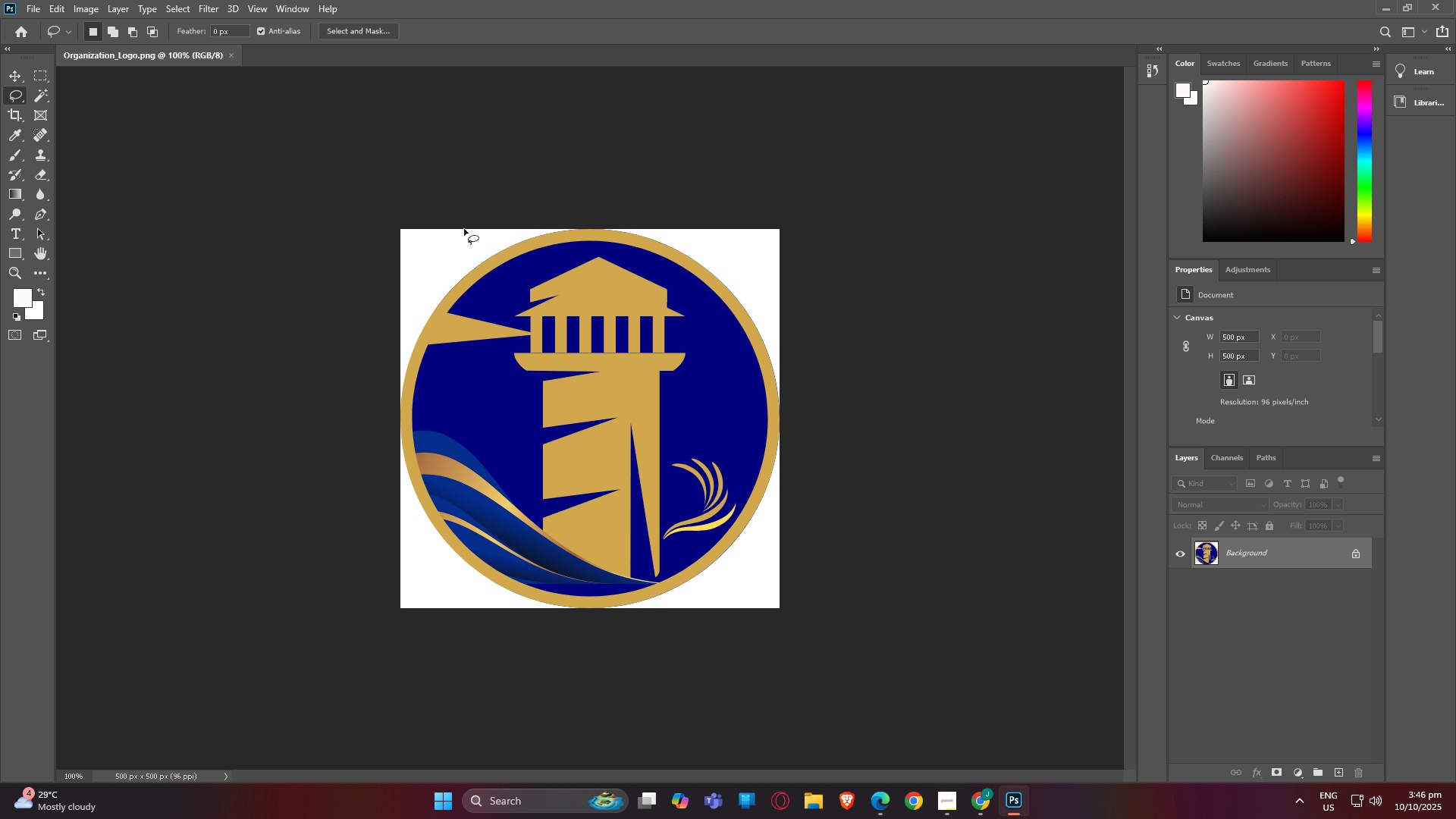 
left_click_drag(start_coordinate=[465, 232], to_coordinate=[439, 250])
 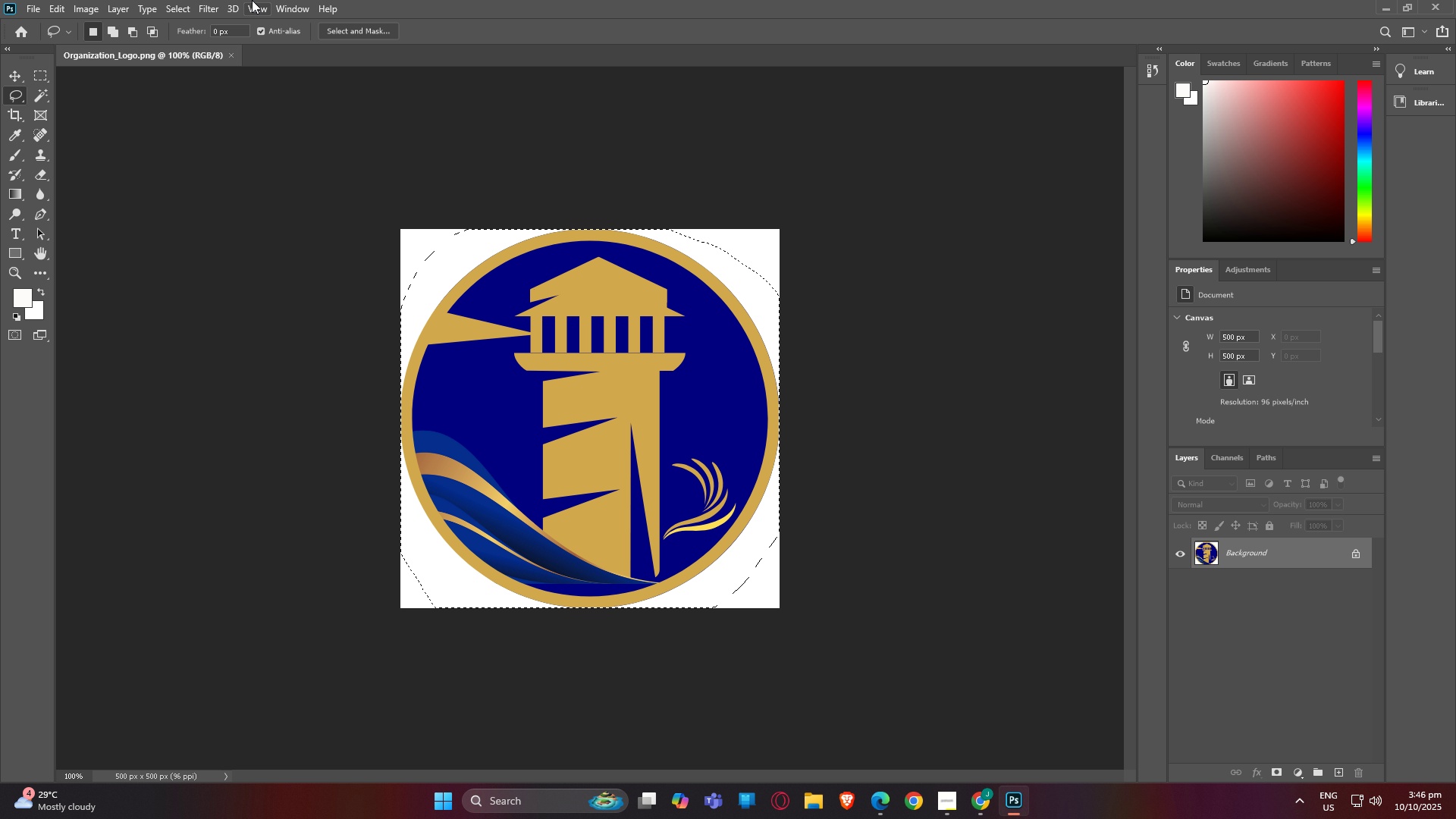 
left_click([187, 11])
 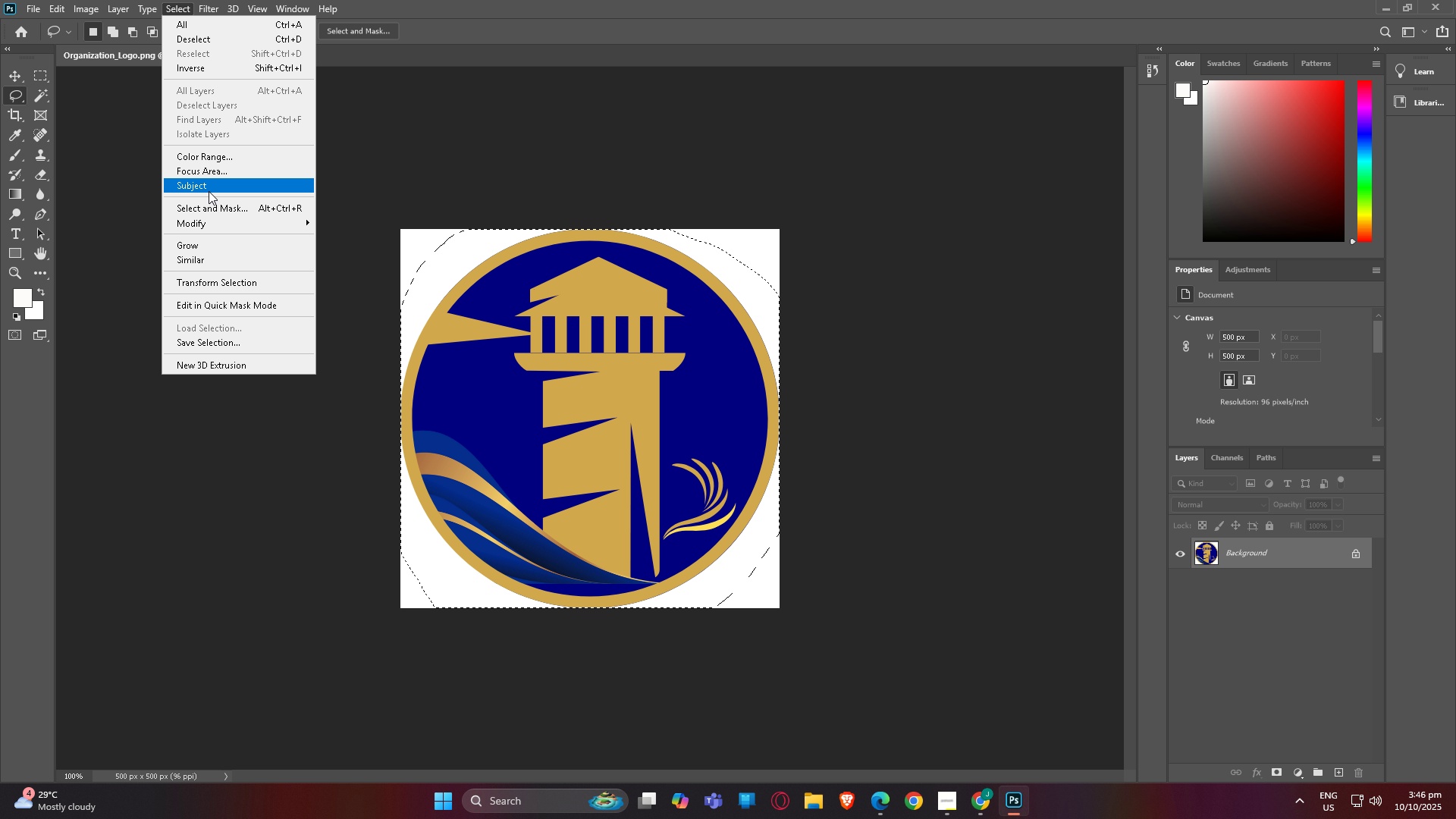 
left_click([206, 188])
 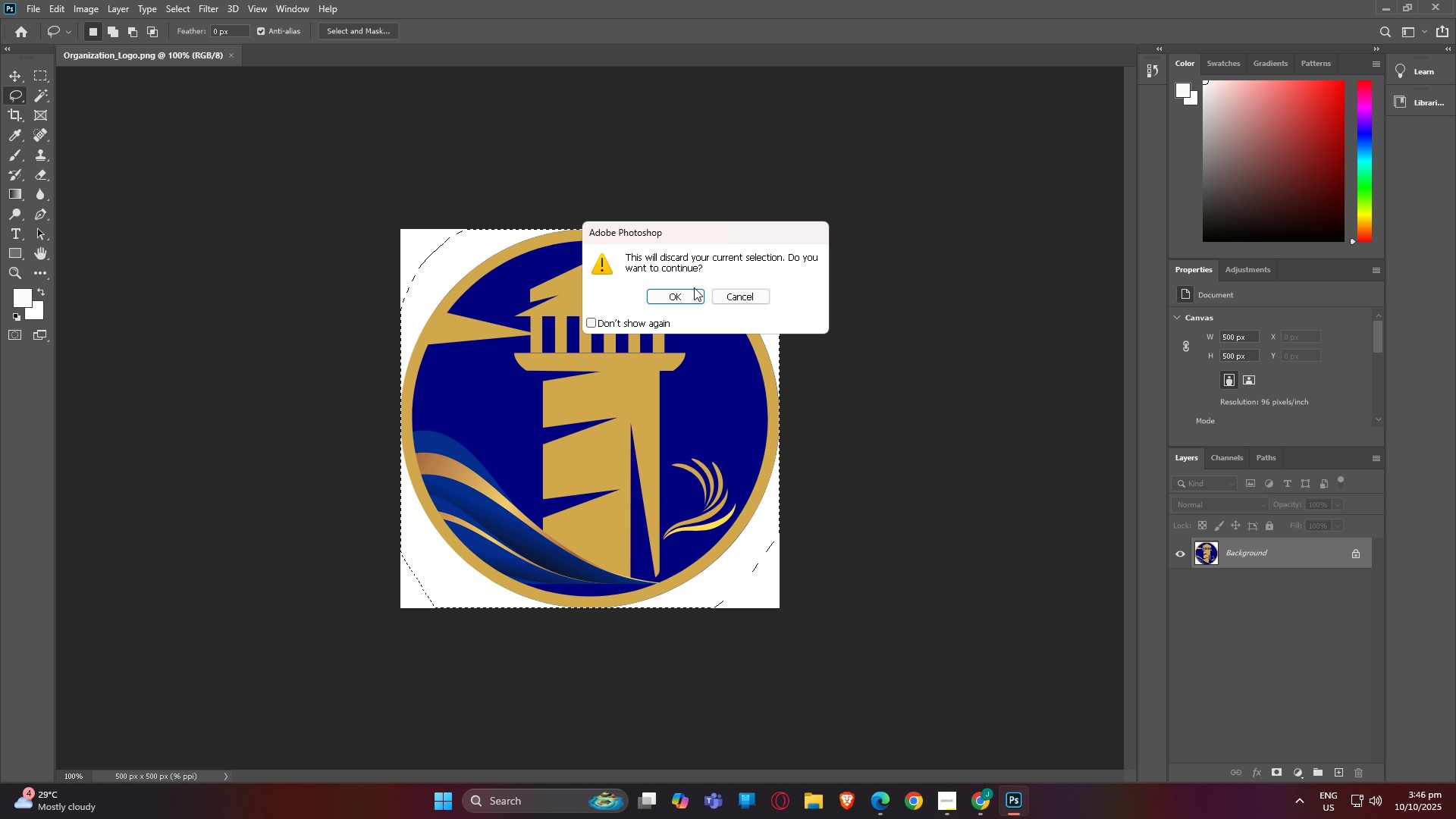 
left_click([687, 291])
 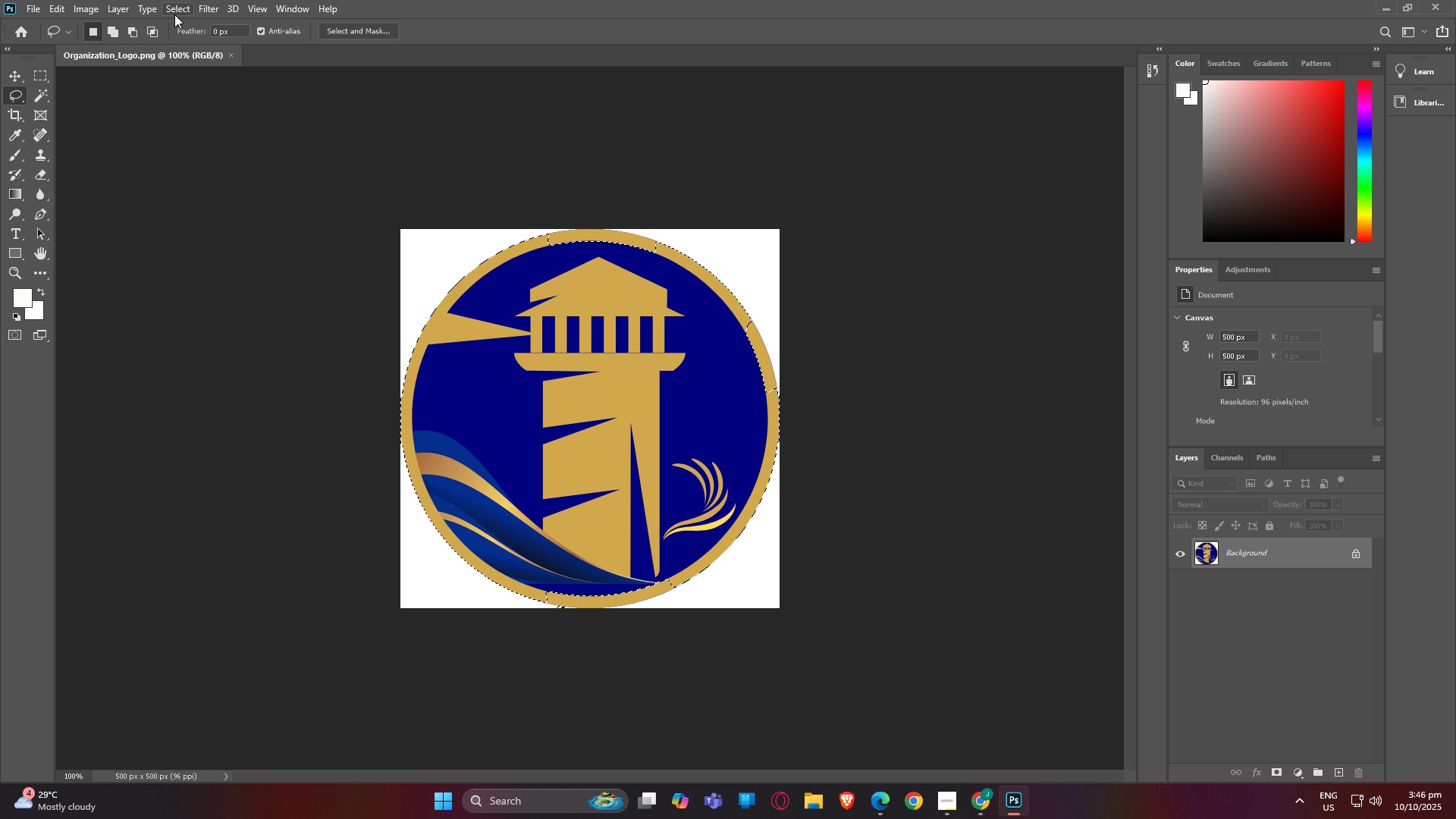 
wait(11.13)
 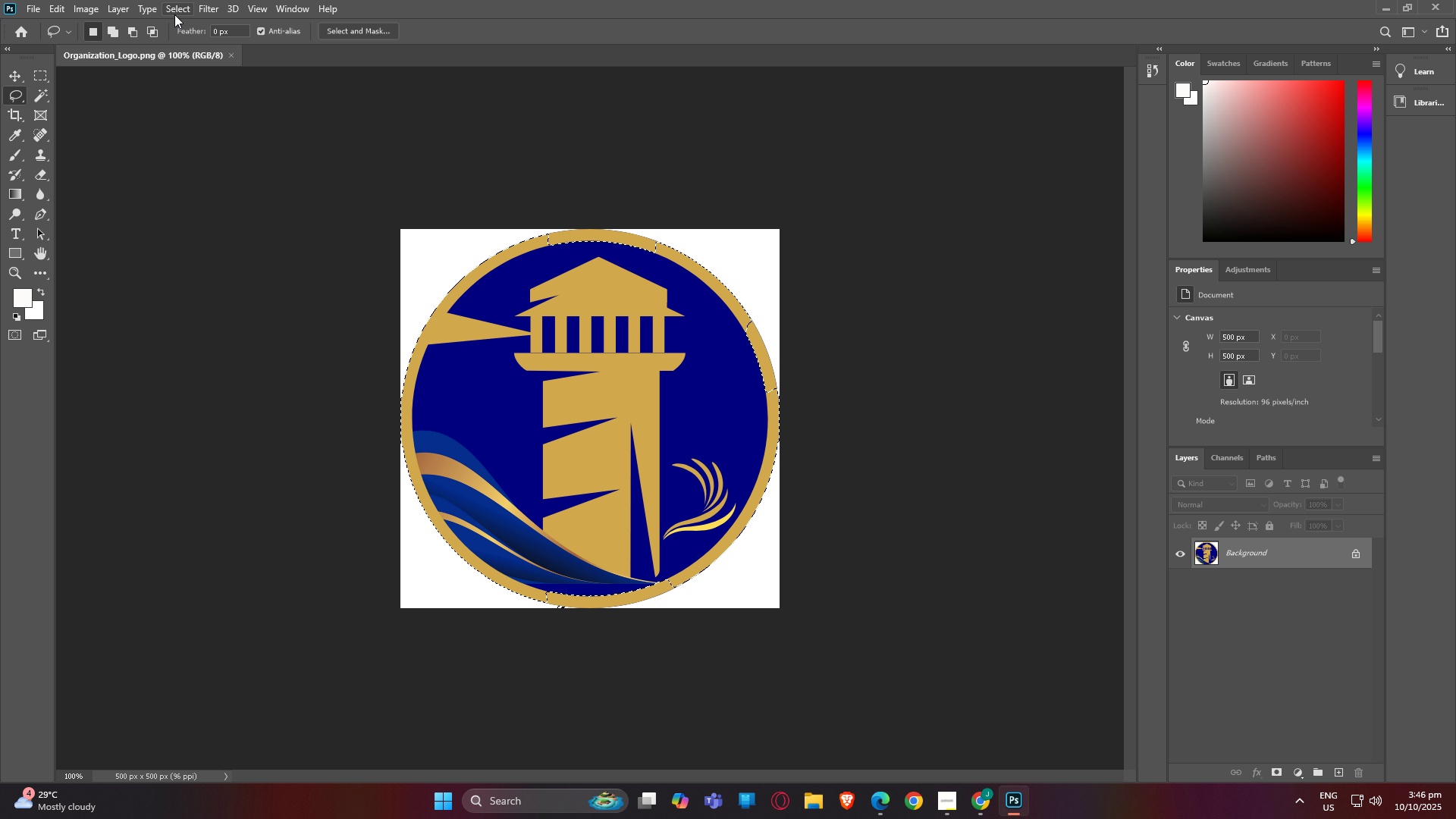 
left_click([1279, 770])
 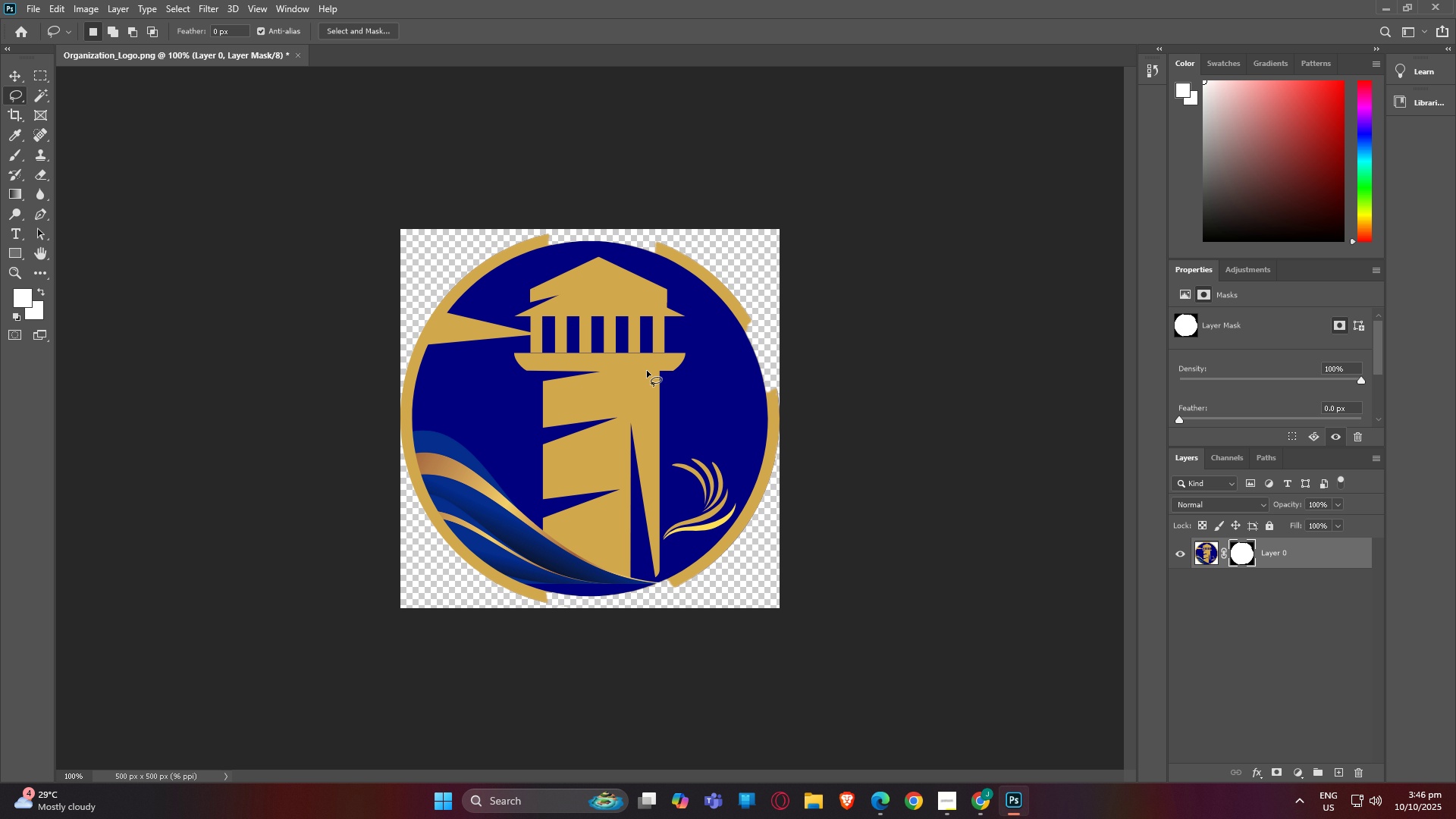 
scroll: coordinate [590, 270], scroll_direction: up, amount: 3.0
 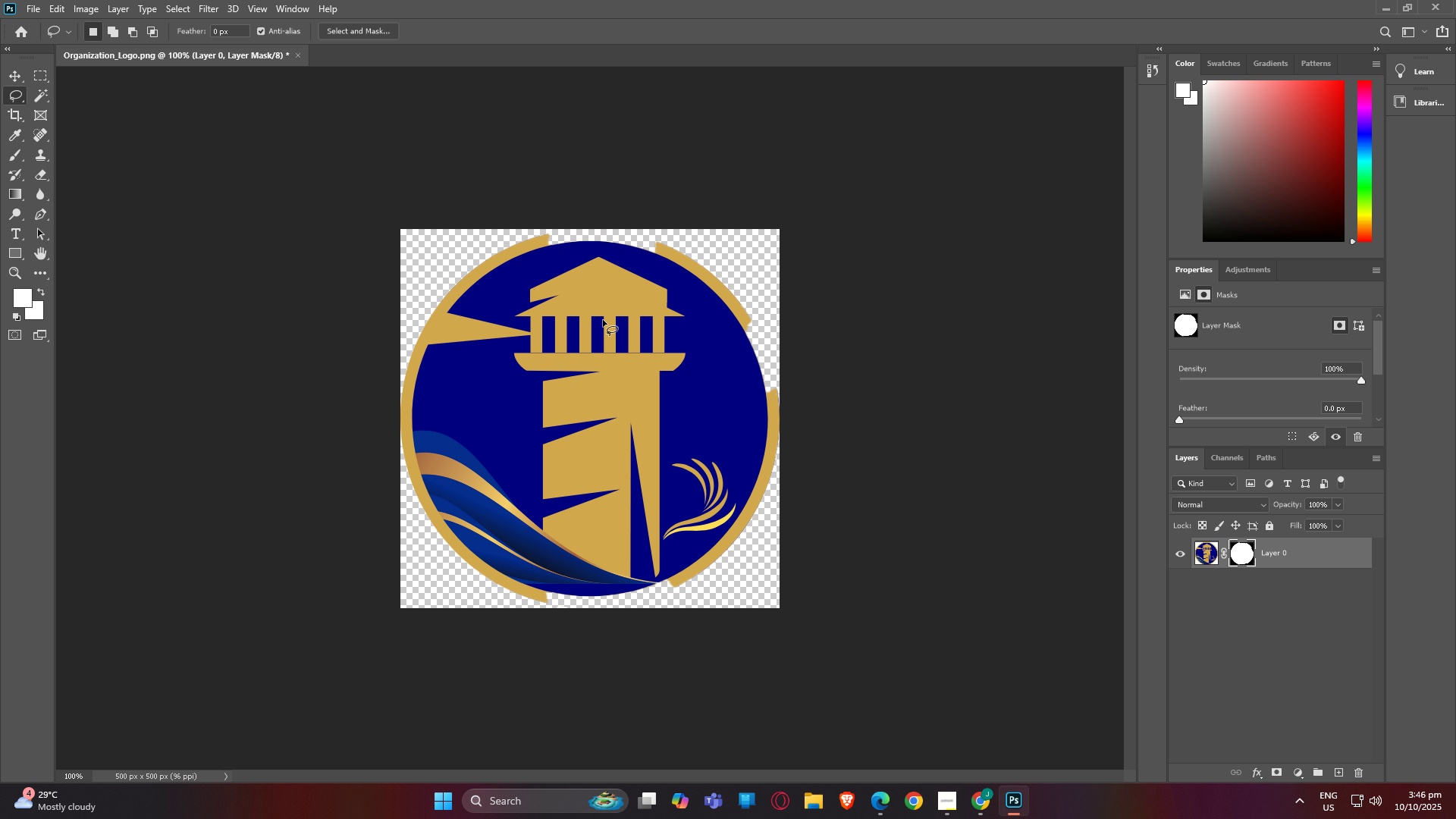 
hold_key(key=AltLeft, duration=1.5)
scroll: coordinate [562, 159], scroll_direction: up, amount: 20.0
 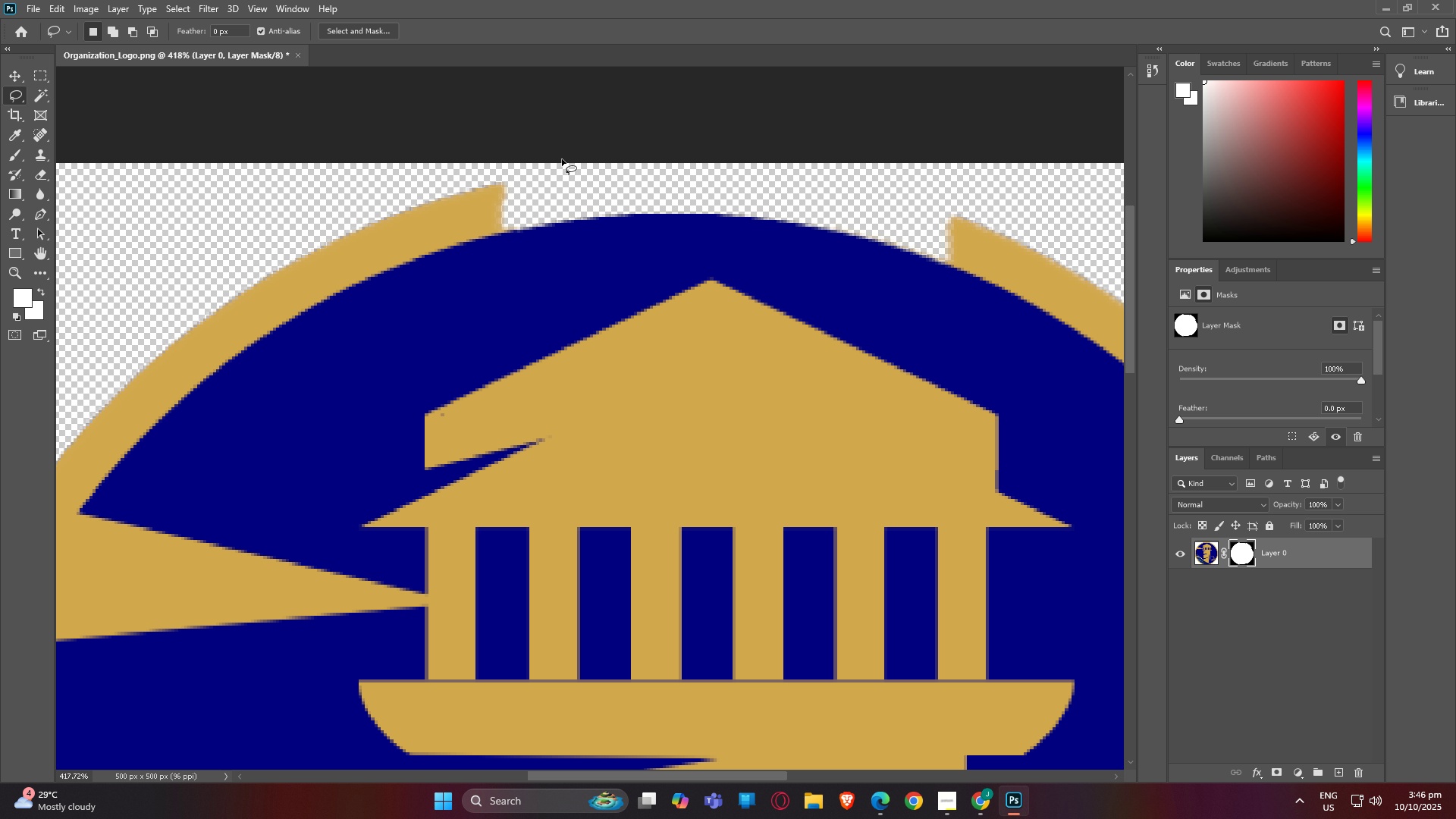 
hold_key(key=AltLeft, duration=1.51)
 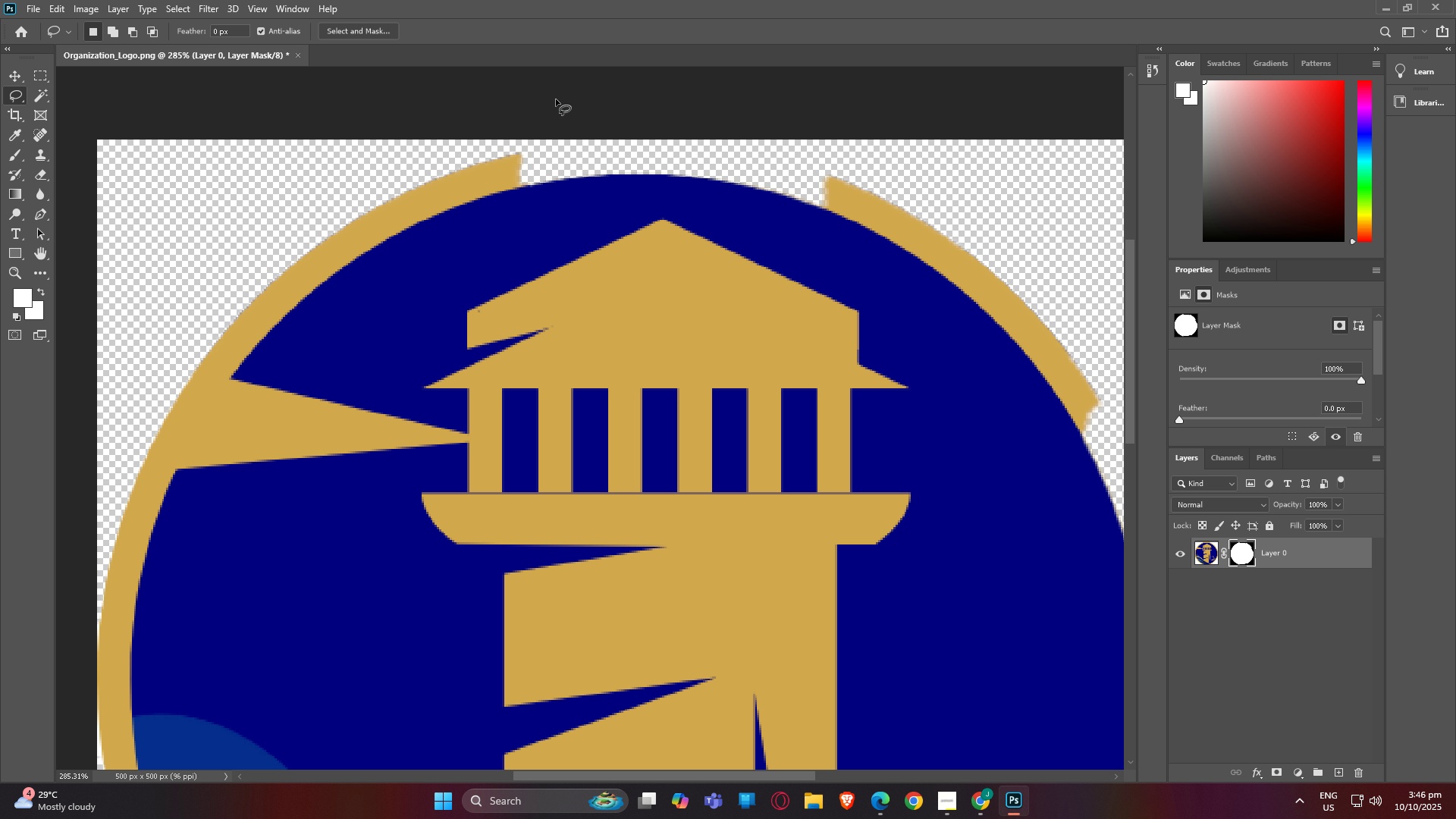 
hold_key(key=AltLeft, duration=1.52)
 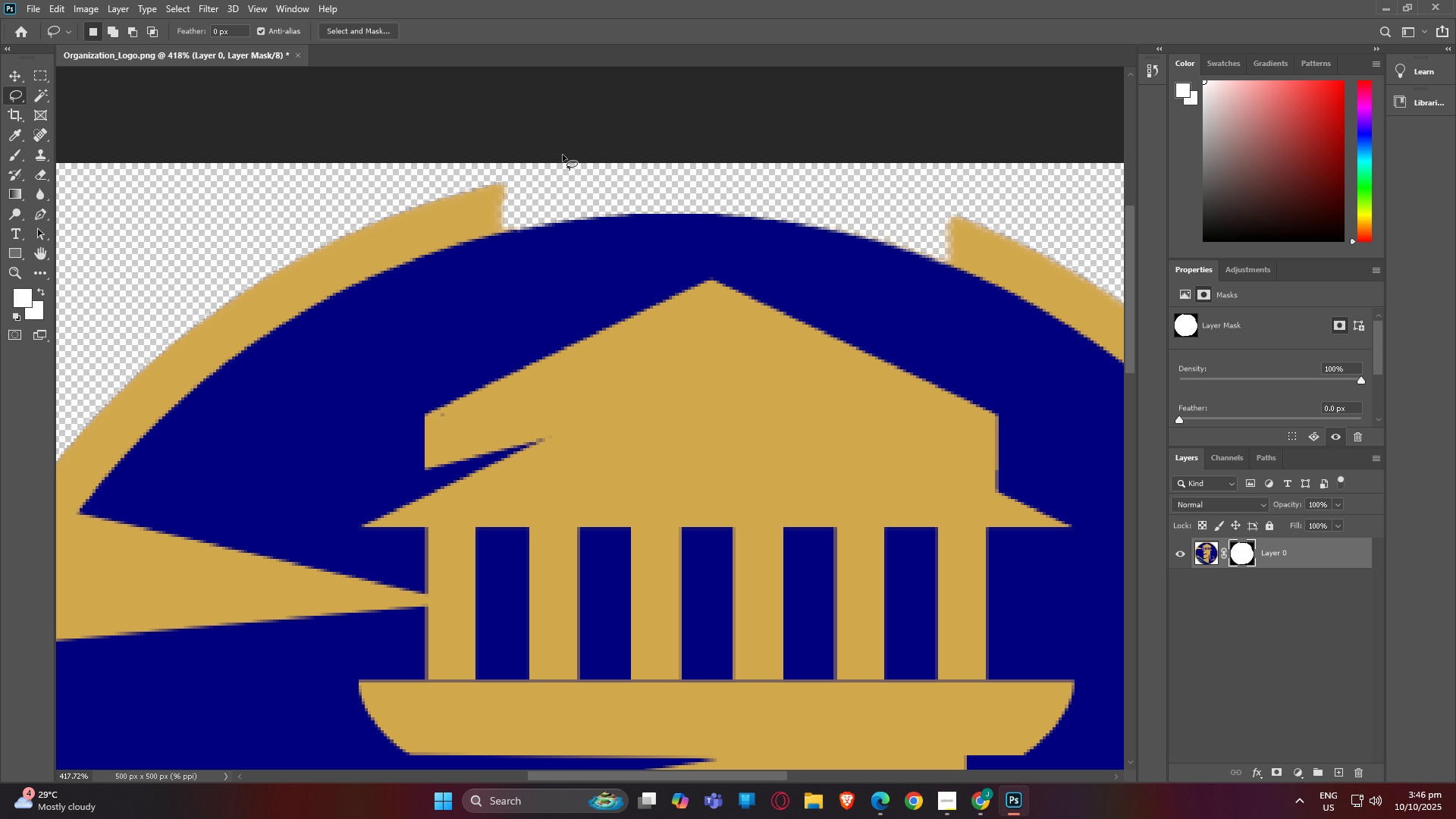 
hold_key(key=AltLeft, duration=1.3)
scroll: coordinate [562, 159], scroll_direction: down, amount: 1.0
 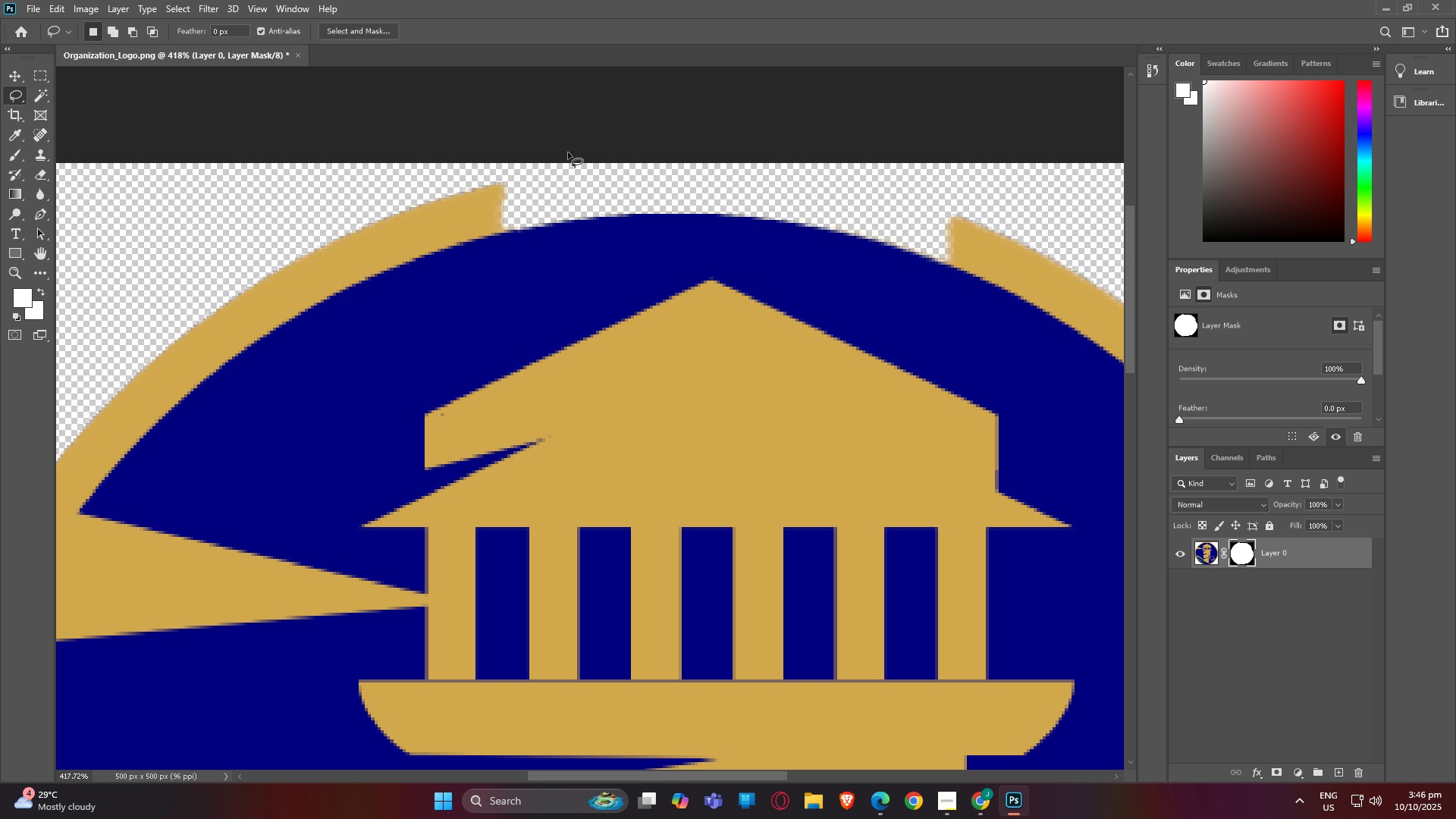 
scroll: coordinate [568, 152], scroll_direction: up, amount: 1.0
 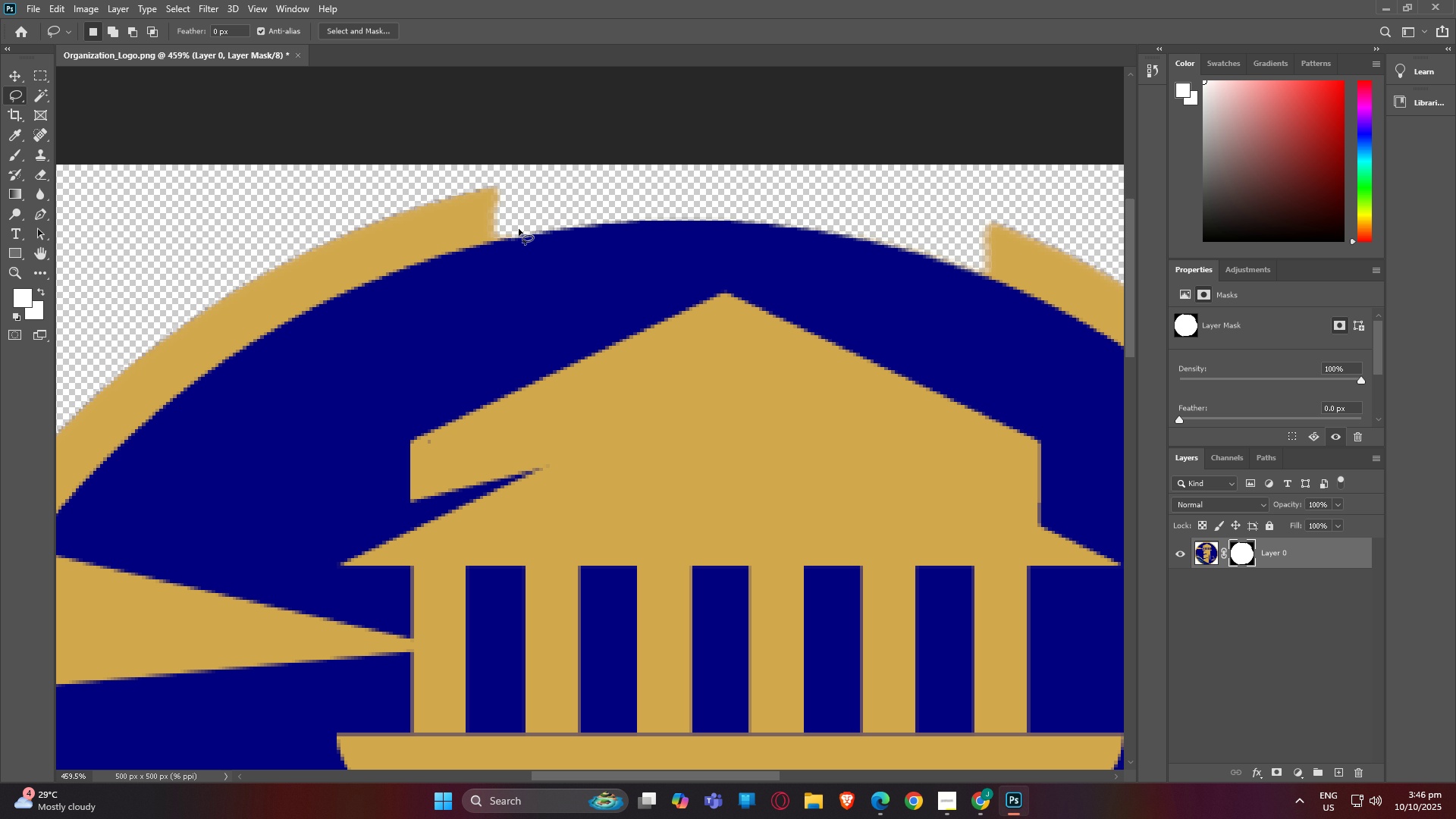 
key(B)
 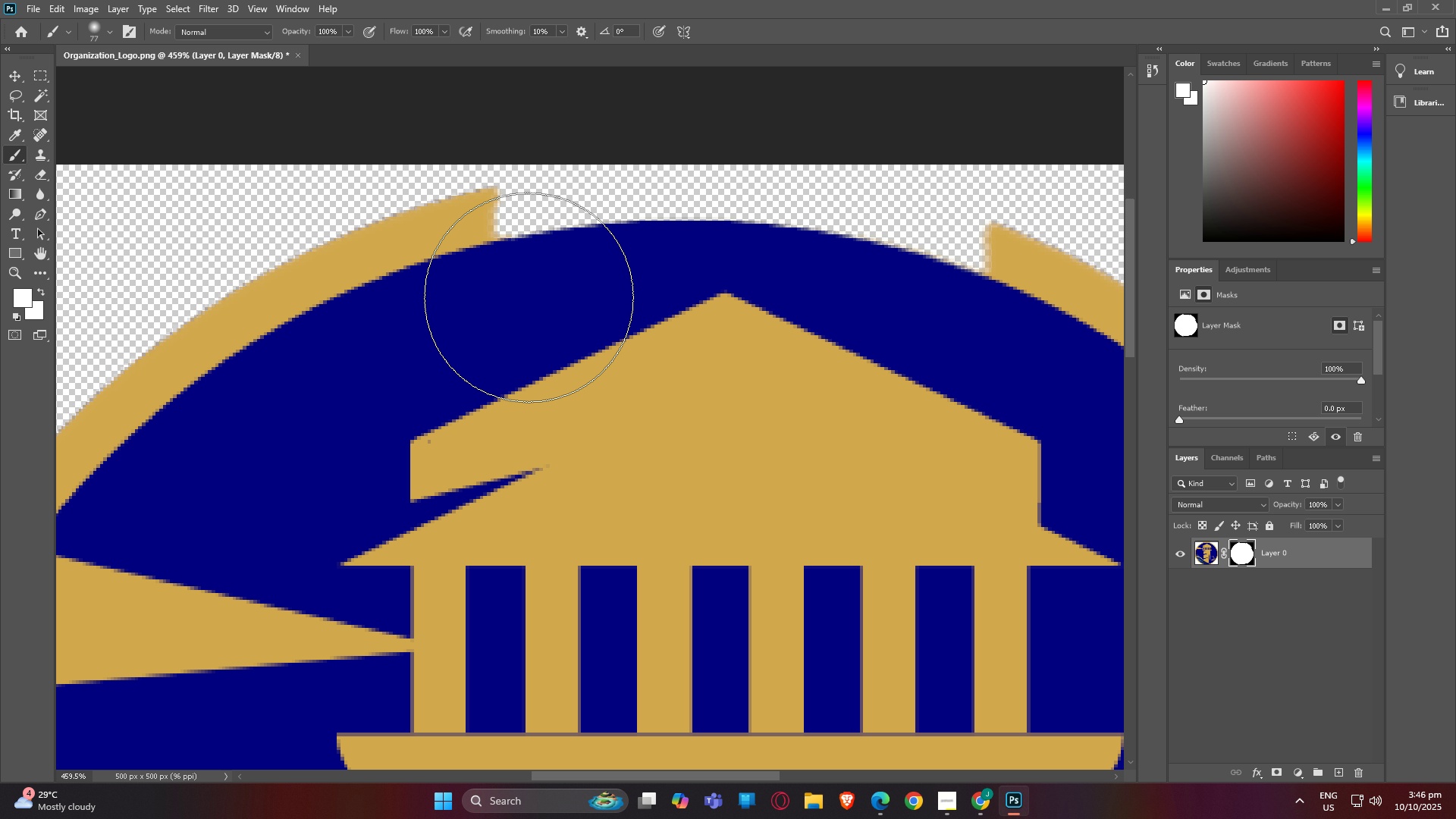 
left_click([526, 297])
 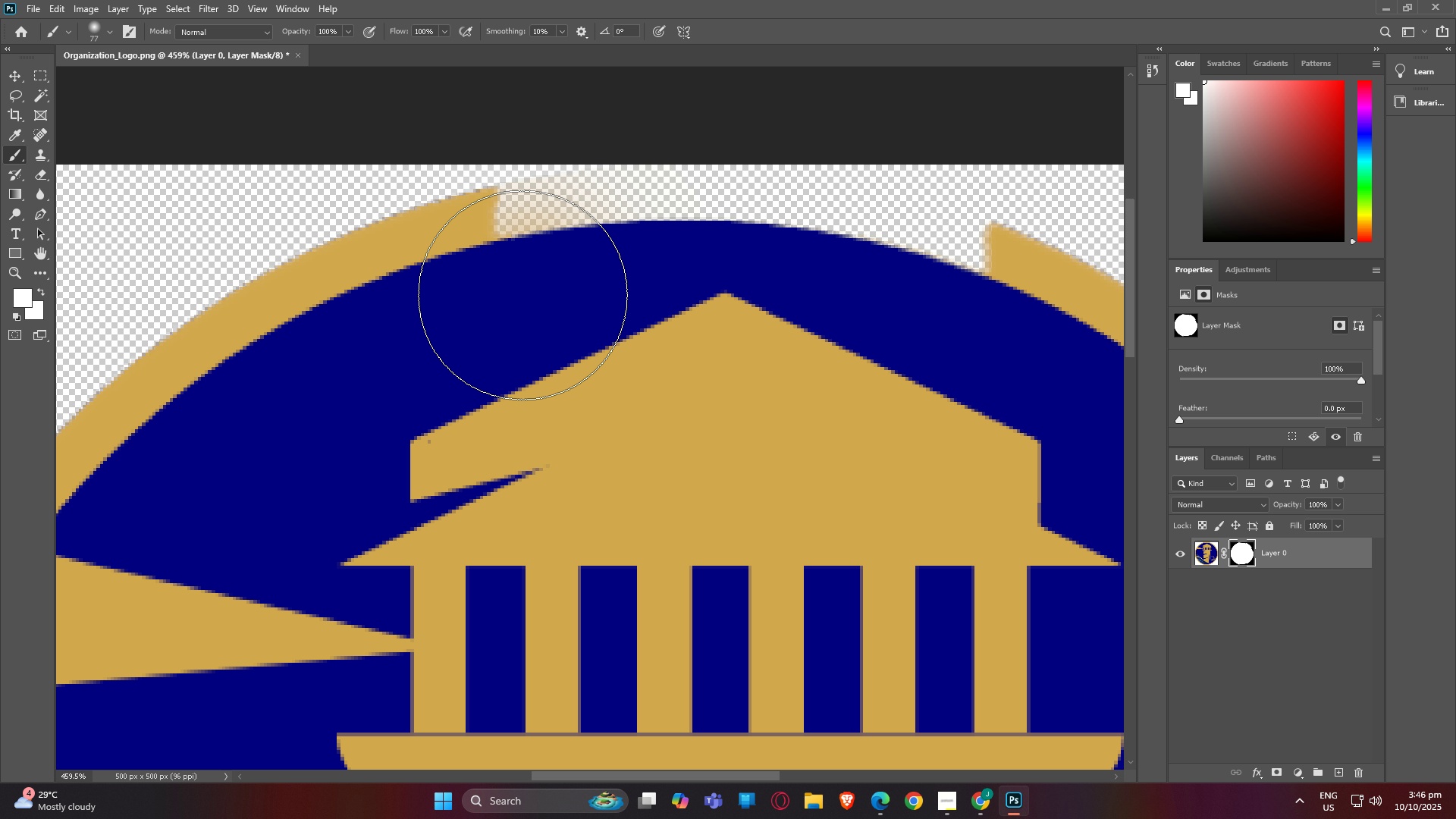 
left_click_drag(start_coordinate=[522, 294], to_coordinate=[601, 282])
 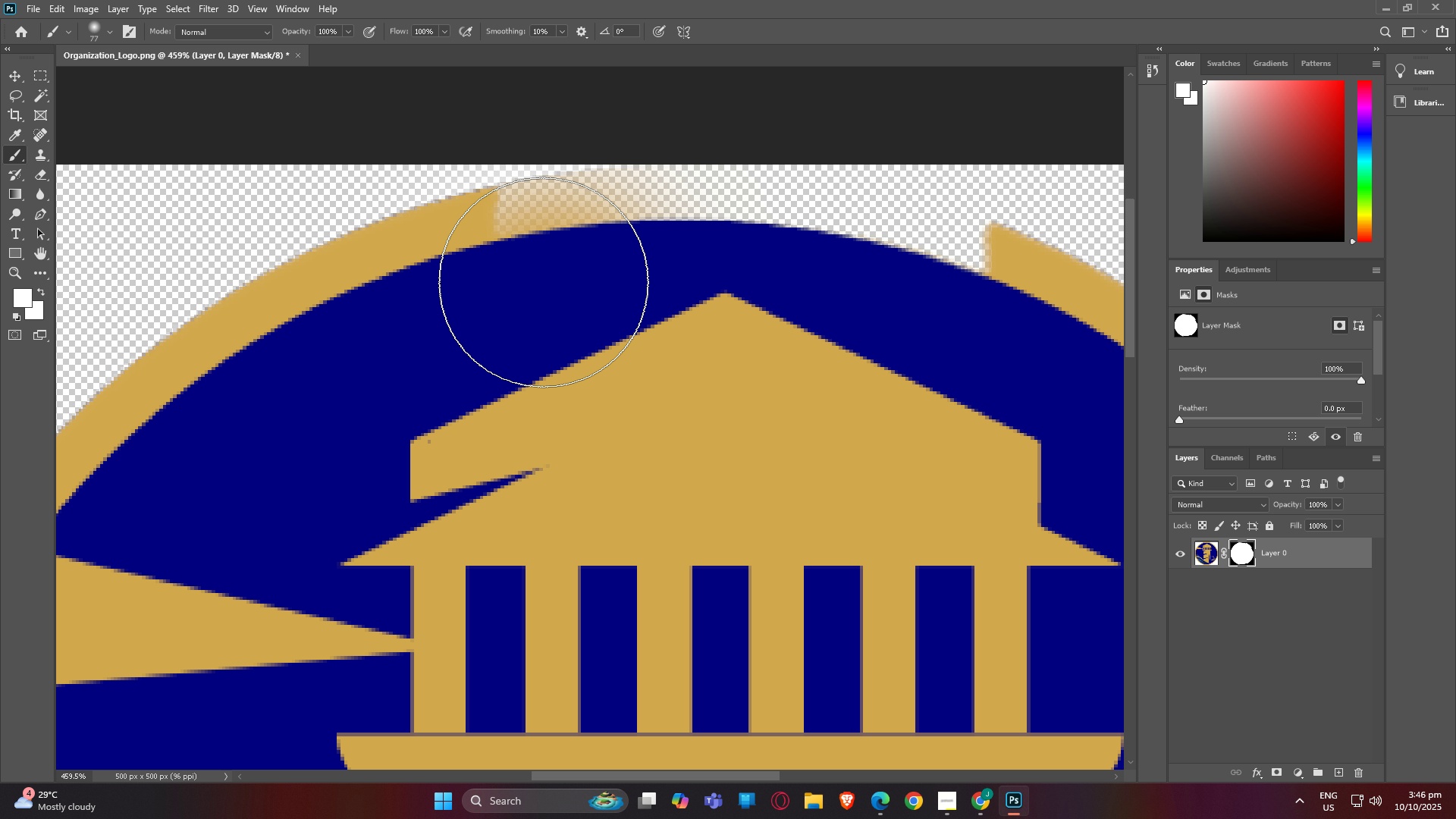 
left_click_drag(start_coordinate=[543, 282], to_coordinate=[536, 262])
 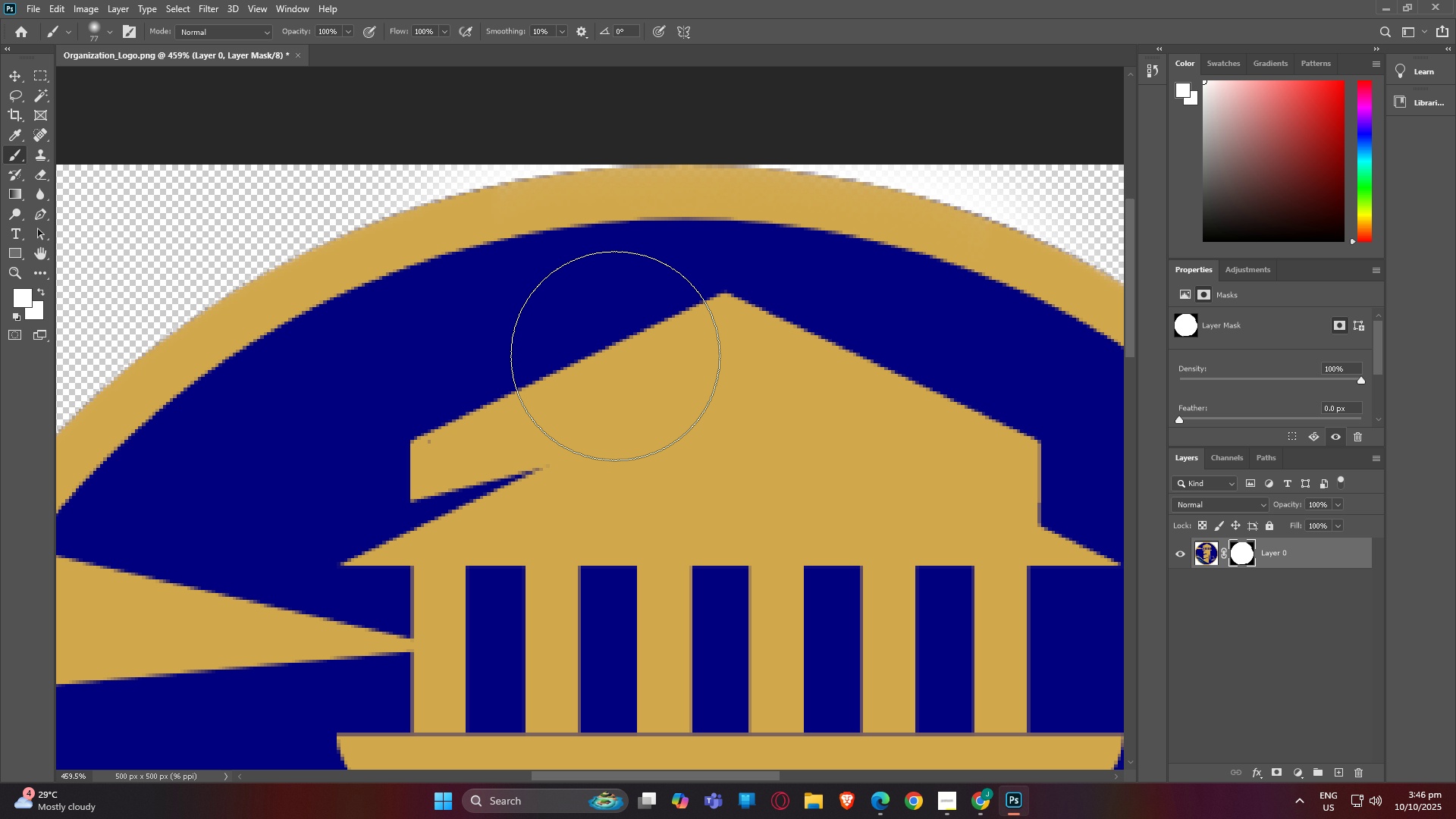 
scroll: coordinate [617, 544], scroll_direction: down, amount: 12.0
 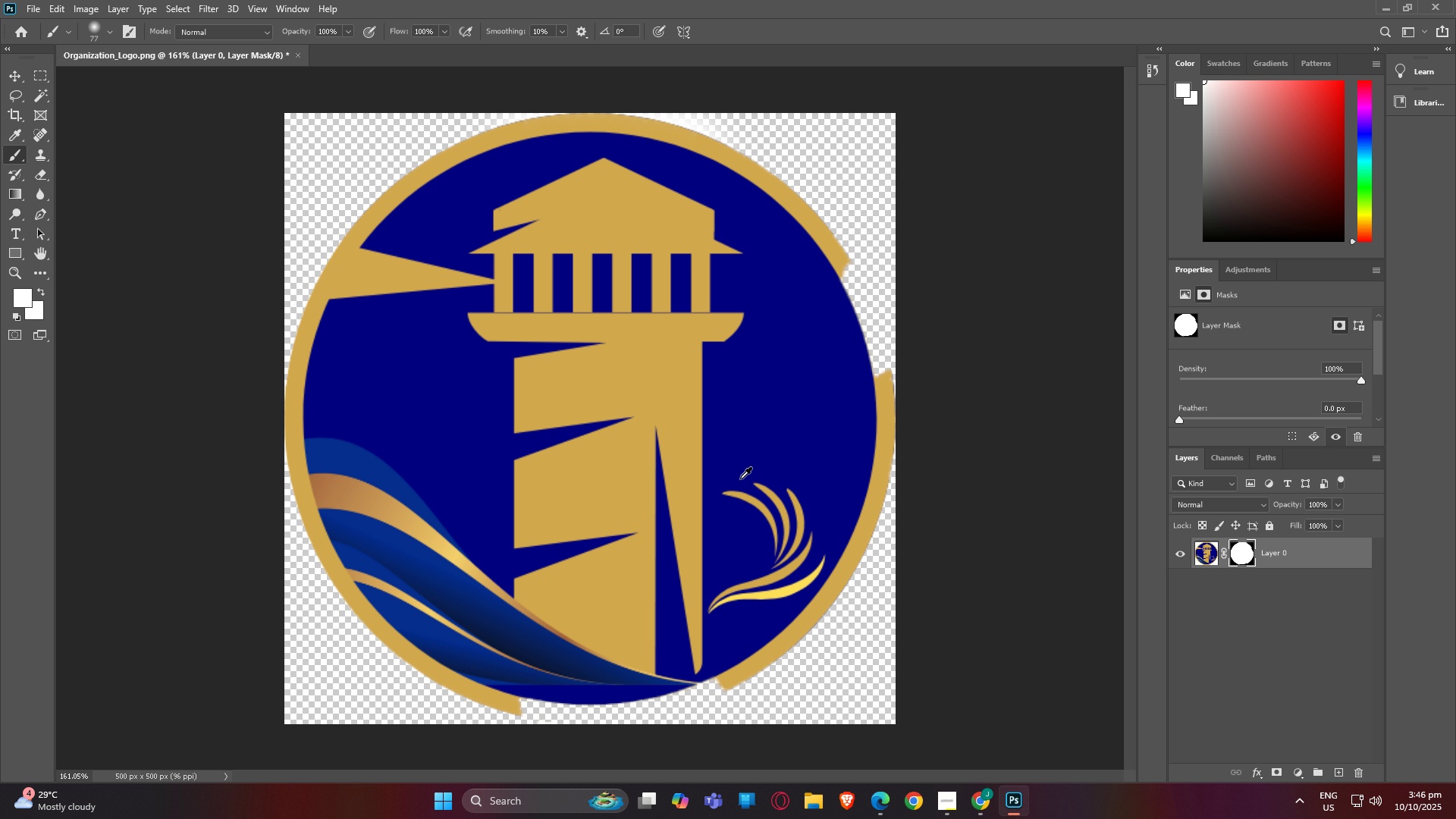 
hold_key(key=AltLeft, duration=1.53)
 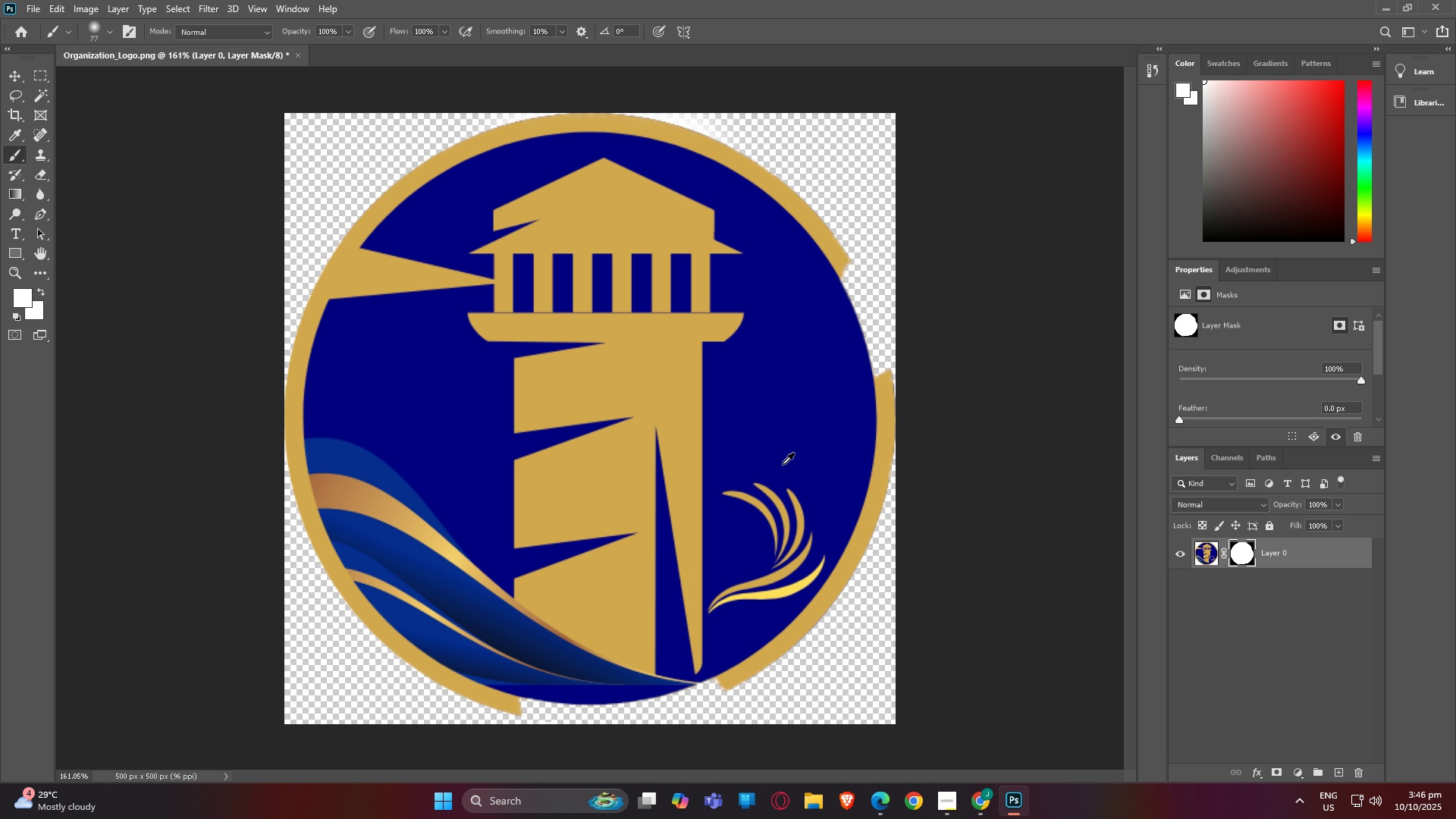 
hold_key(key=AltLeft, duration=1.01)
scroll: coordinate [849, 309], scroll_direction: up, amount: 11.0
 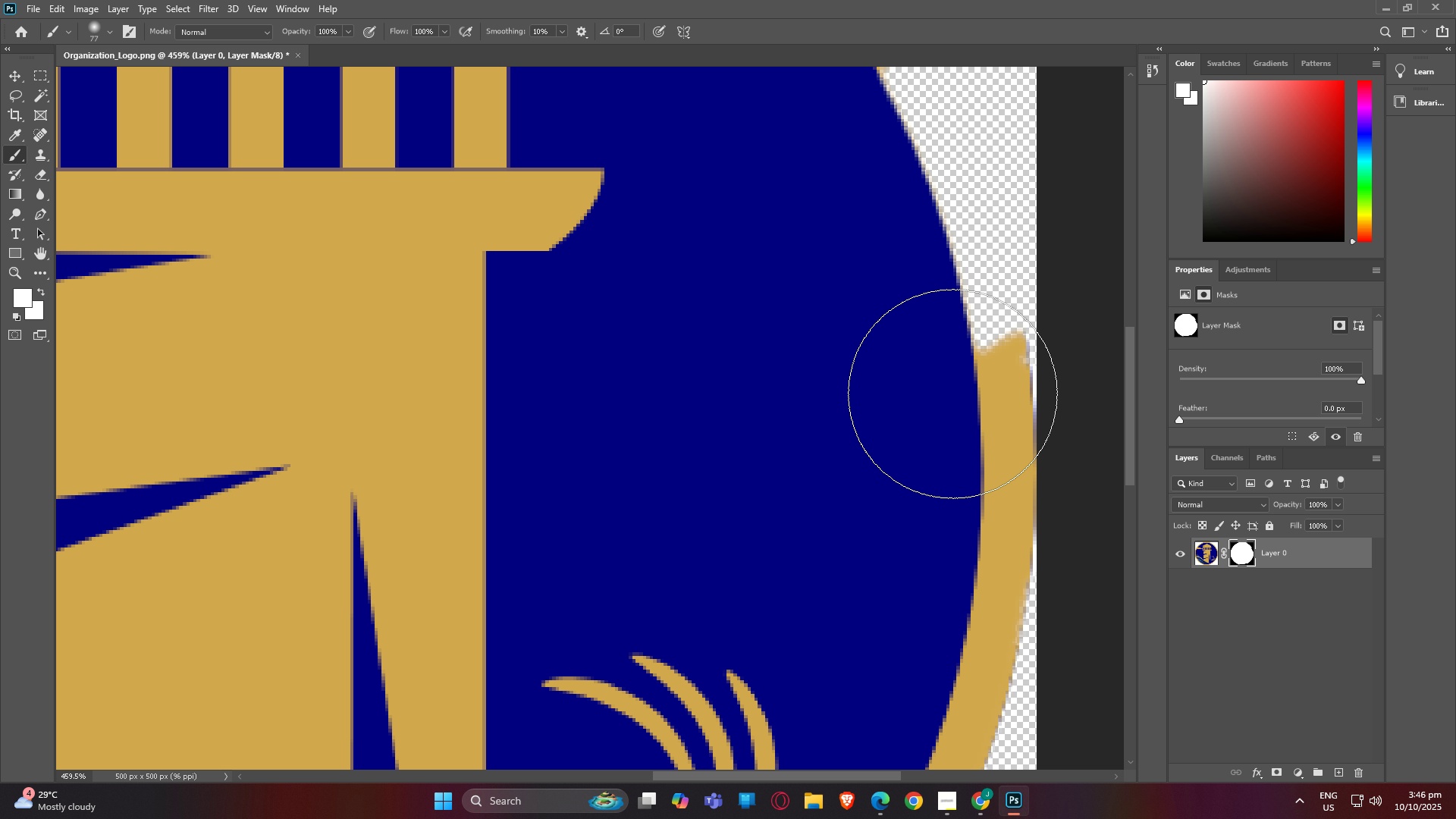 
left_click_drag(start_coordinate=[952, 394], to_coordinate=[946, 394])
 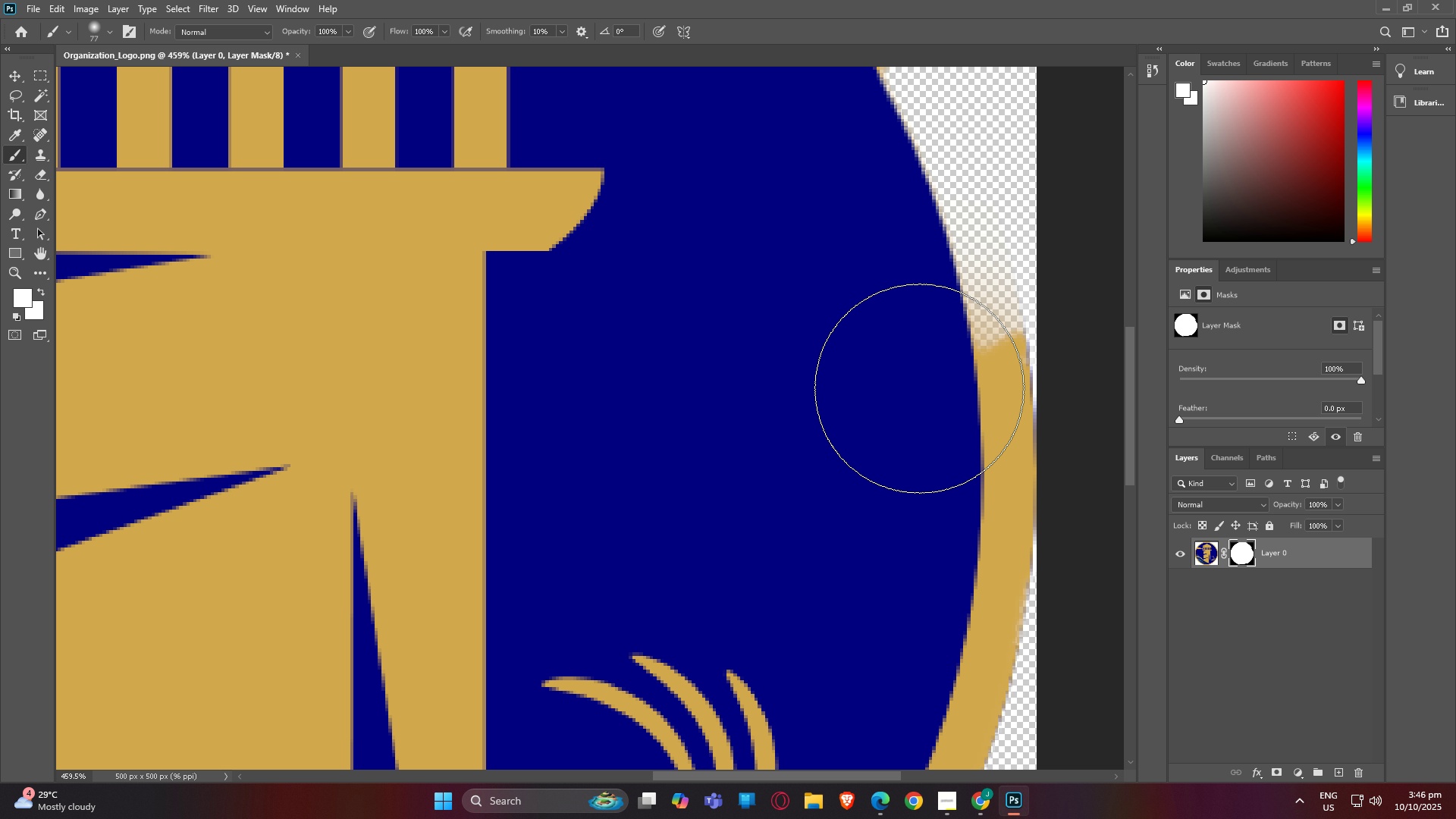 
left_click_drag(start_coordinate=[919, 388], to_coordinate=[926, 373])
 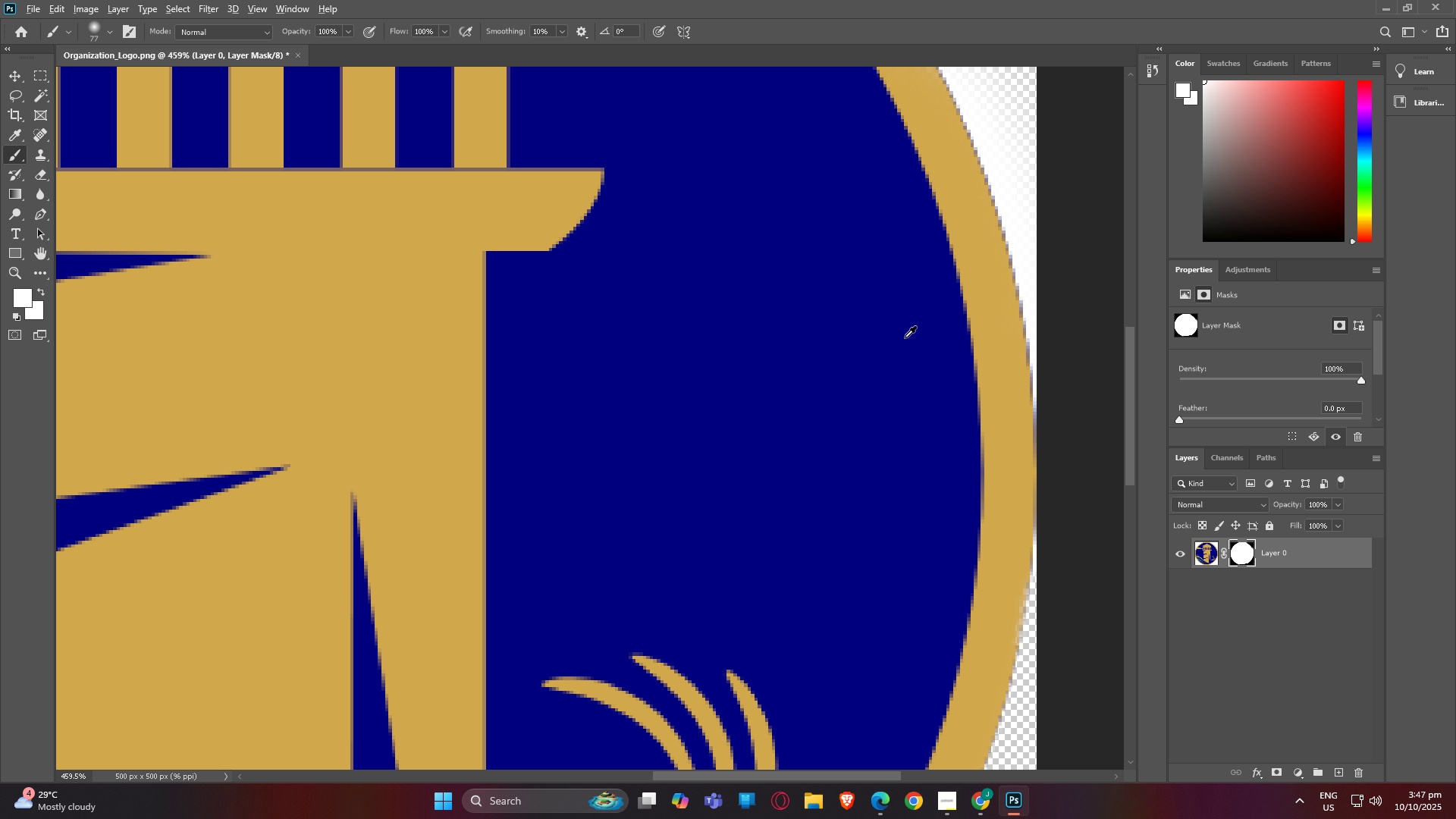 
hold_key(key=AltLeft, duration=1.53)
scroll: coordinate [908, 337], scroll_direction: up, amount: 1.0
 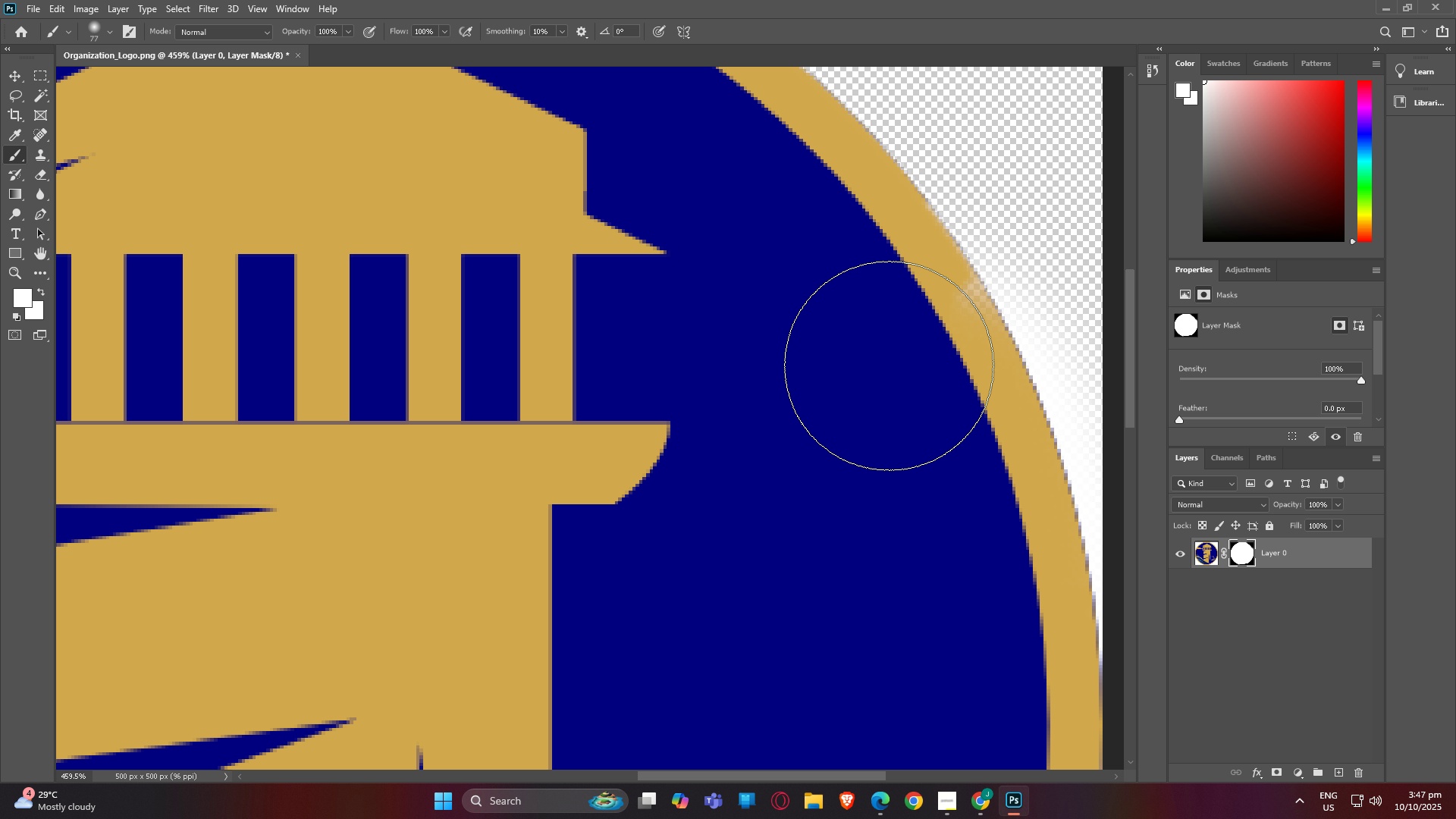 
hold_key(key=AltLeft, duration=1.53)
 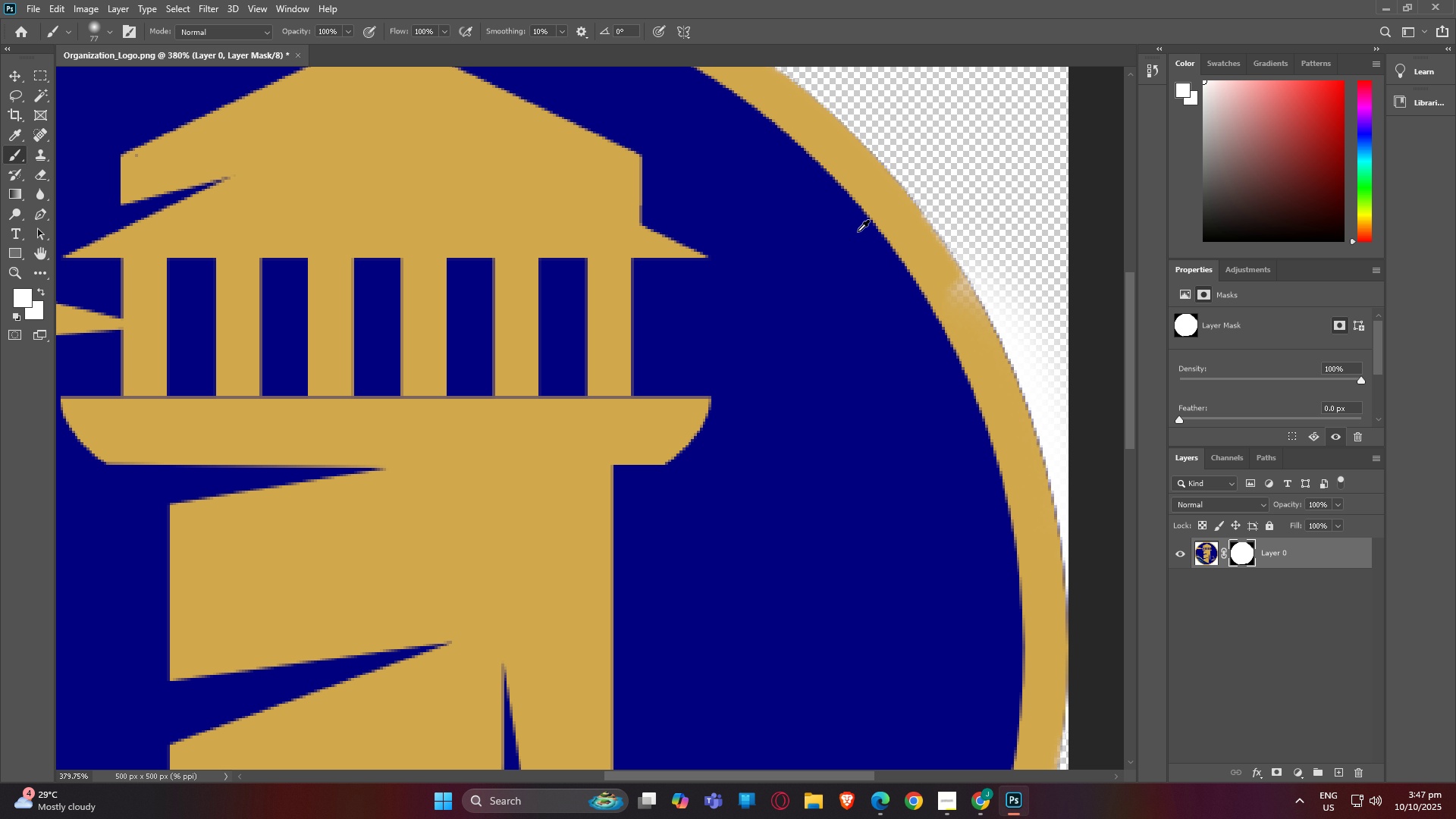 
hold_key(key=AltLeft, duration=0.33)
 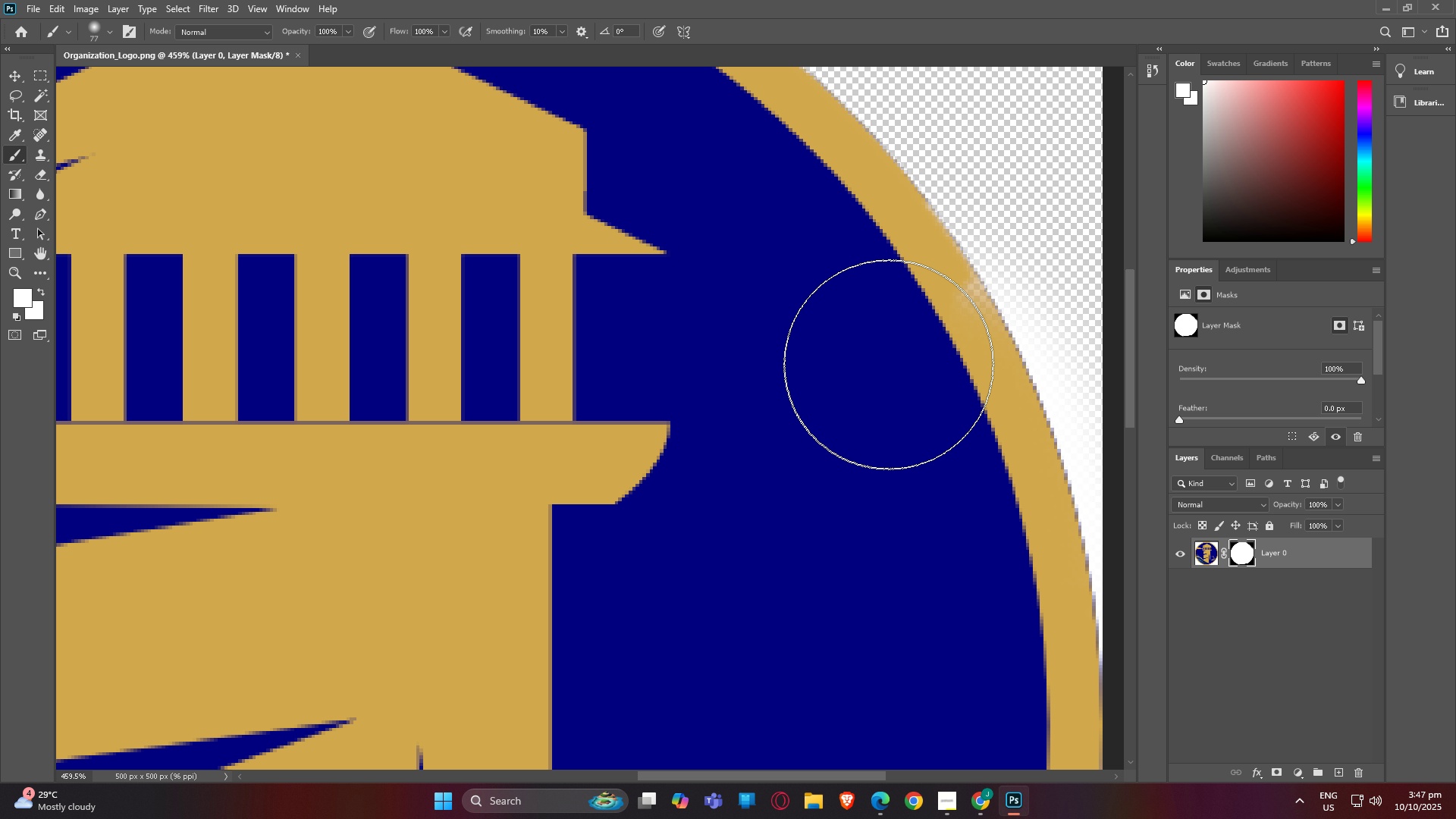 
left_click_drag(start_coordinate=[892, 357], to_coordinate=[940, 401])
 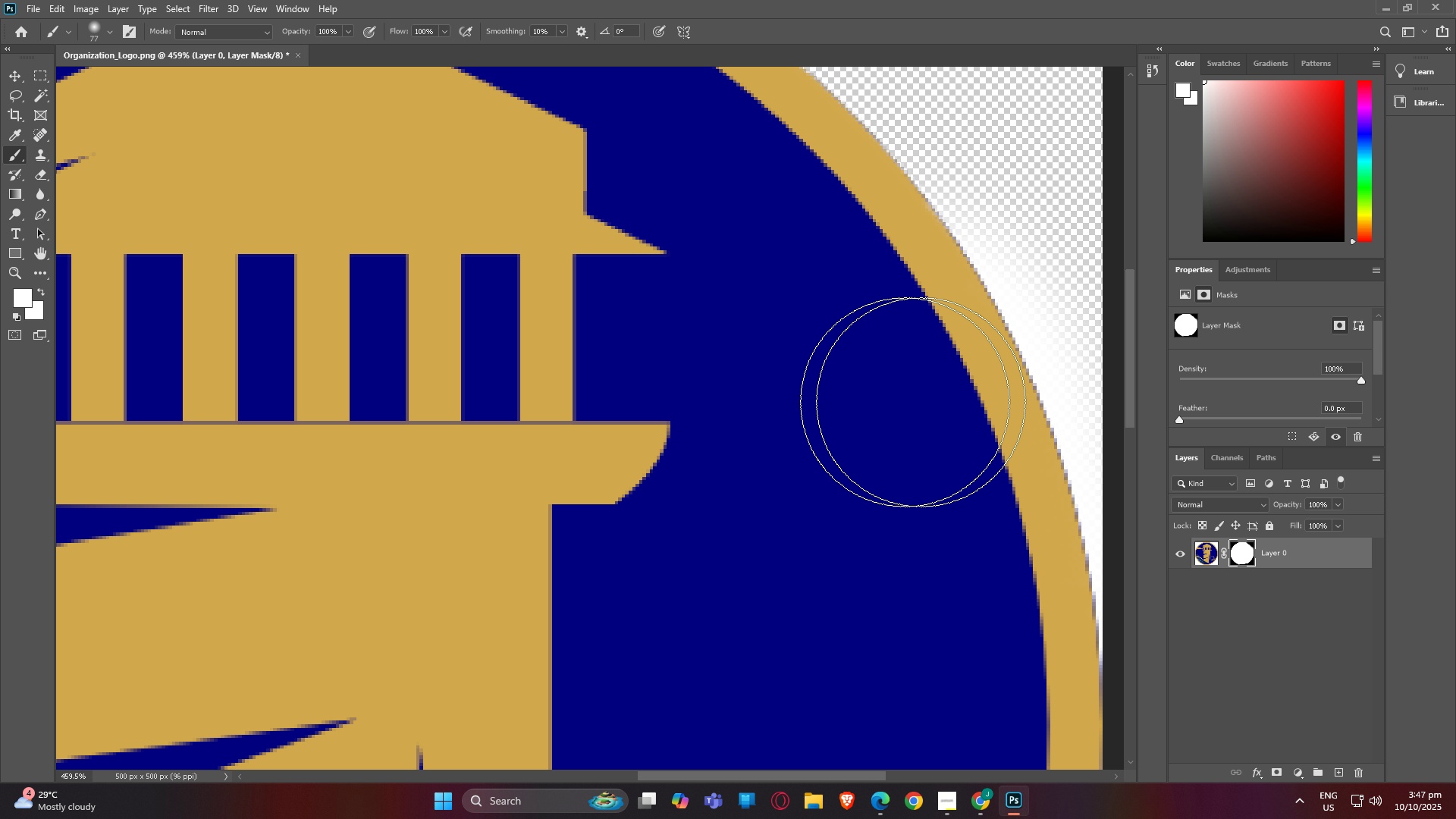 
hold_key(key=AltLeft, duration=1.54)
scroll: coordinate [745, 750], scroll_direction: up, amount: 8.0
 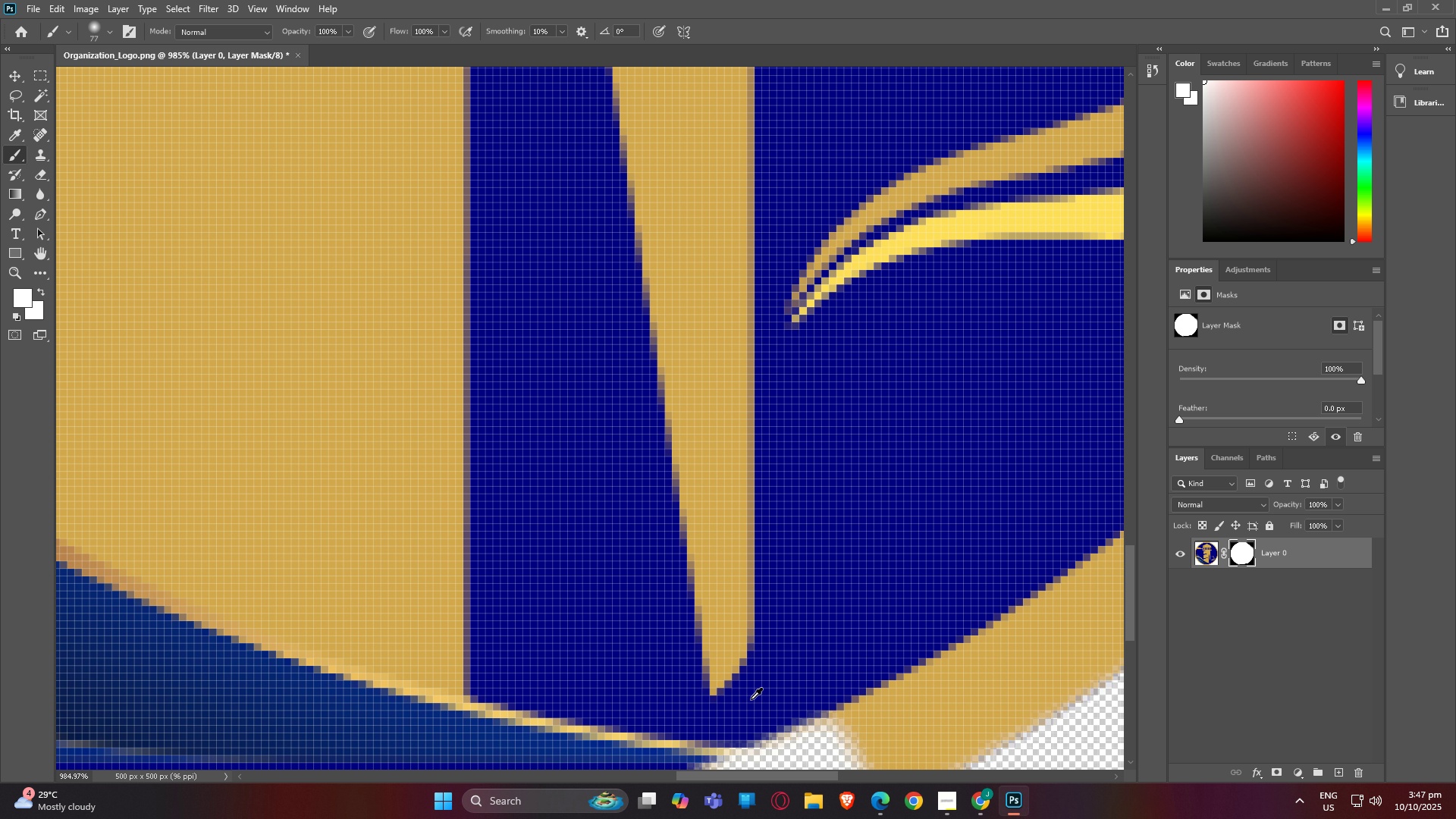 
hold_key(key=AltLeft, duration=1.51)
 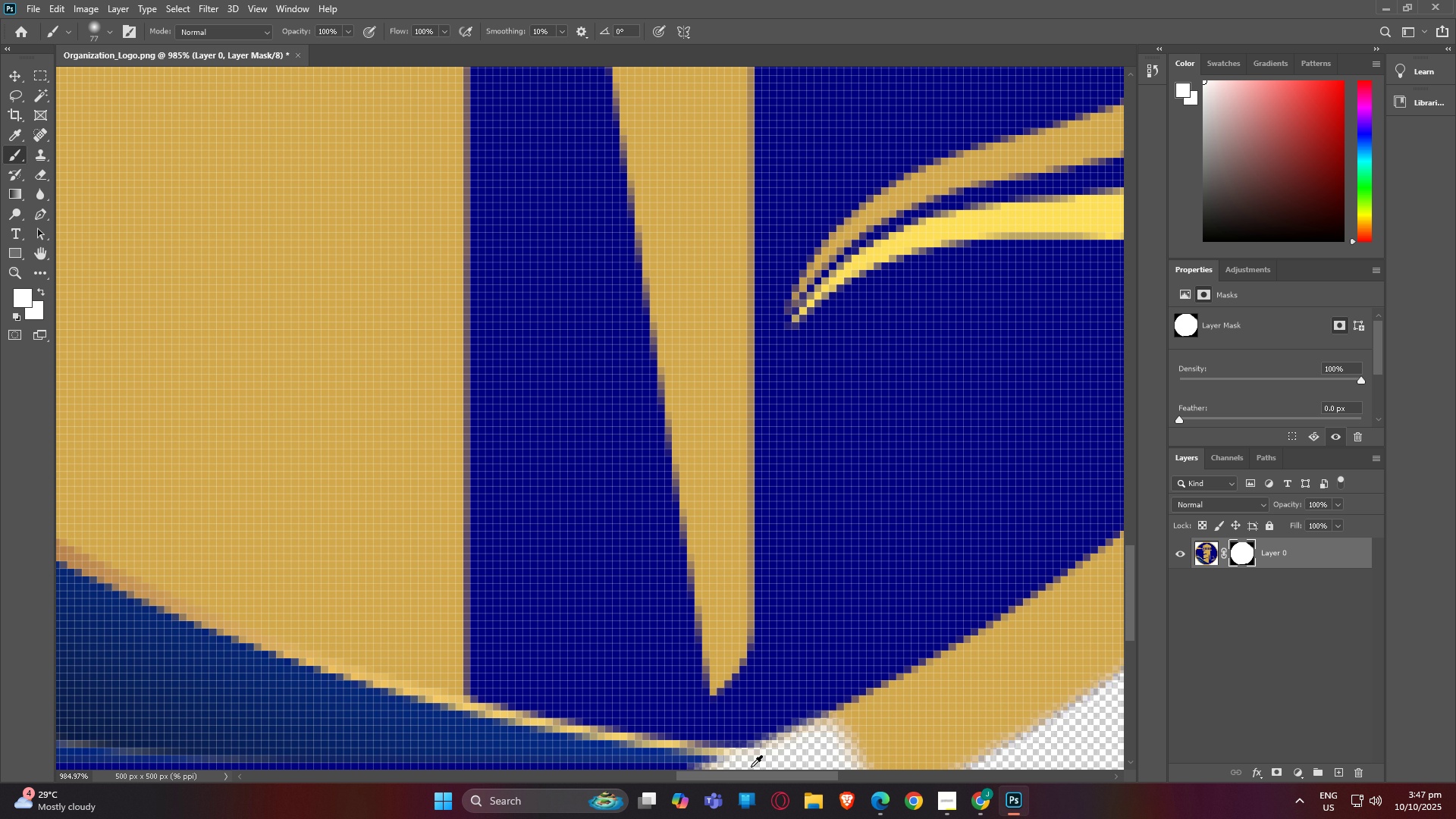 
hold_key(key=AltLeft, duration=1.16)
scroll: coordinate [756, 689], scroll_direction: up, amount: 1.0
 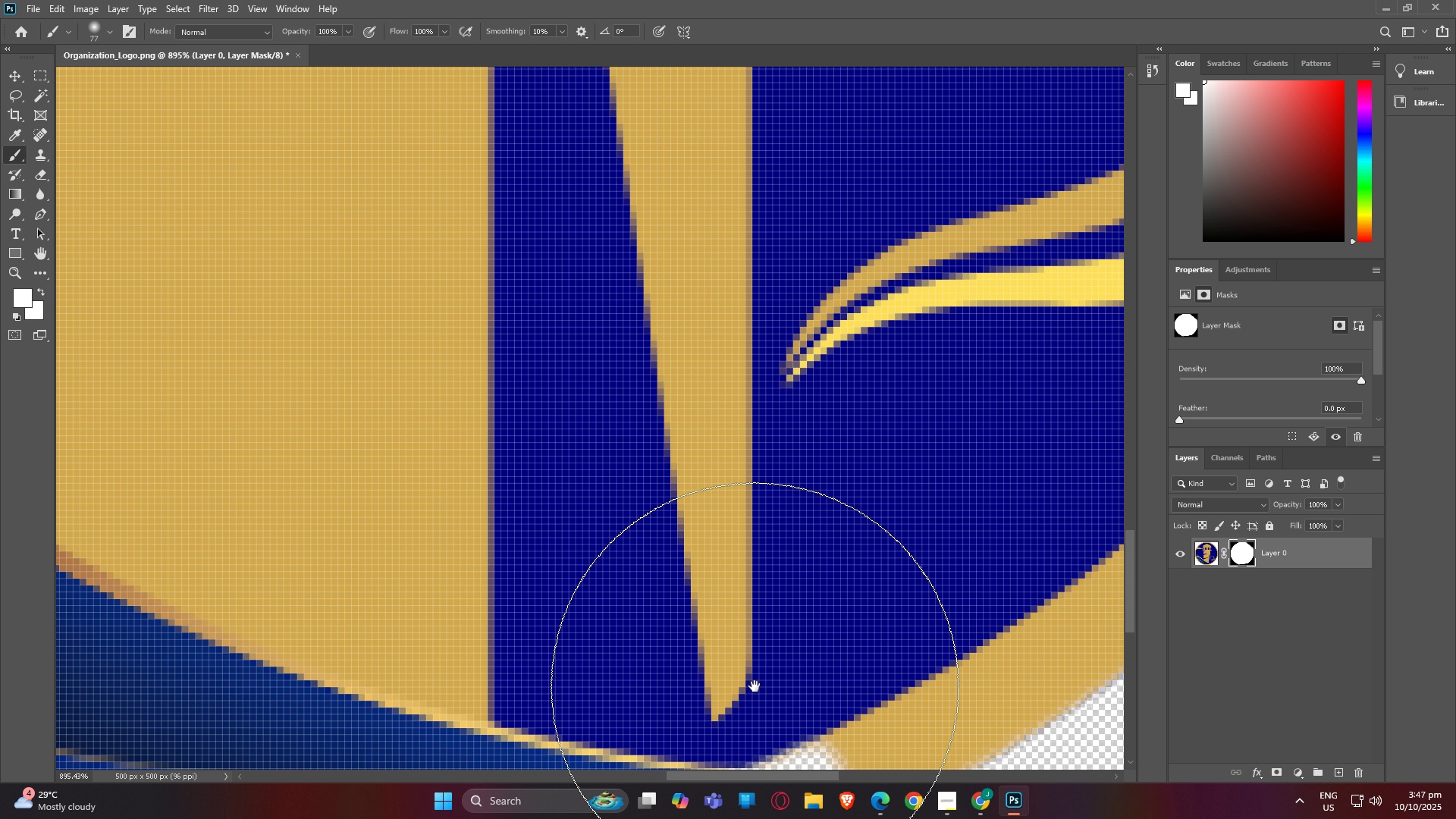 
type(hb)
 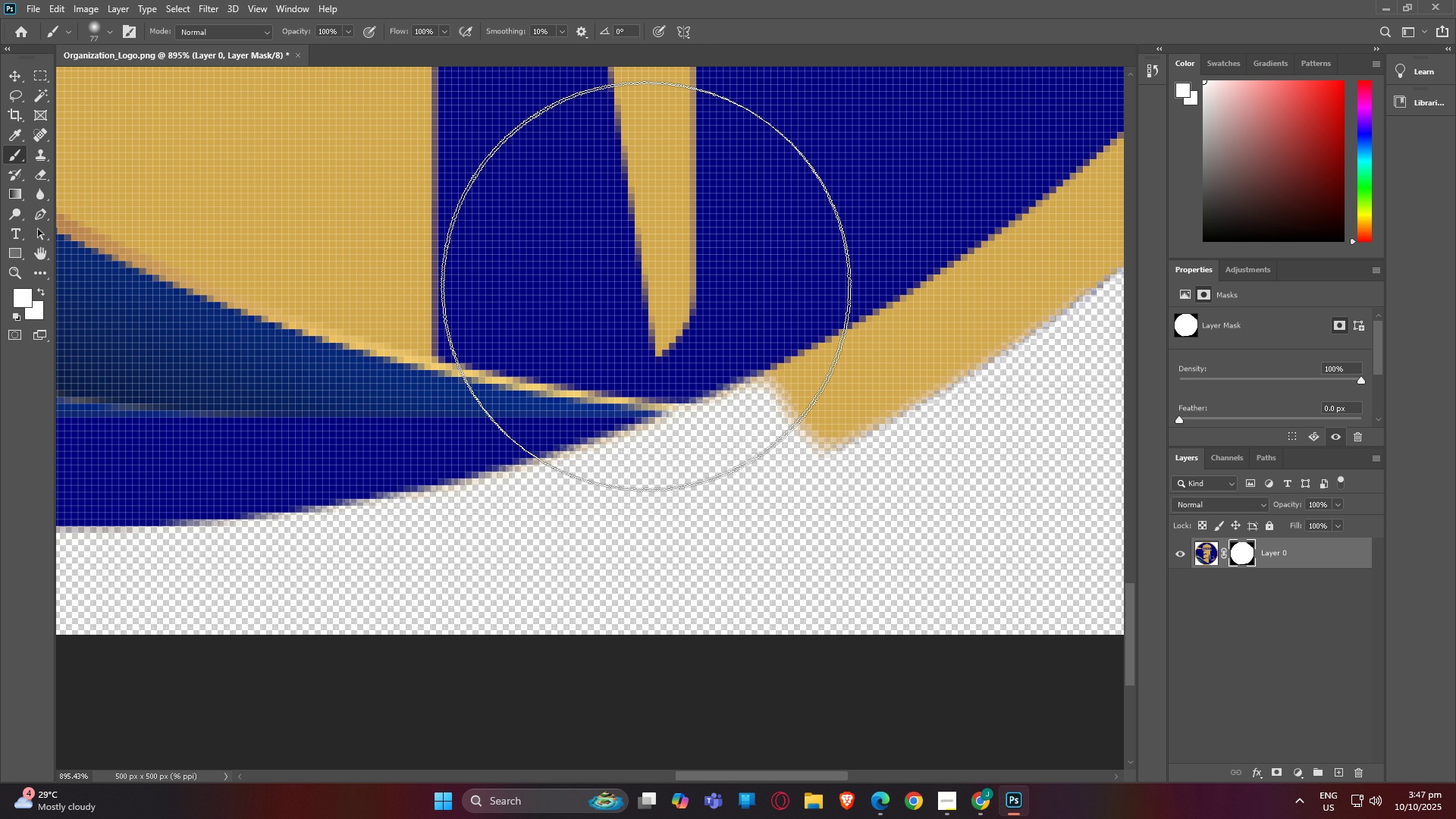 
left_click_drag(start_coordinate=[739, 651], to_coordinate=[682, 282])
 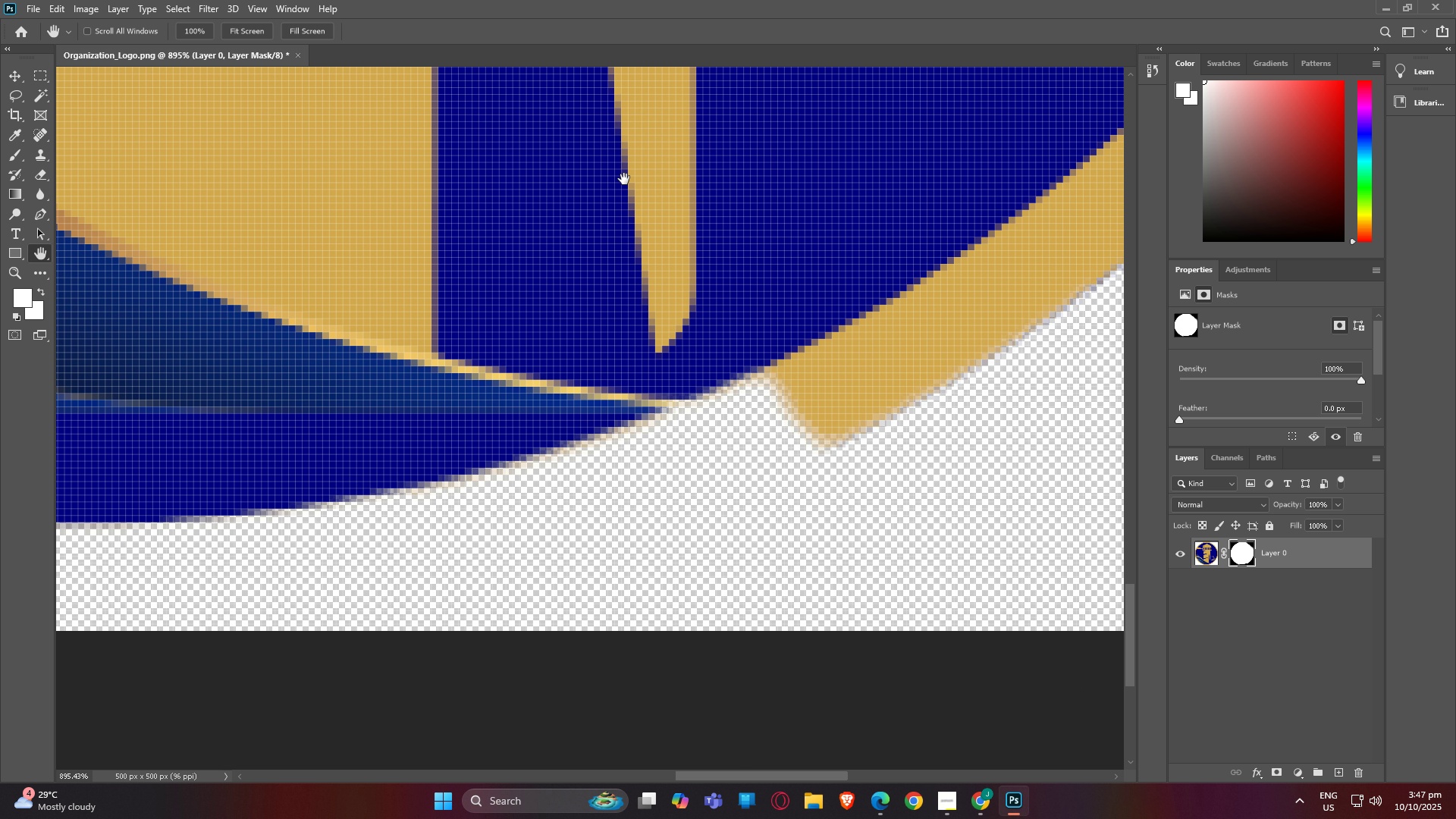 
left_click_drag(start_coordinate=[612, 193], to_coordinate=[612, 196])
 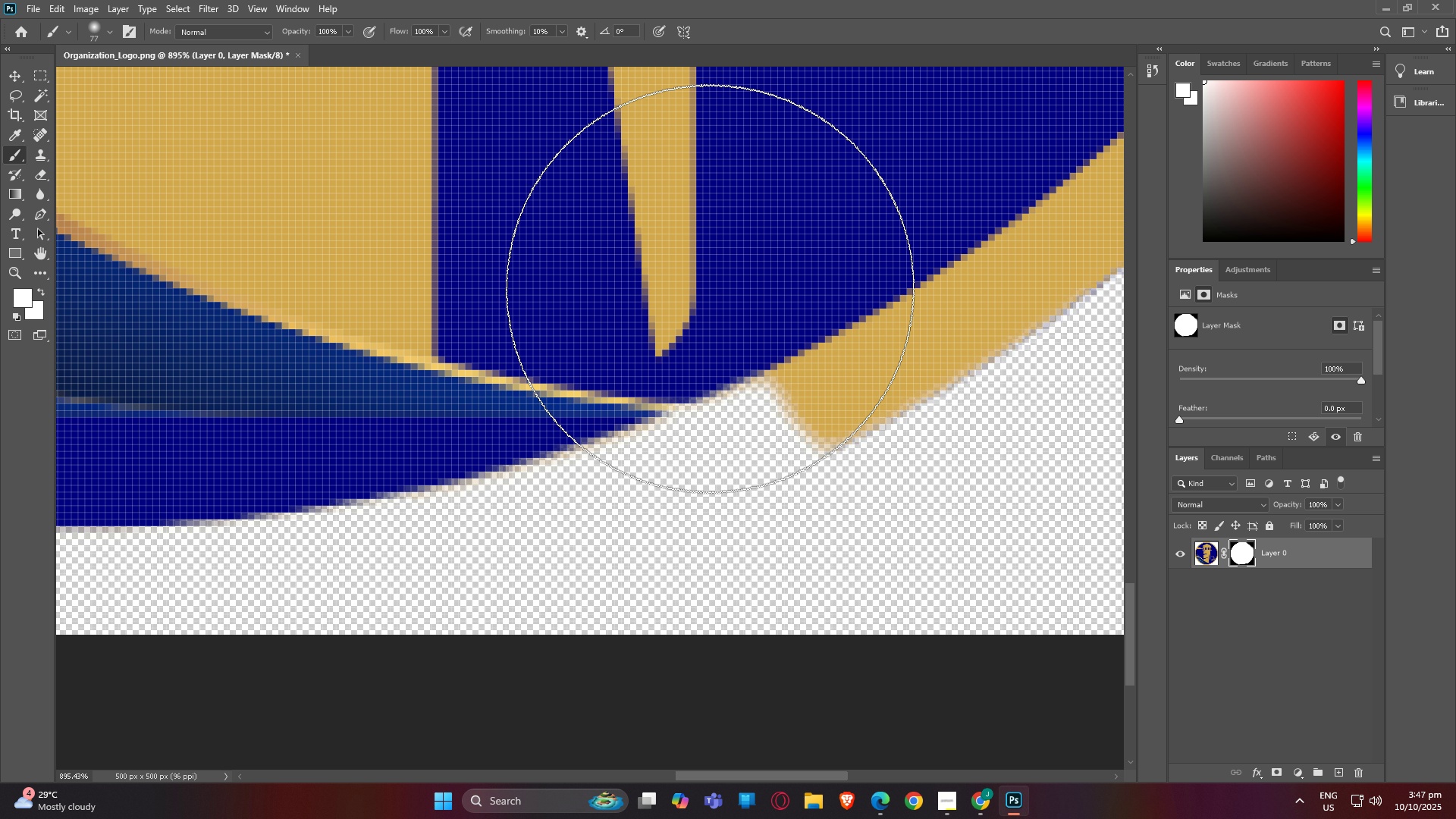 
left_click_drag(start_coordinate=[705, 290], to_coordinate=[143, 423])
 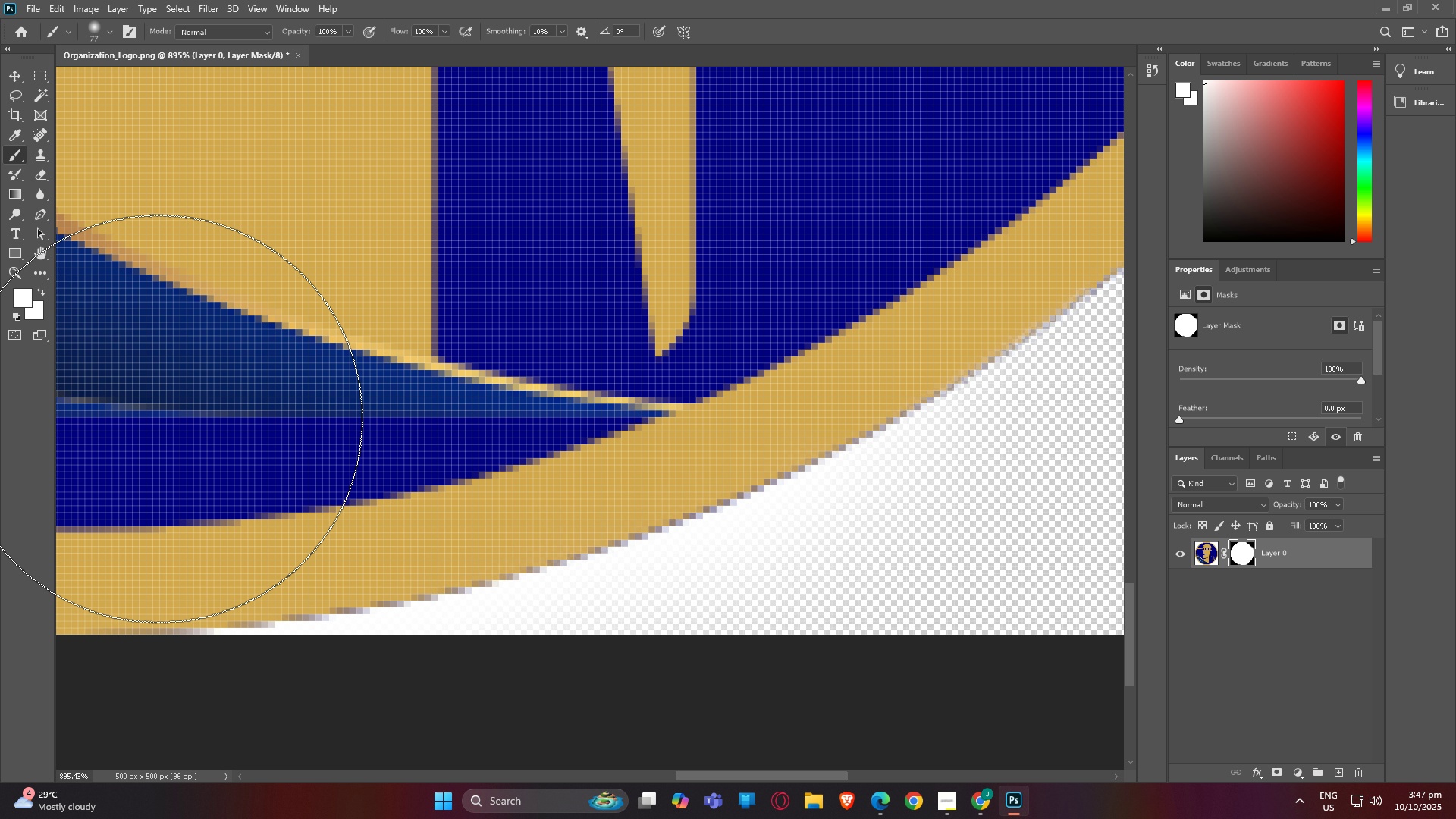 
type(hb)
 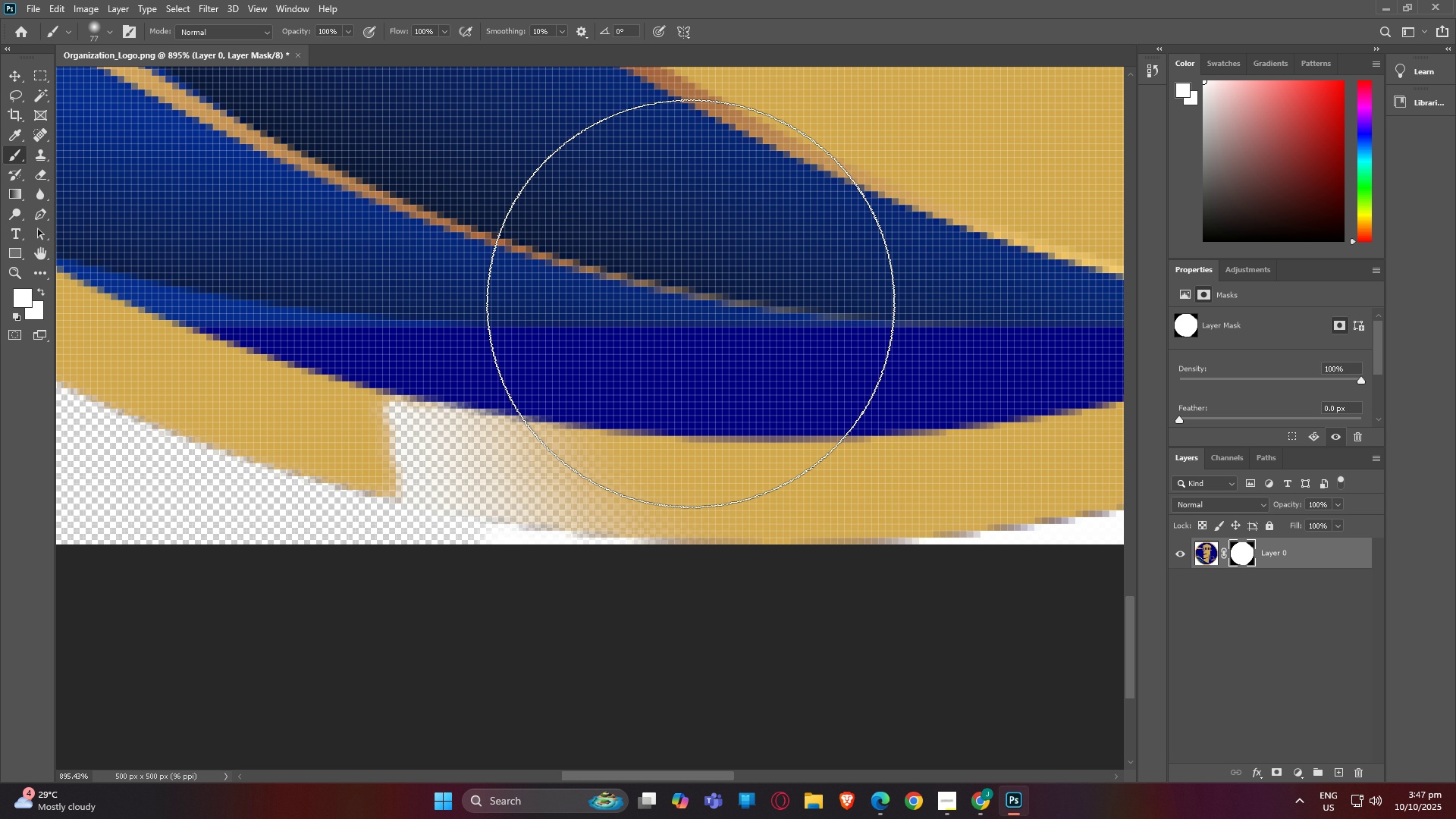 
left_click_drag(start_coordinate=[190, 410], to_coordinate=[617, 289])
 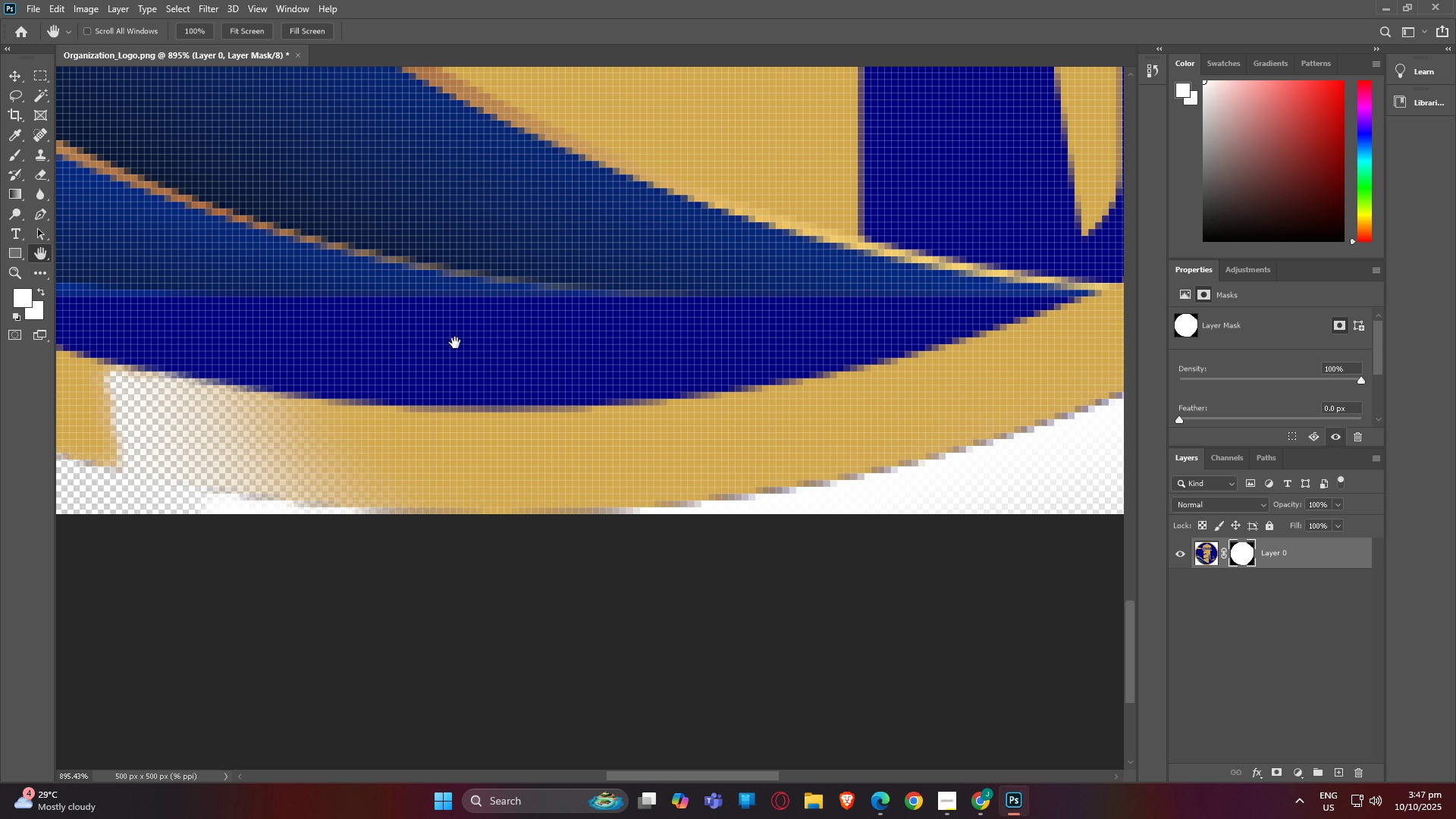 
left_click_drag(start_coordinate=[432, 342], to_coordinate=[446, 342])
 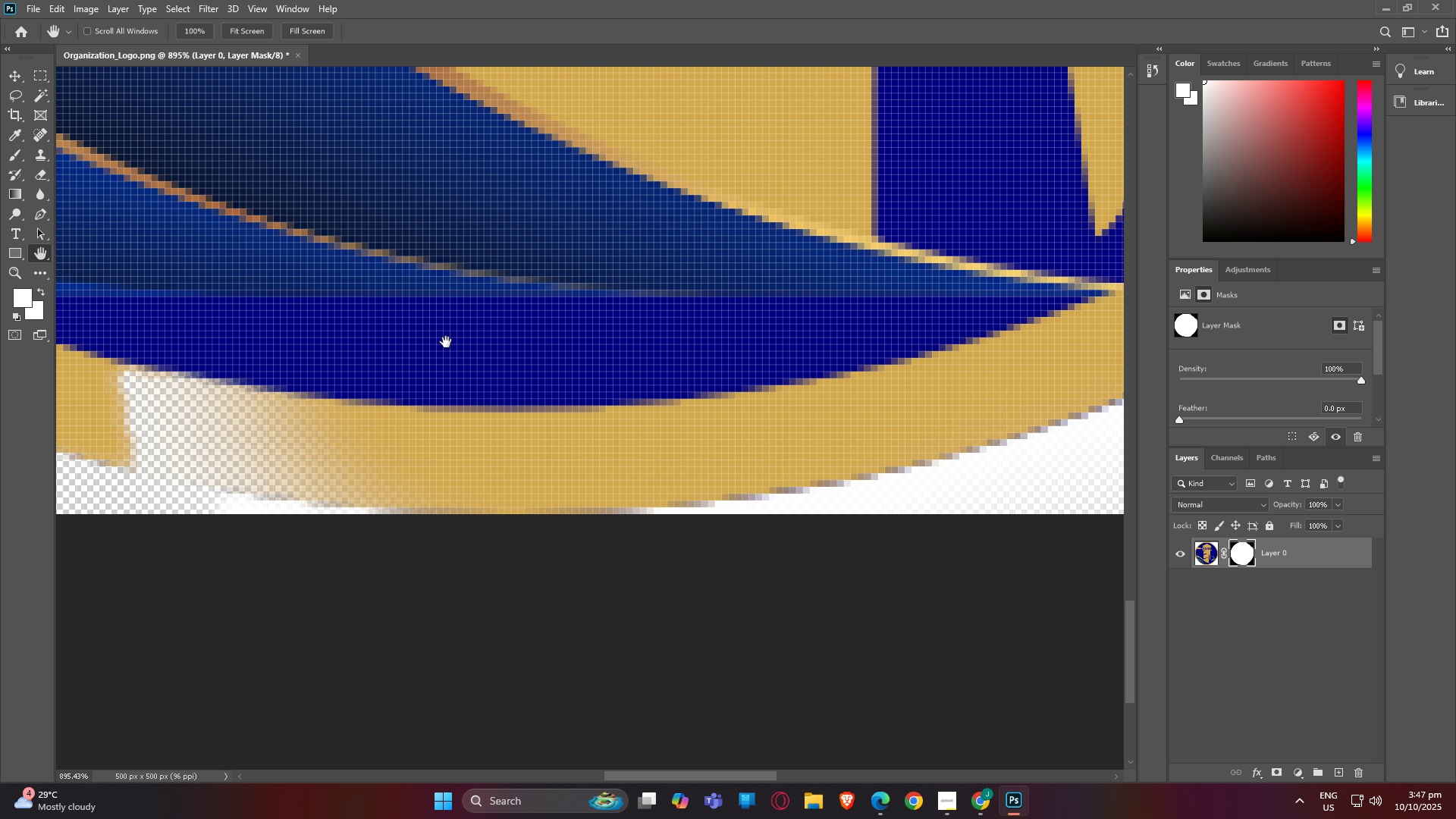 
left_click_drag(start_coordinate=[446, 342], to_coordinate=[651, 362])
 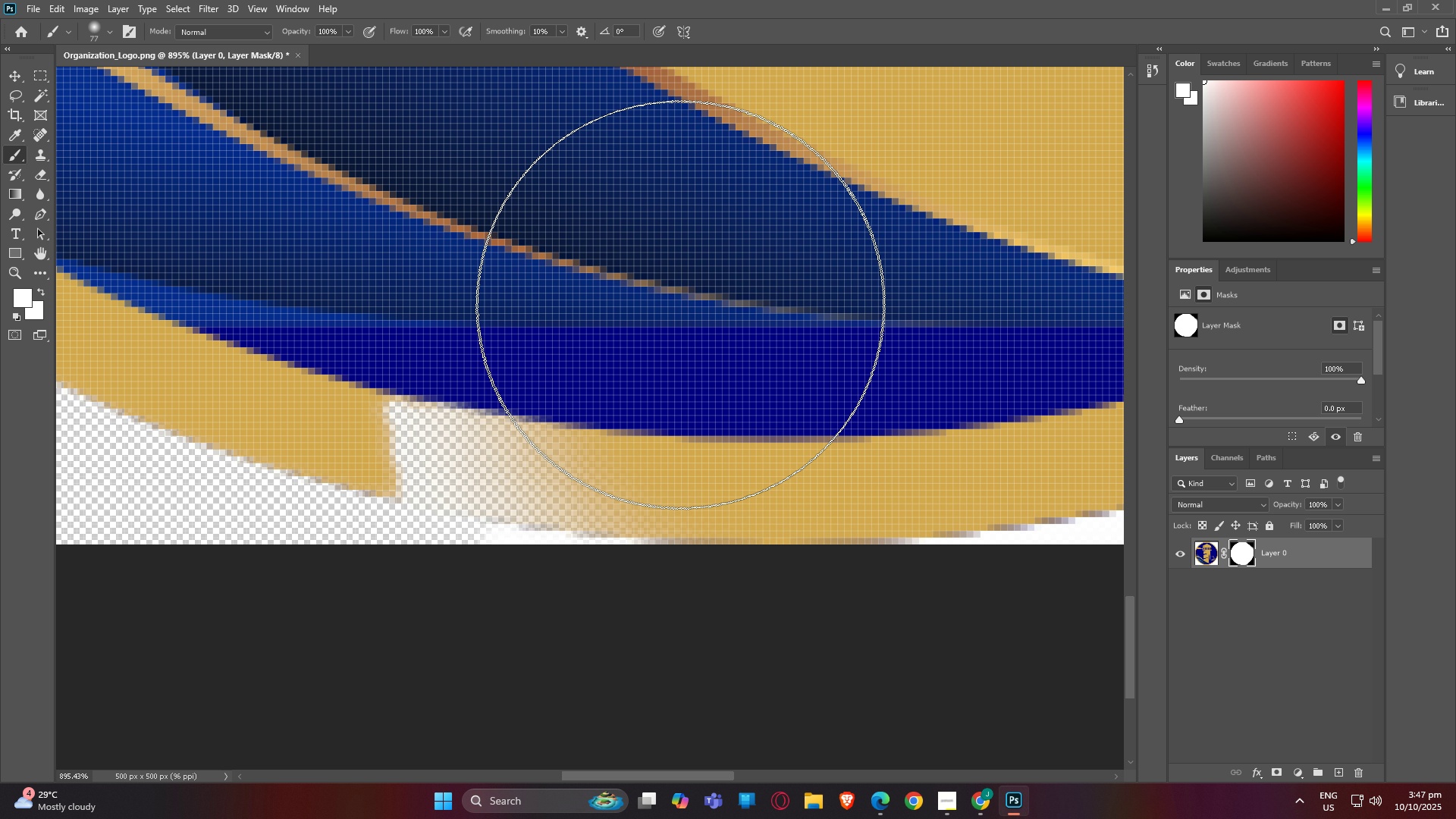 
left_click_drag(start_coordinate=[665, 318], to_coordinate=[875, 294])
 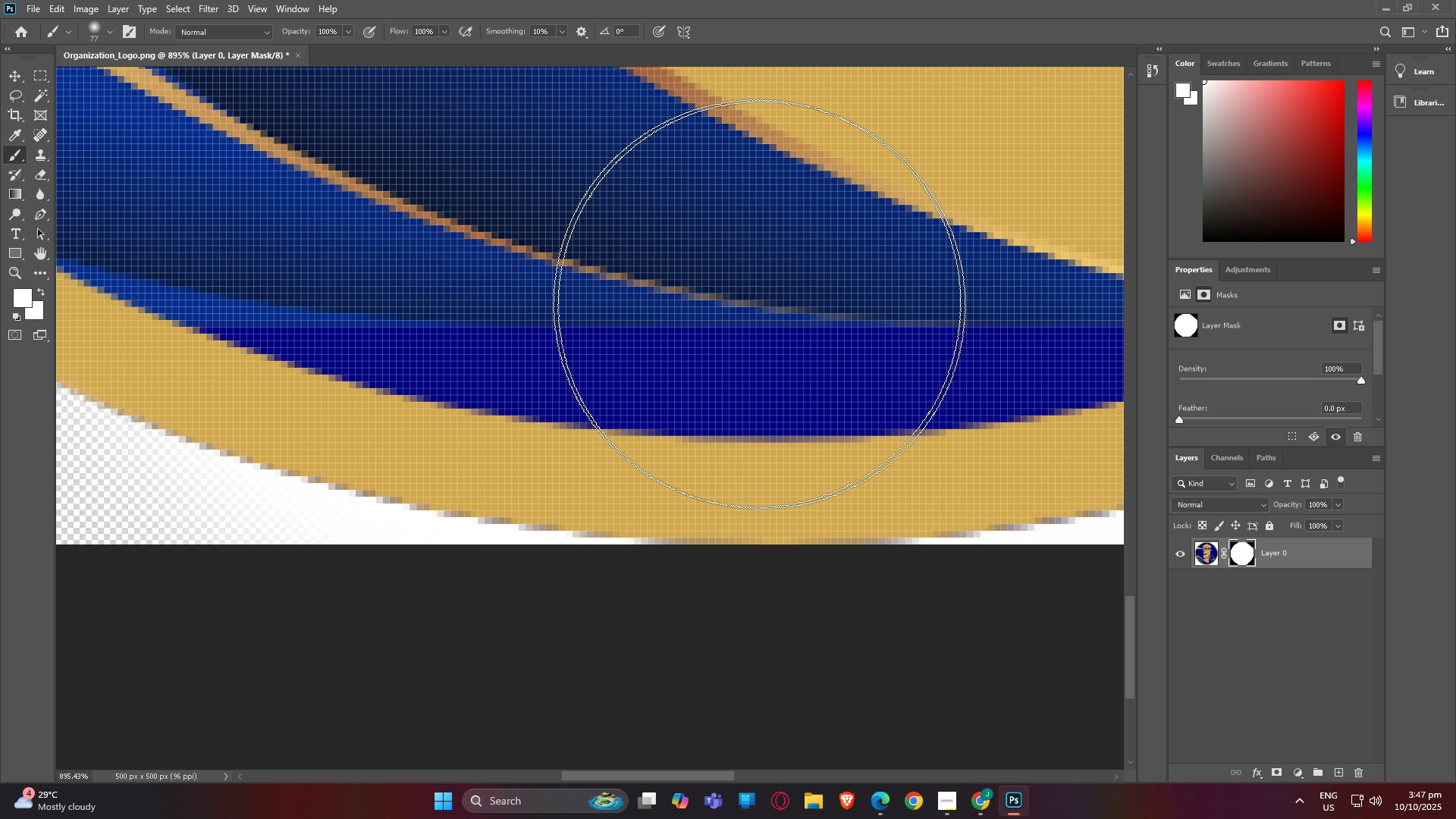 
key(H)
 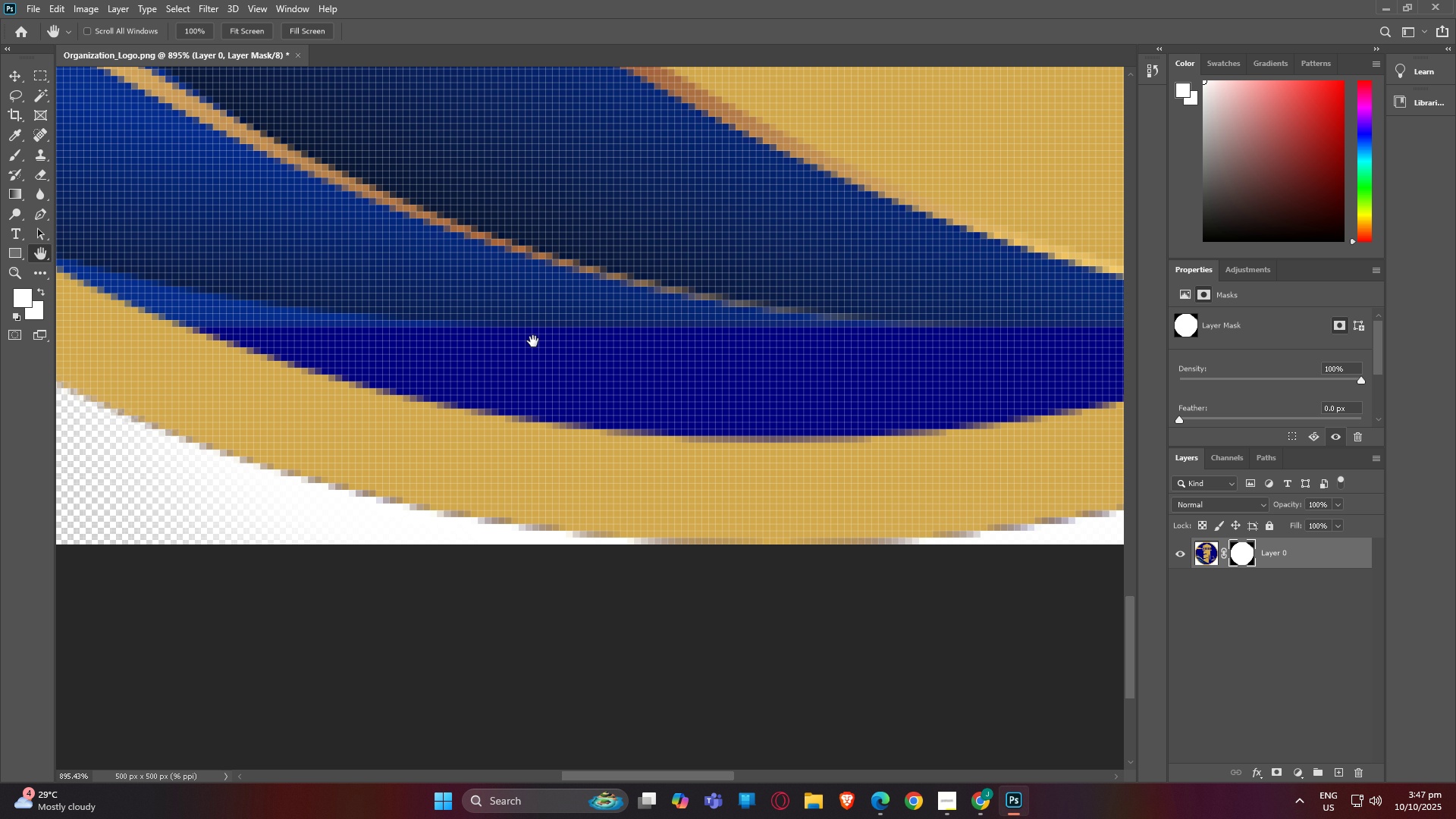 
scroll: coordinate [533, 342], scroll_direction: down, amount: 4.0
 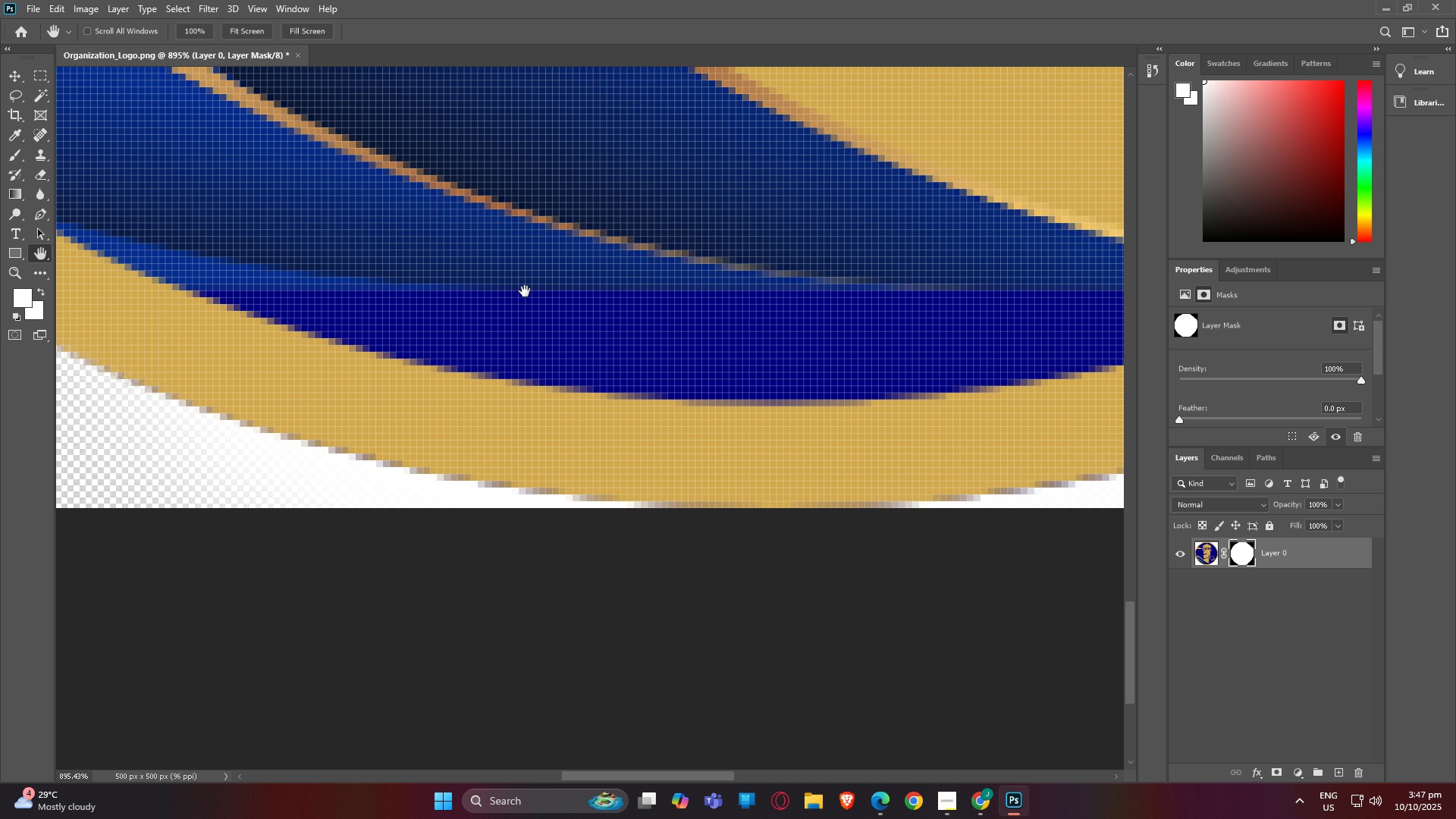 
scroll: coordinate [525, 291], scroll_direction: up, amount: 2.0
 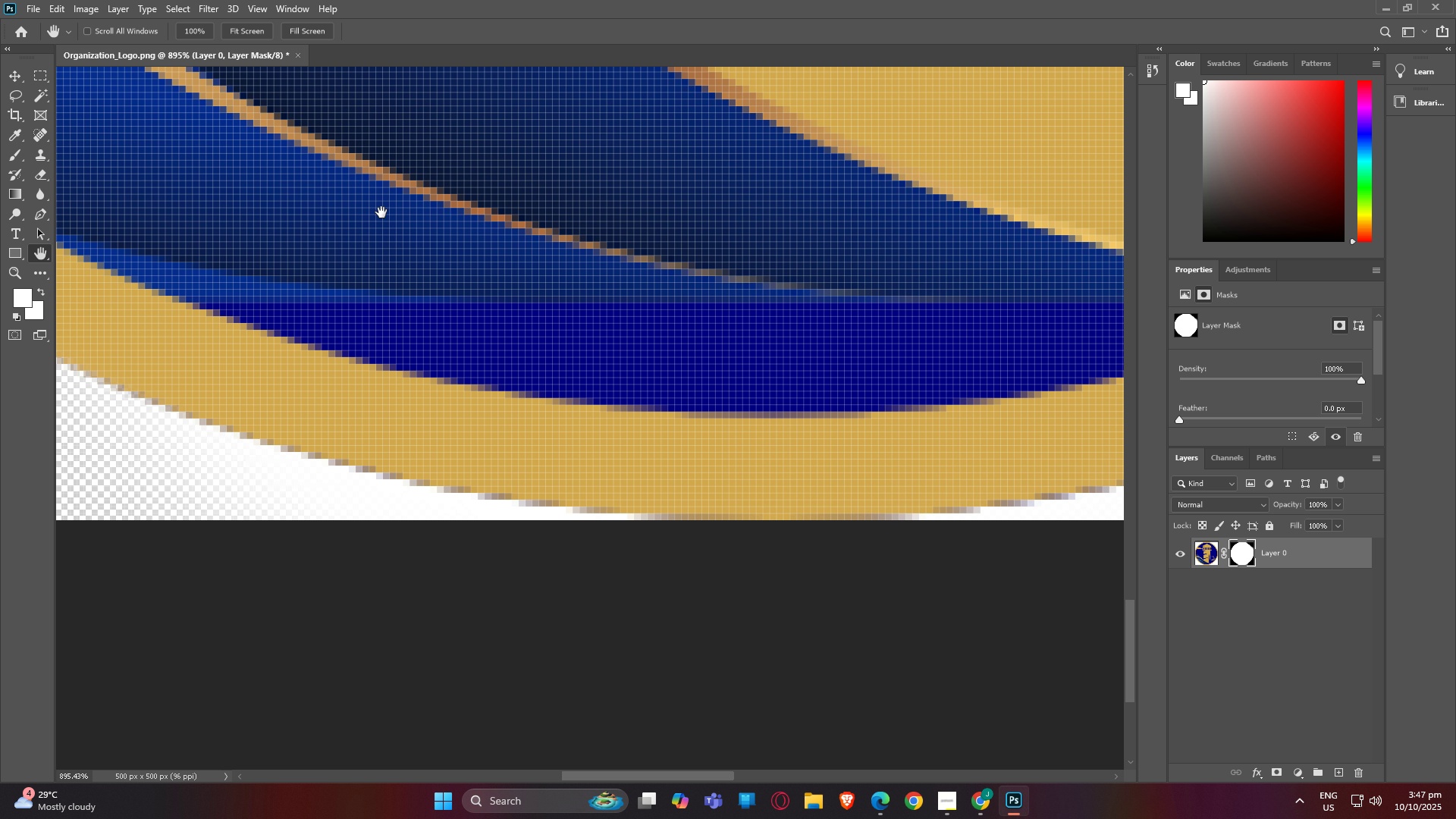 
left_click_drag(start_coordinate=[382, 200], to_coordinate=[846, 376])
 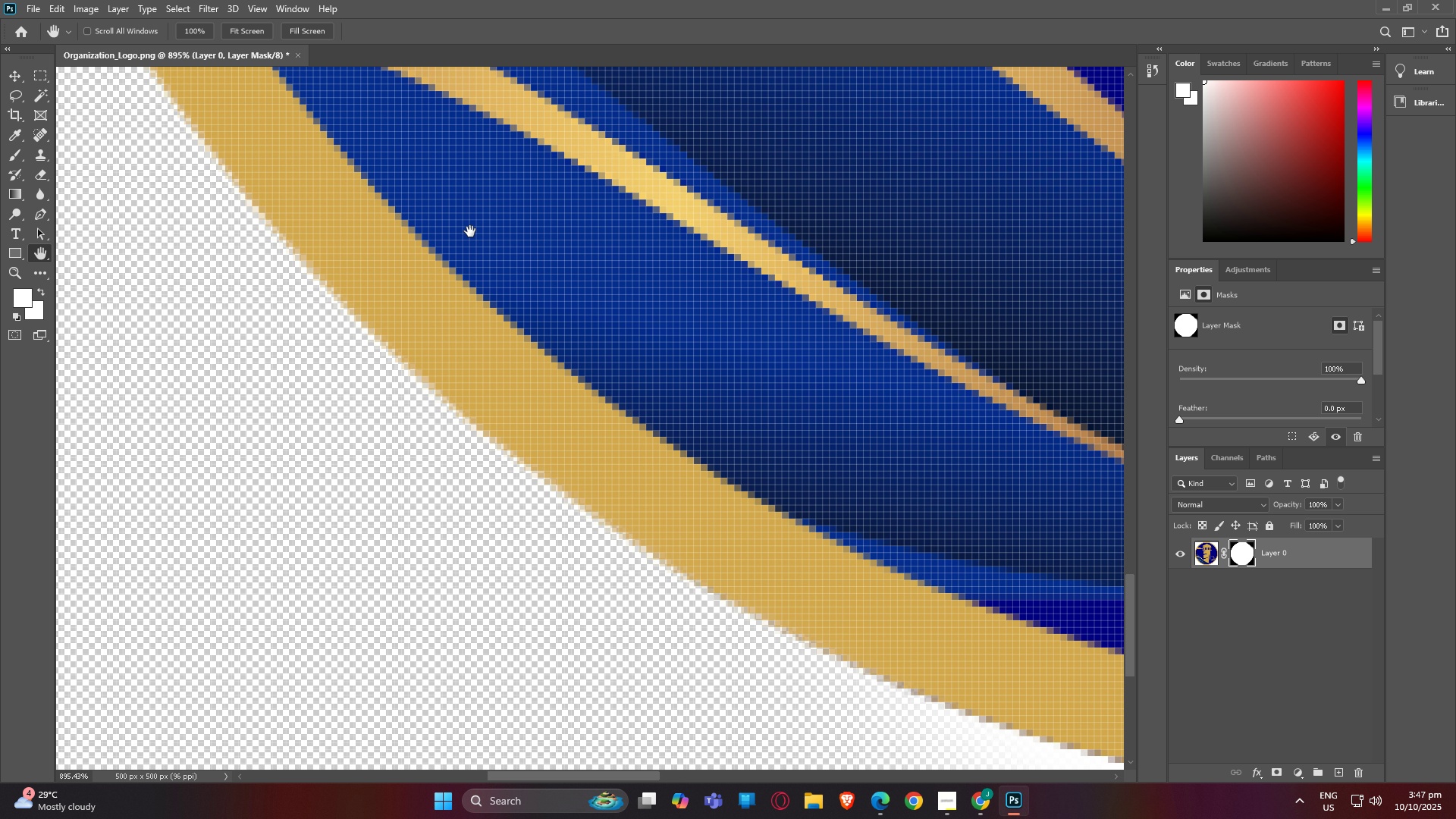 
left_click_drag(start_coordinate=[470, 231], to_coordinate=[766, 469])
 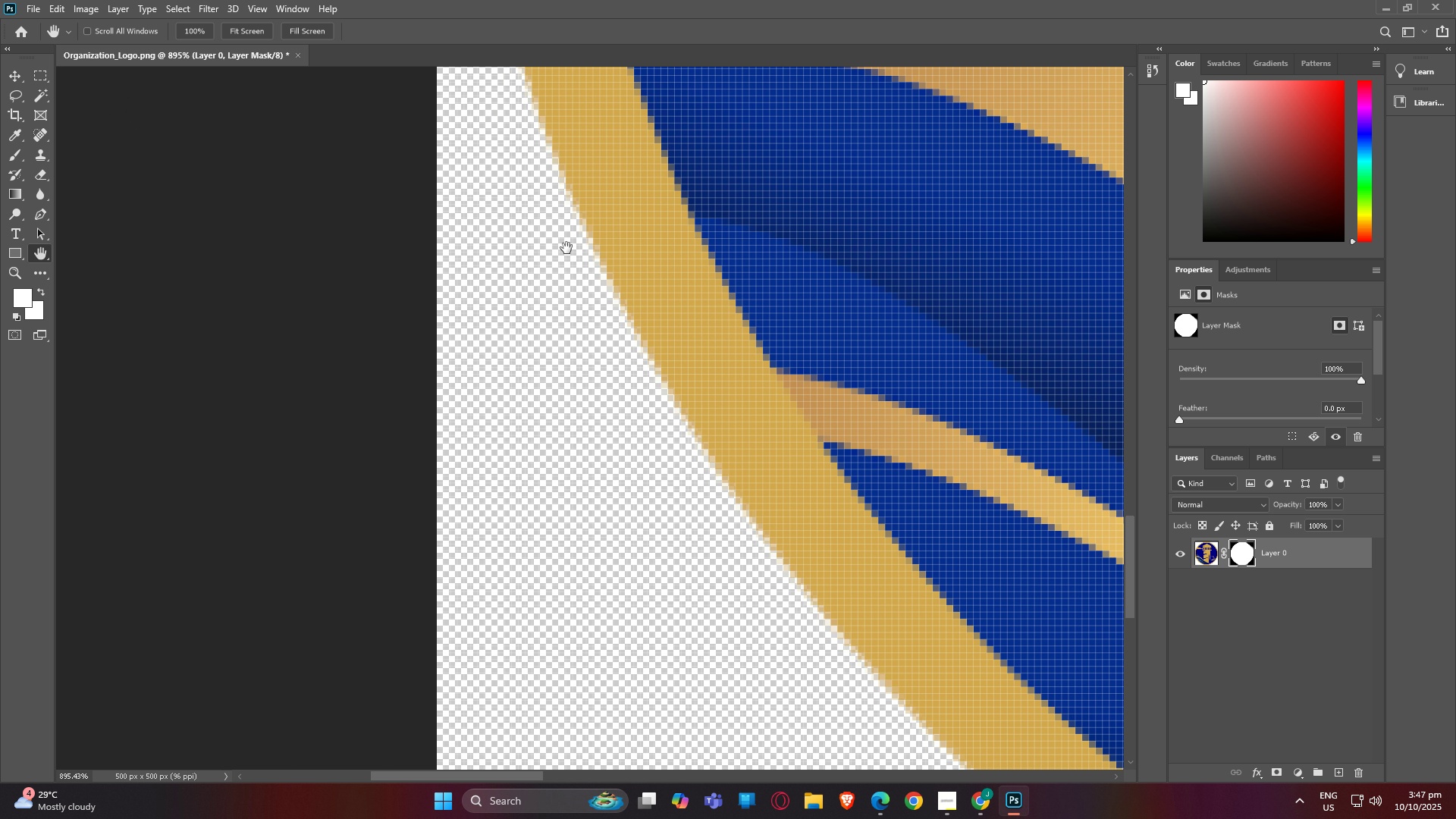 
left_click_drag(start_coordinate=[566, 248], to_coordinate=[642, 533])
 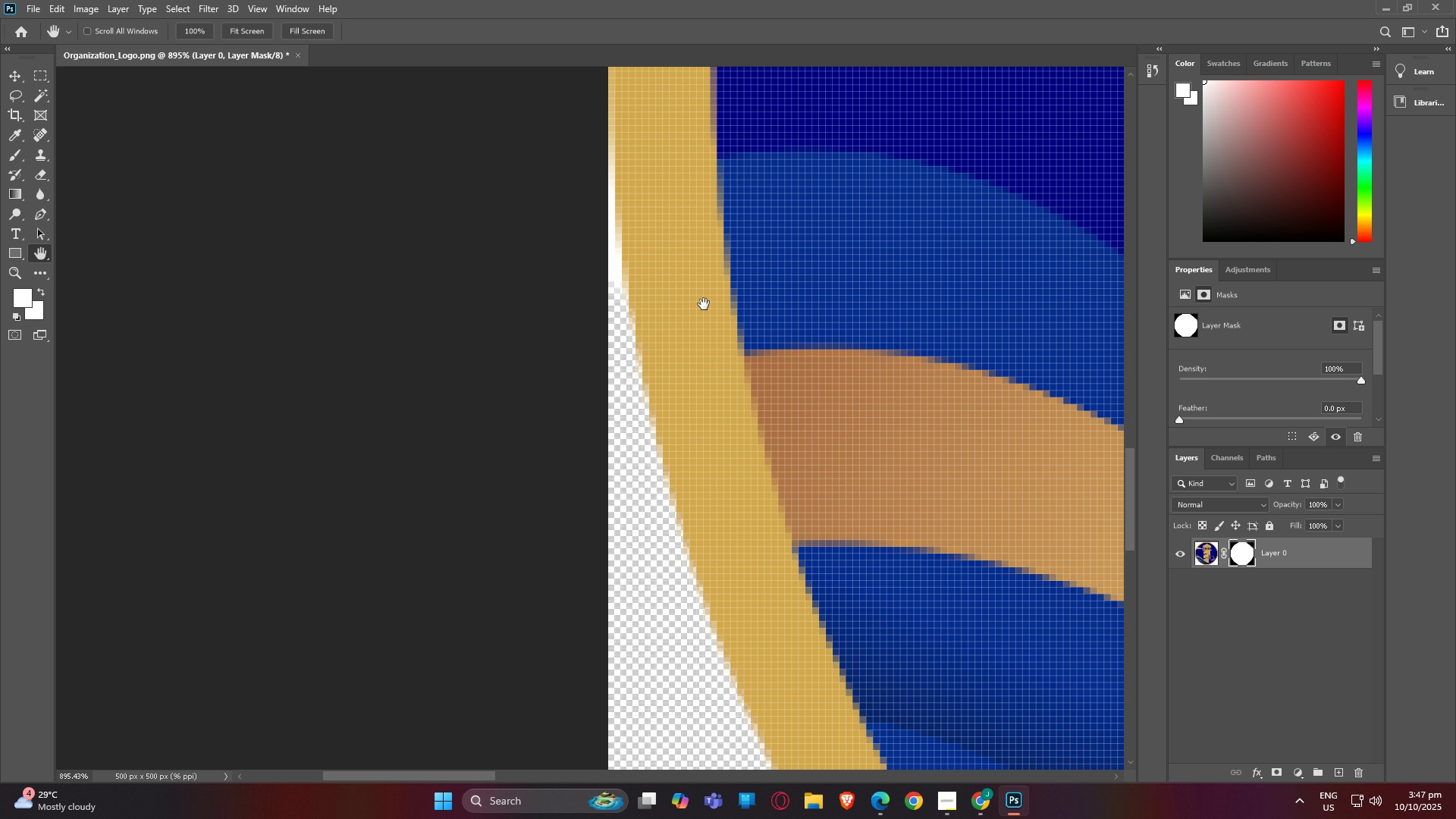 
left_click_drag(start_coordinate=[704, 304], to_coordinate=[712, 533])
 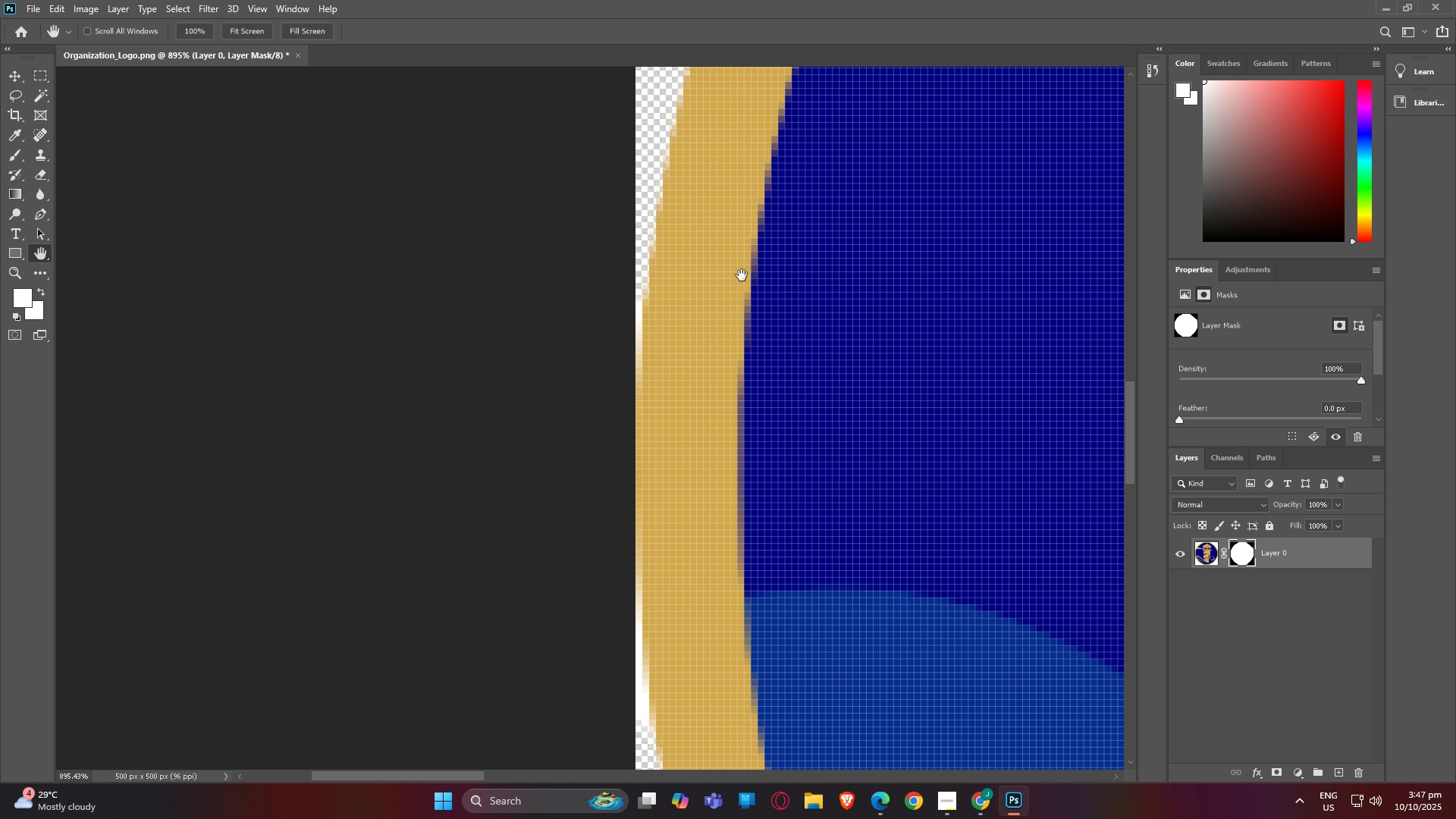 
left_click_drag(start_coordinate=[742, 275], to_coordinate=[635, 455])
 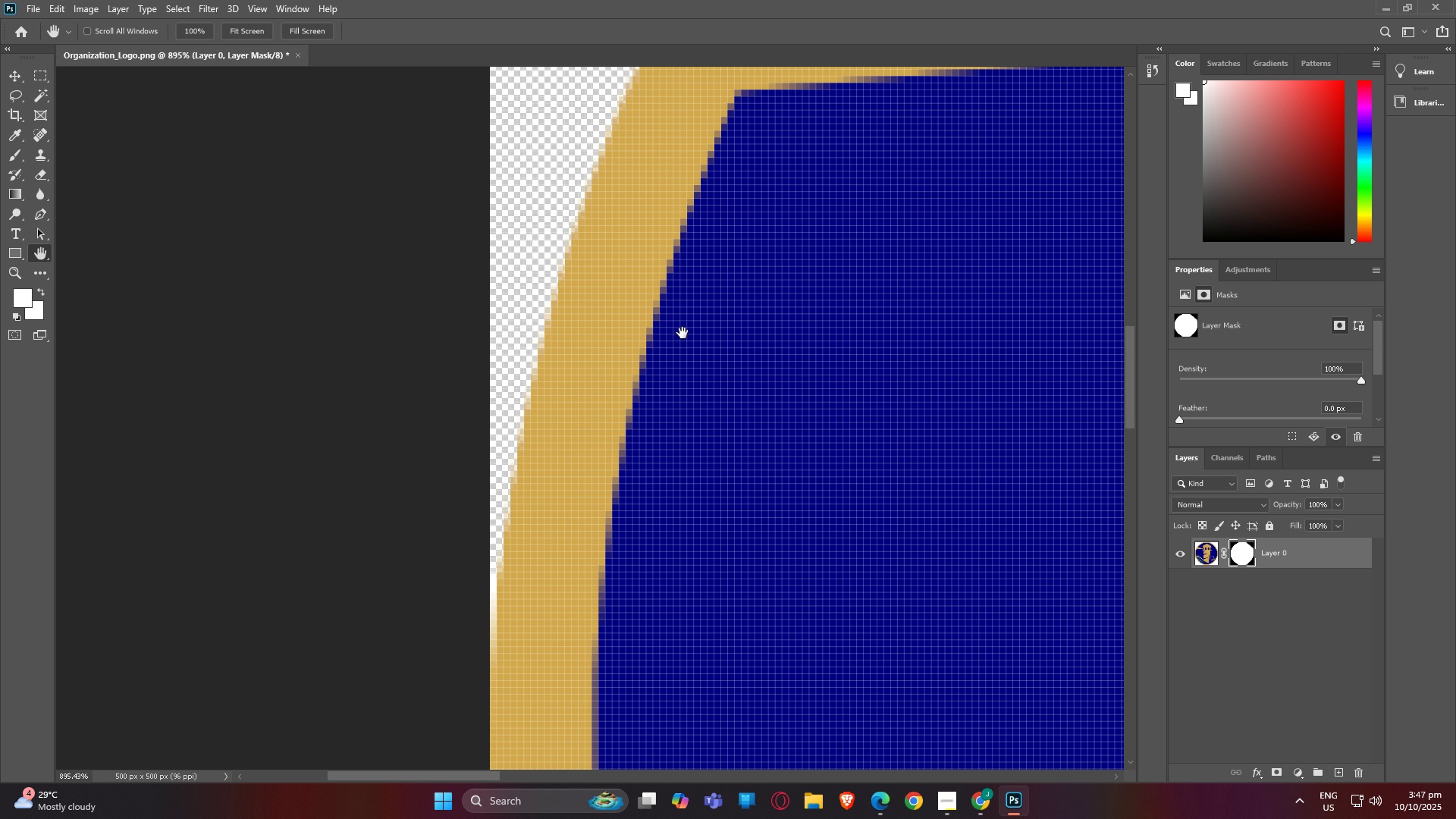 
left_click_drag(start_coordinate=[682, 334], to_coordinate=[588, 573])
 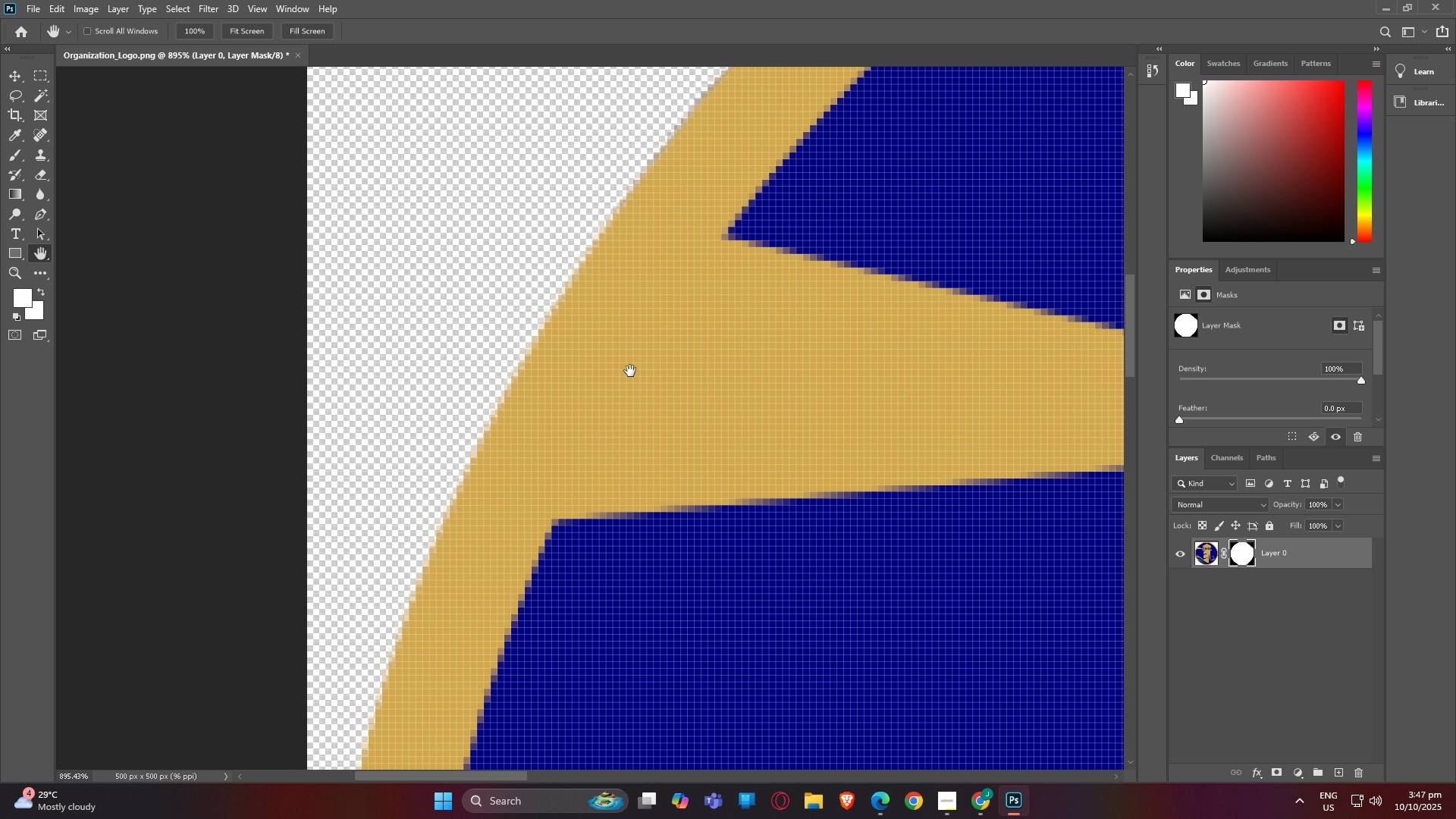 
left_click_drag(start_coordinate=[630, 371], to_coordinate=[519, 547])
 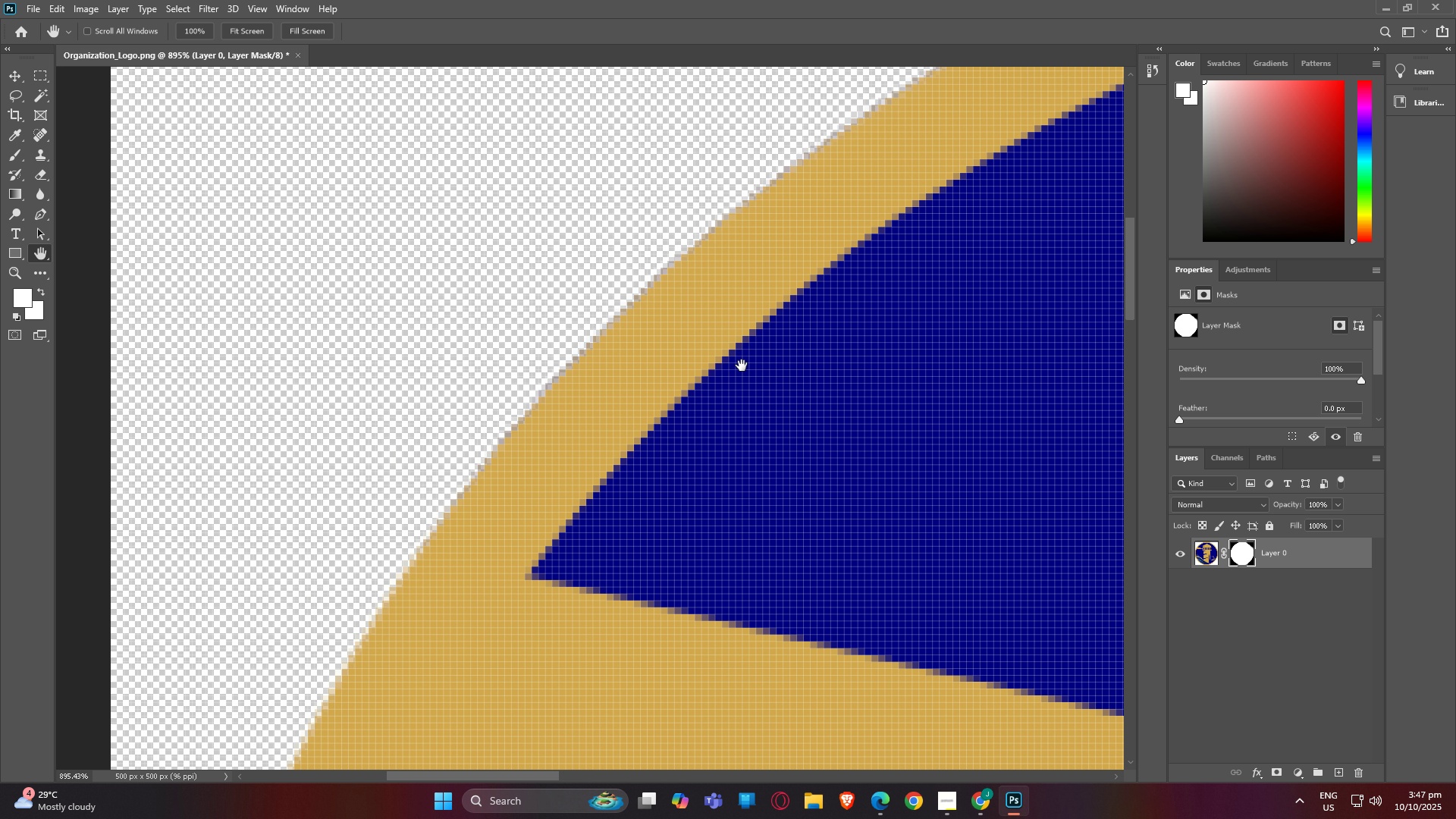 
left_click_drag(start_coordinate=[740, 369], to_coordinate=[419, 495])
 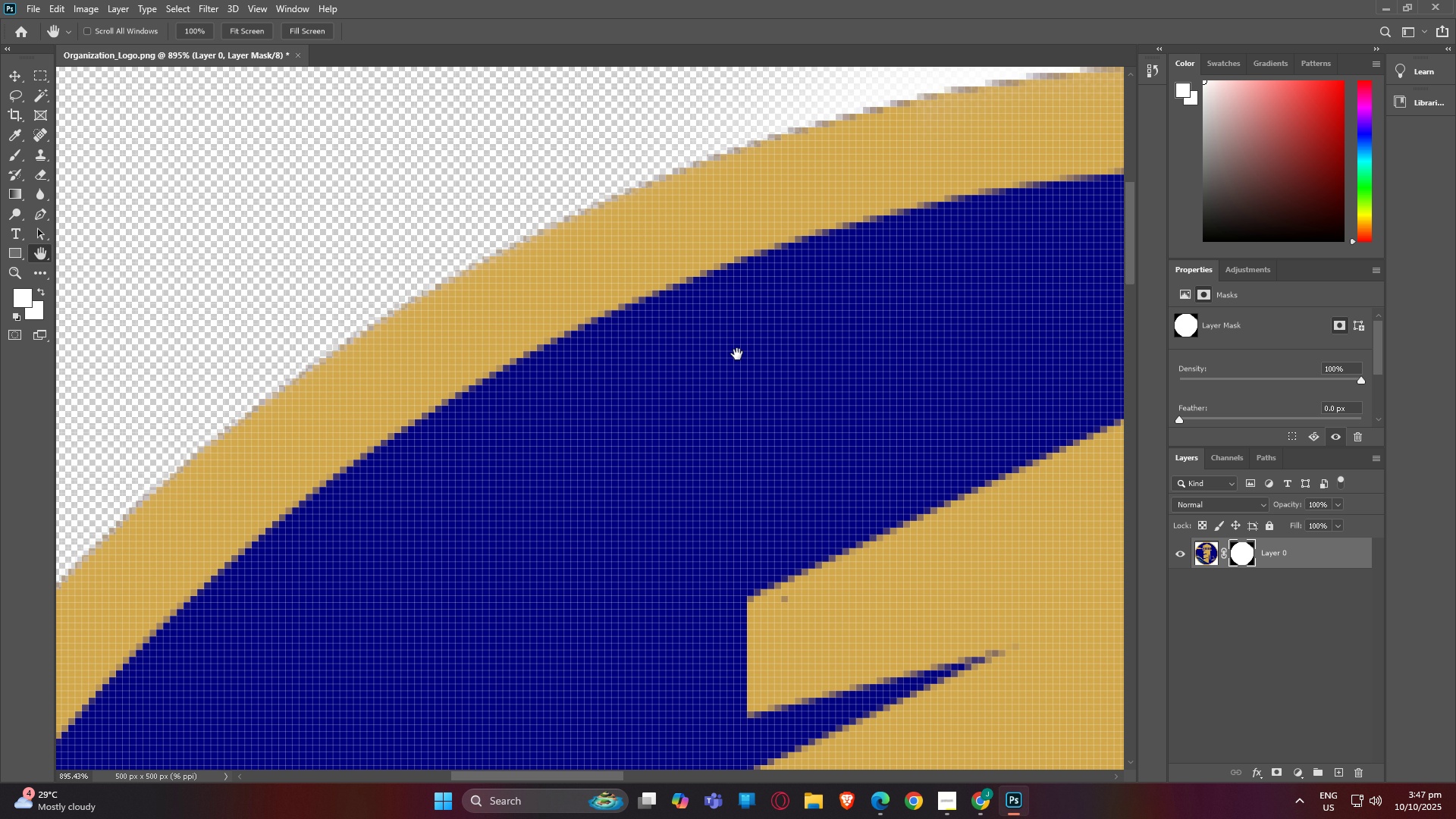 
left_click_drag(start_coordinate=[737, 354], to_coordinate=[304, 559])
 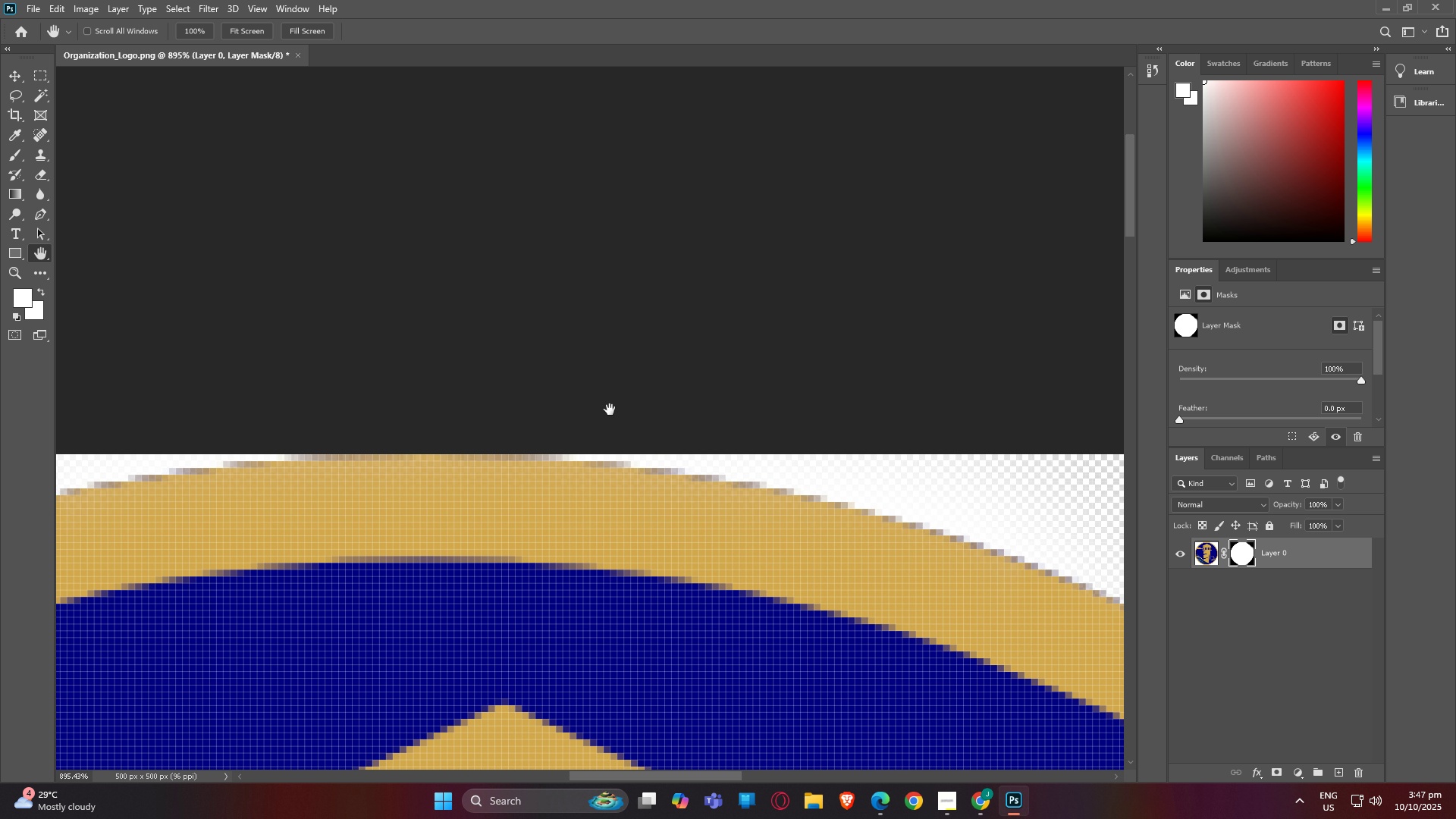 
left_click_drag(start_coordinate=[610, 410], to_coordinate=[547, 331])
 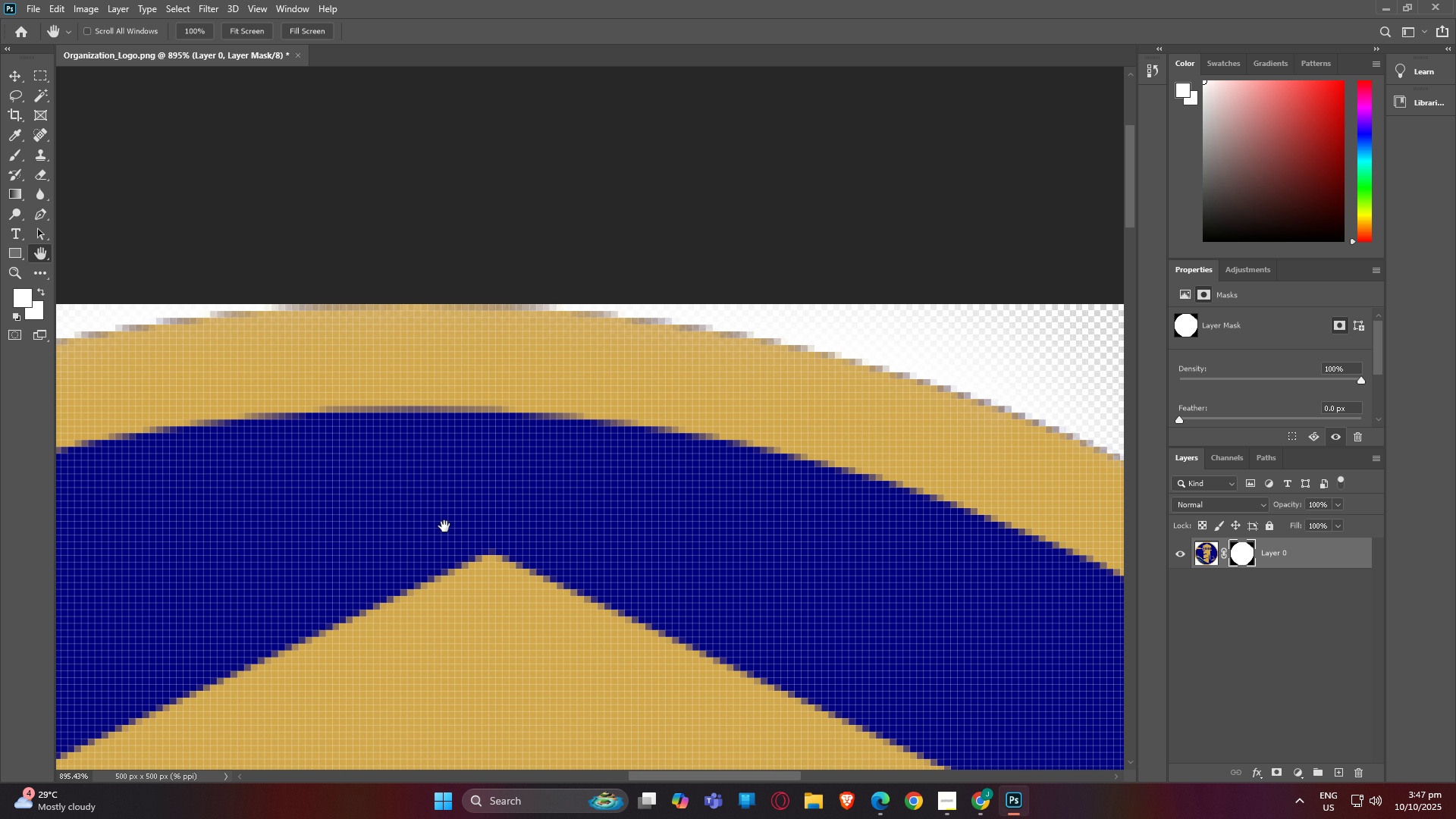 
left_click_drag(start_coordinate=[439, 535], to_coordinate=[587, 453])
 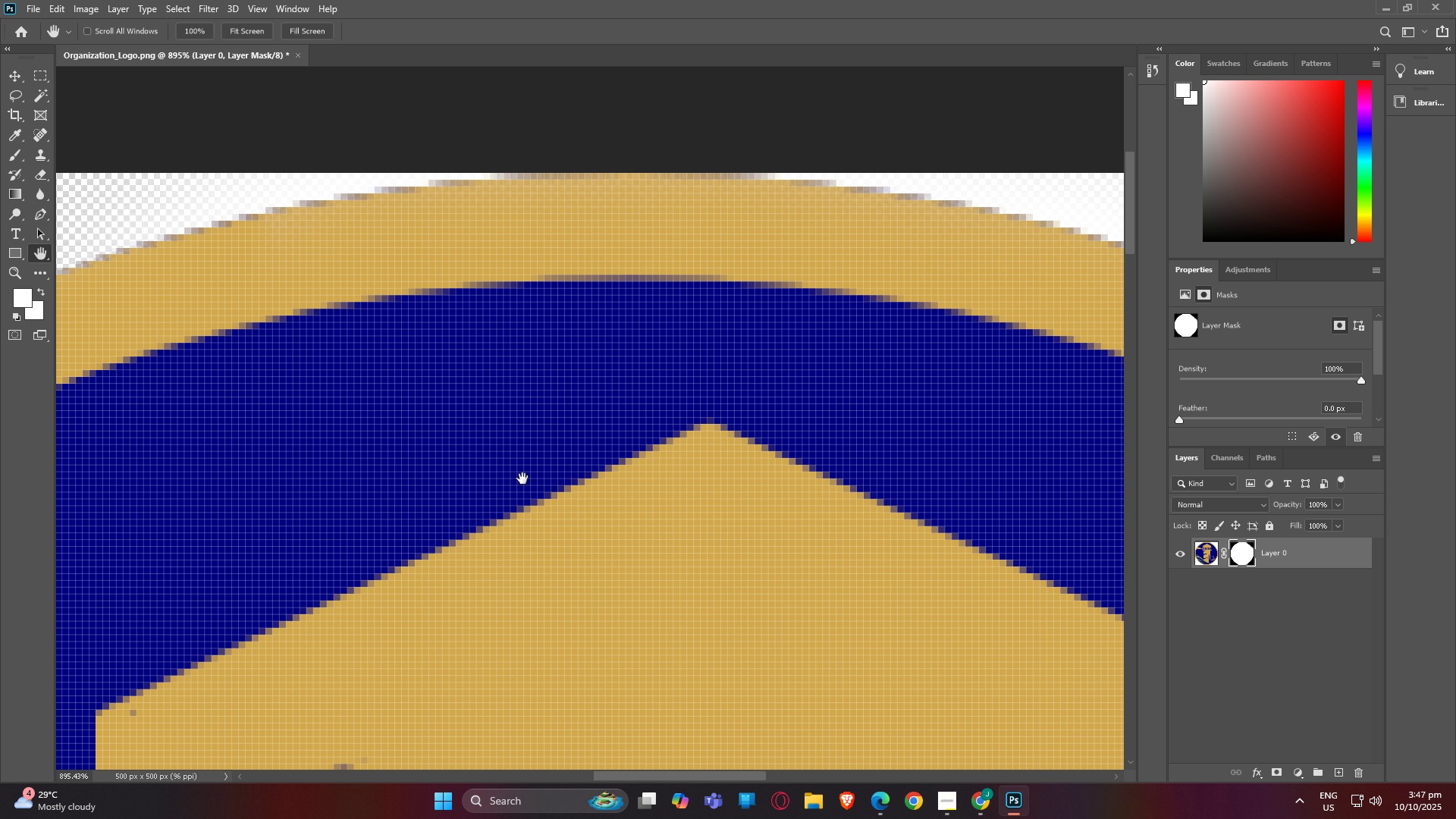 
left_click_drag(start_coordinate=[516, 482], to_coordinate=[705, 396])
 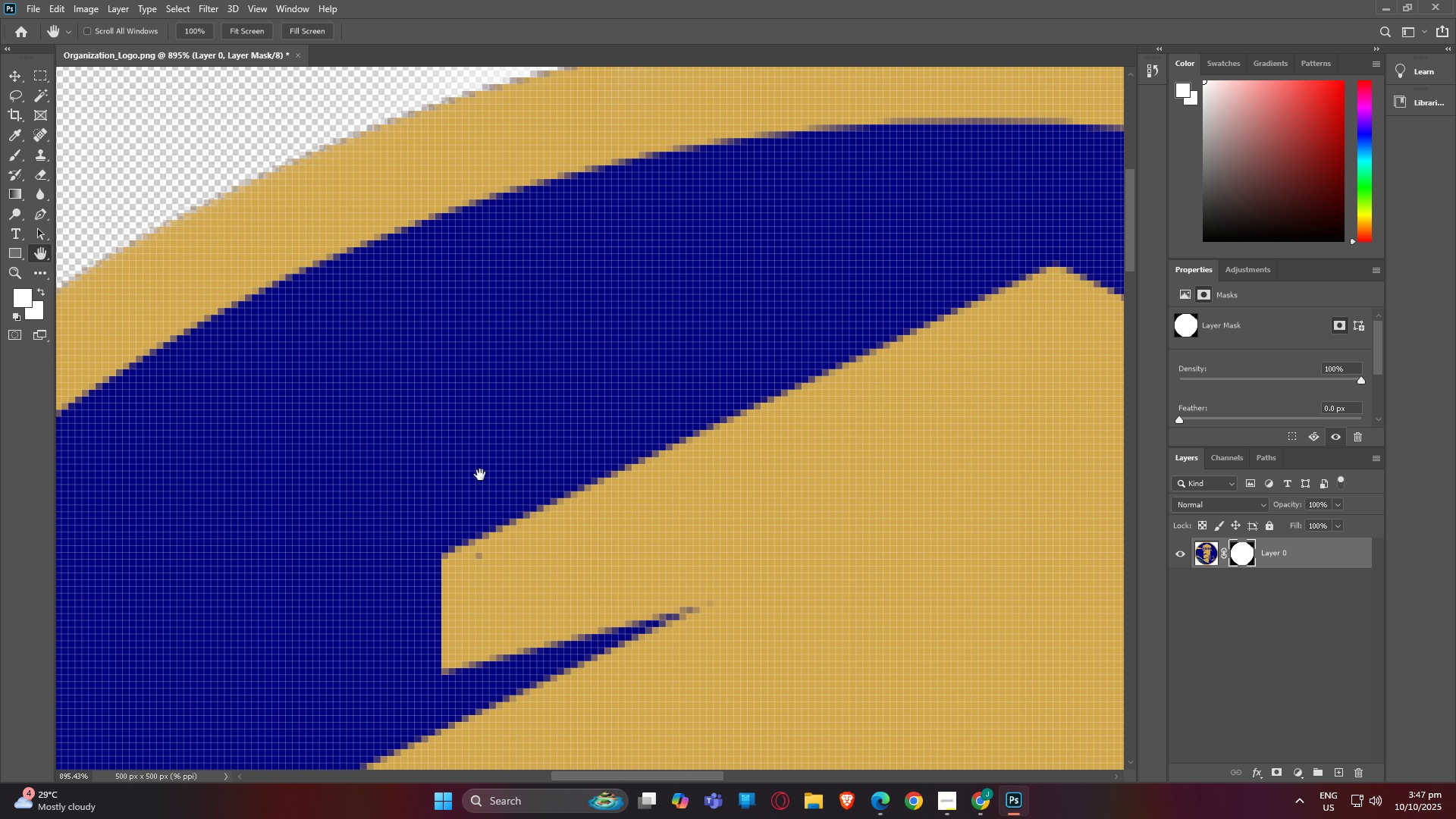 
left_click_drag(start_coordinate=[480, 475], to_coordinate=[692, 331])
 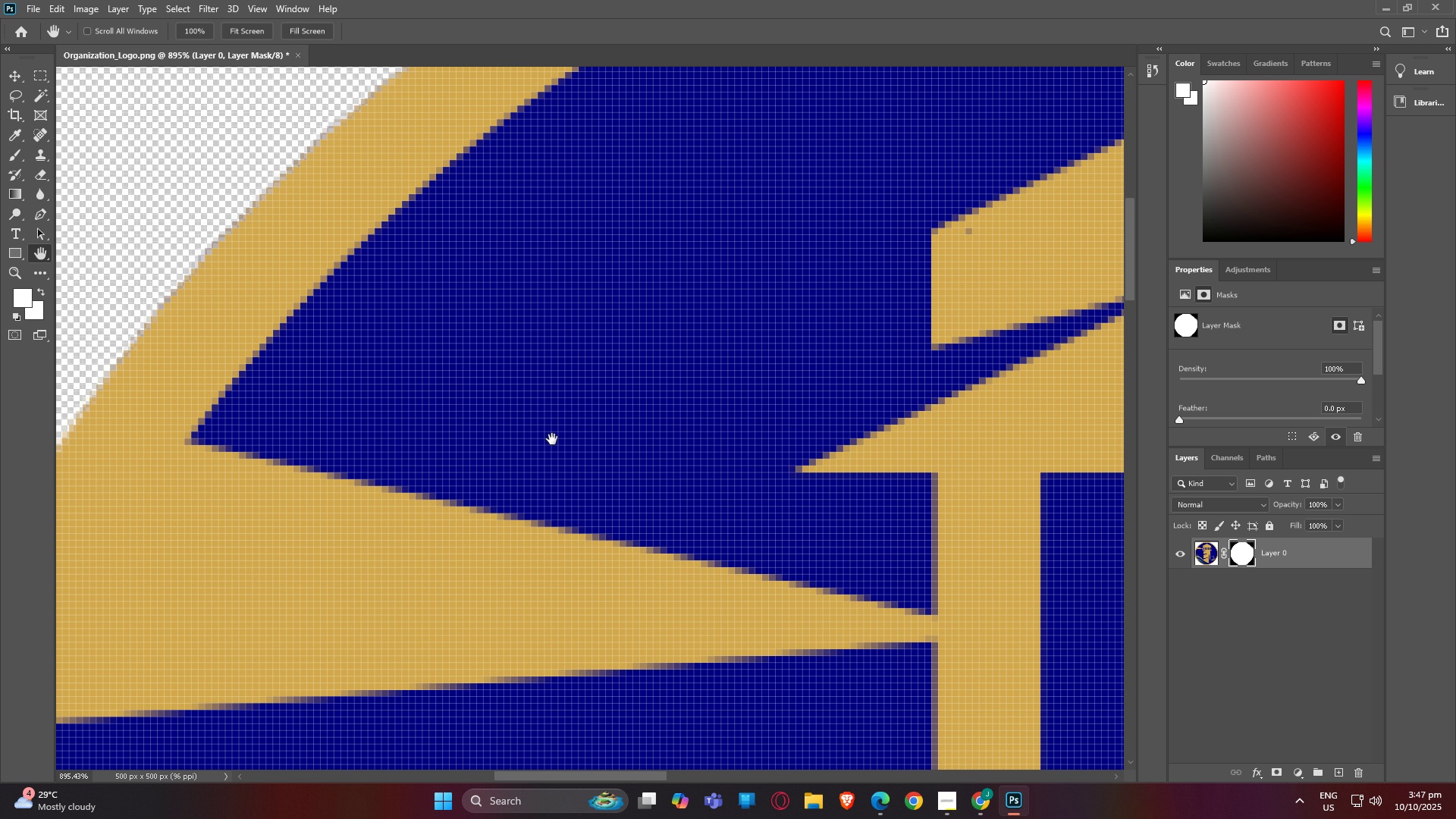 
left_click_drag(start_coordinate=[552, 439], to_coordinate=[731, 339])
 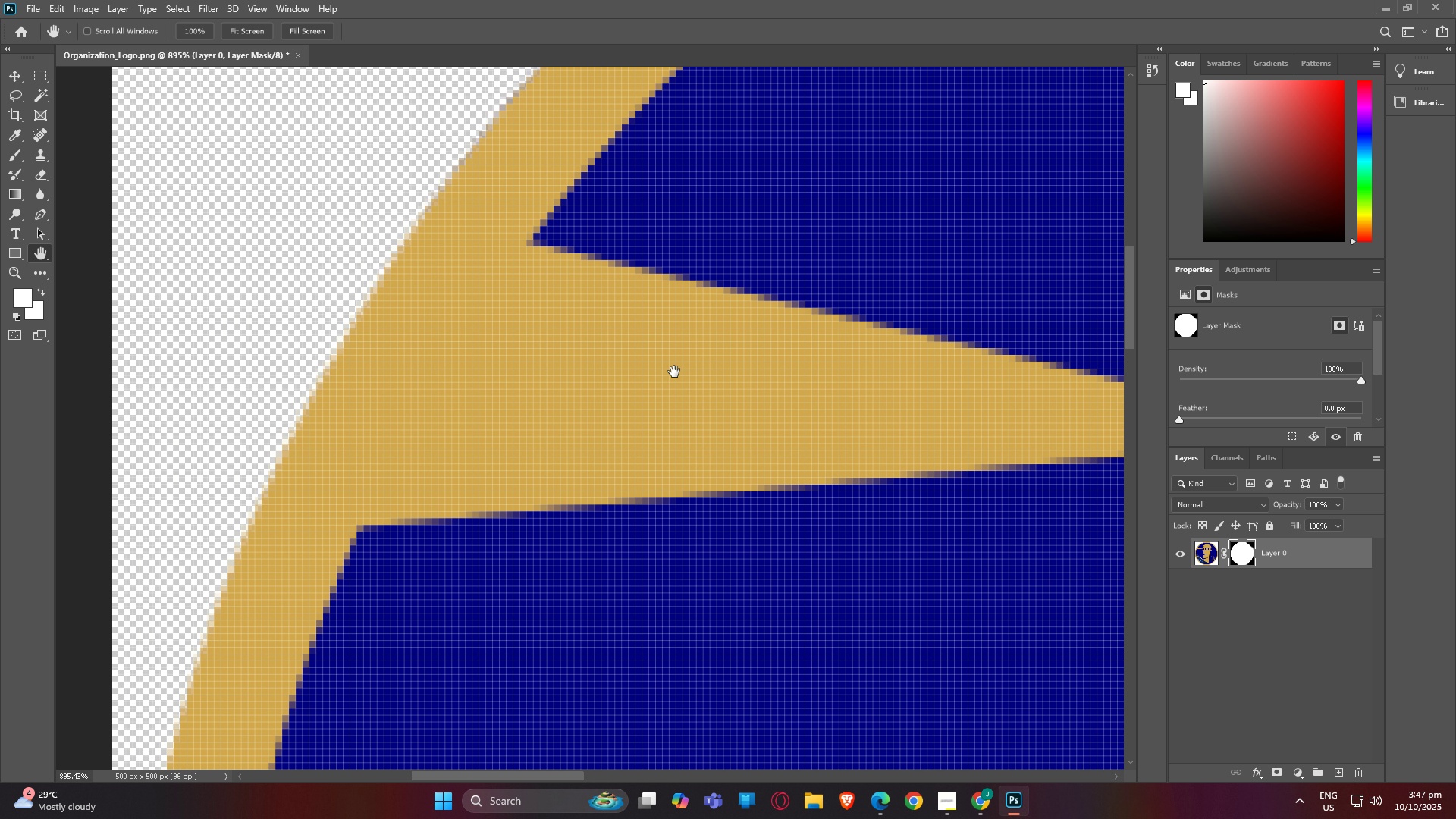 
left_click_drag(start_coordinate=[671, 373], to_coordinate=[778, 287])
 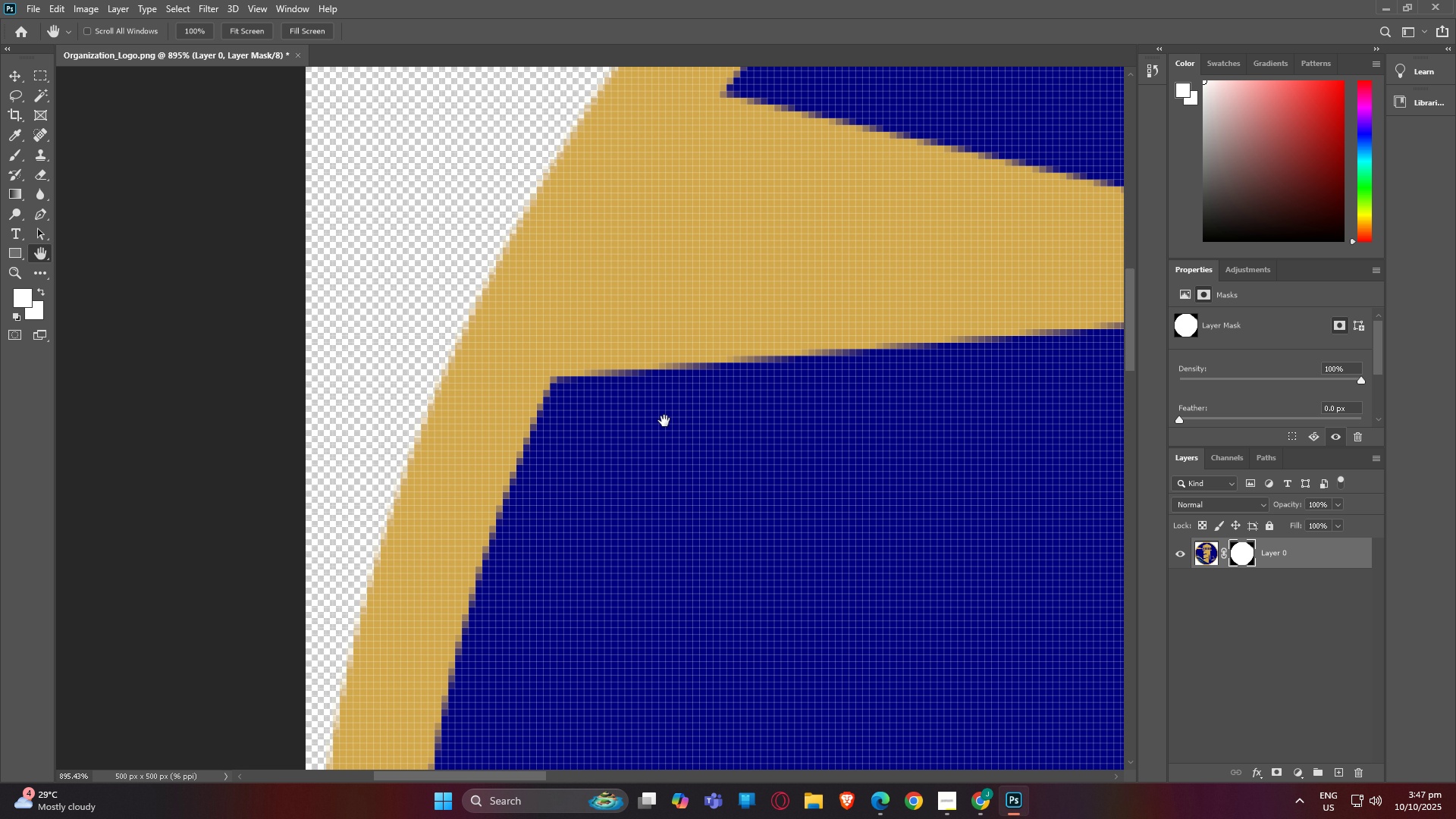 
left_click_drag(start_coordinate=[657, 431], to_coordinate=[688, 304])
 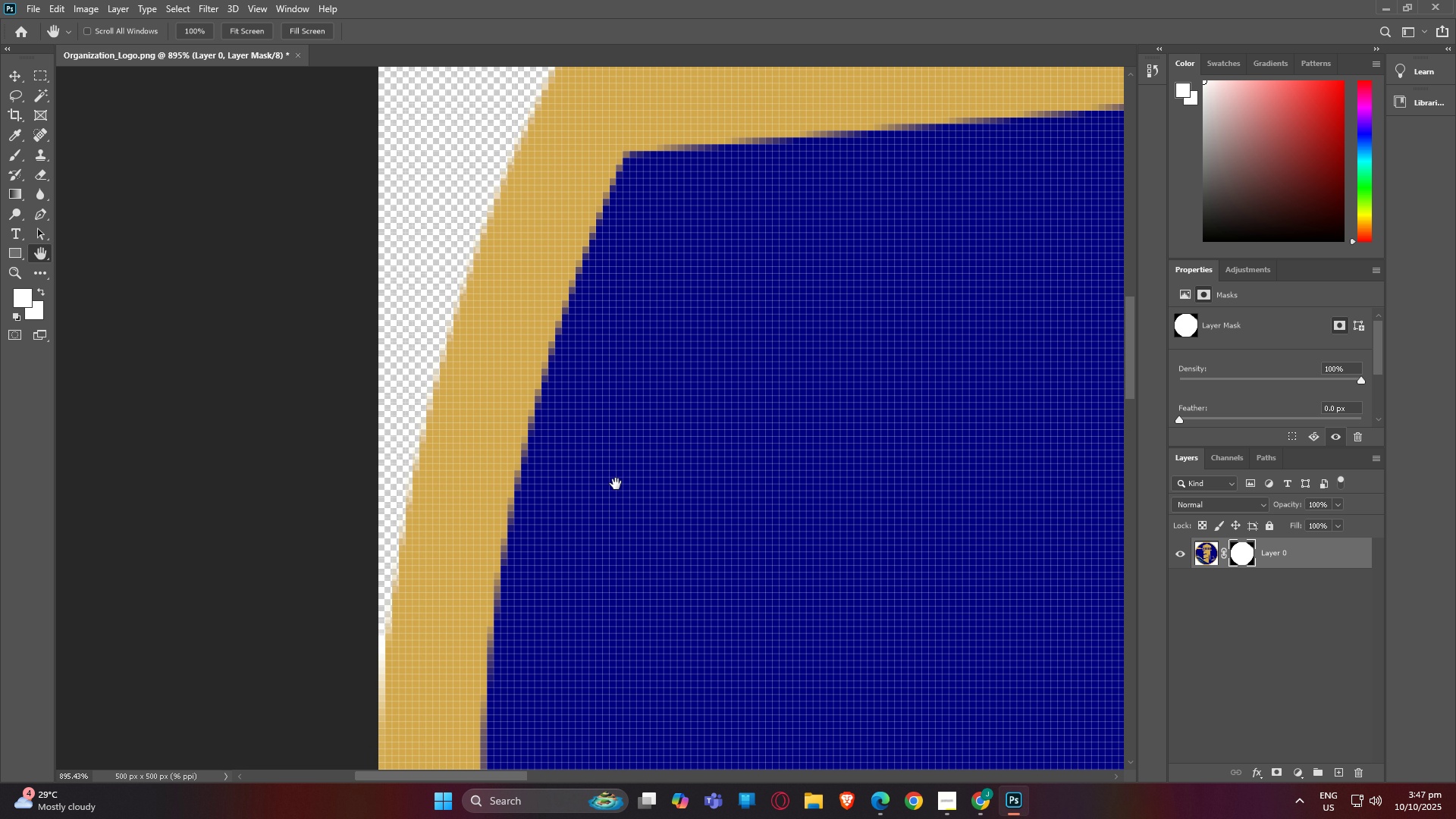 
left_click_drag(start_coordinate=[610, 498], to_coordinate=[628, 391])
 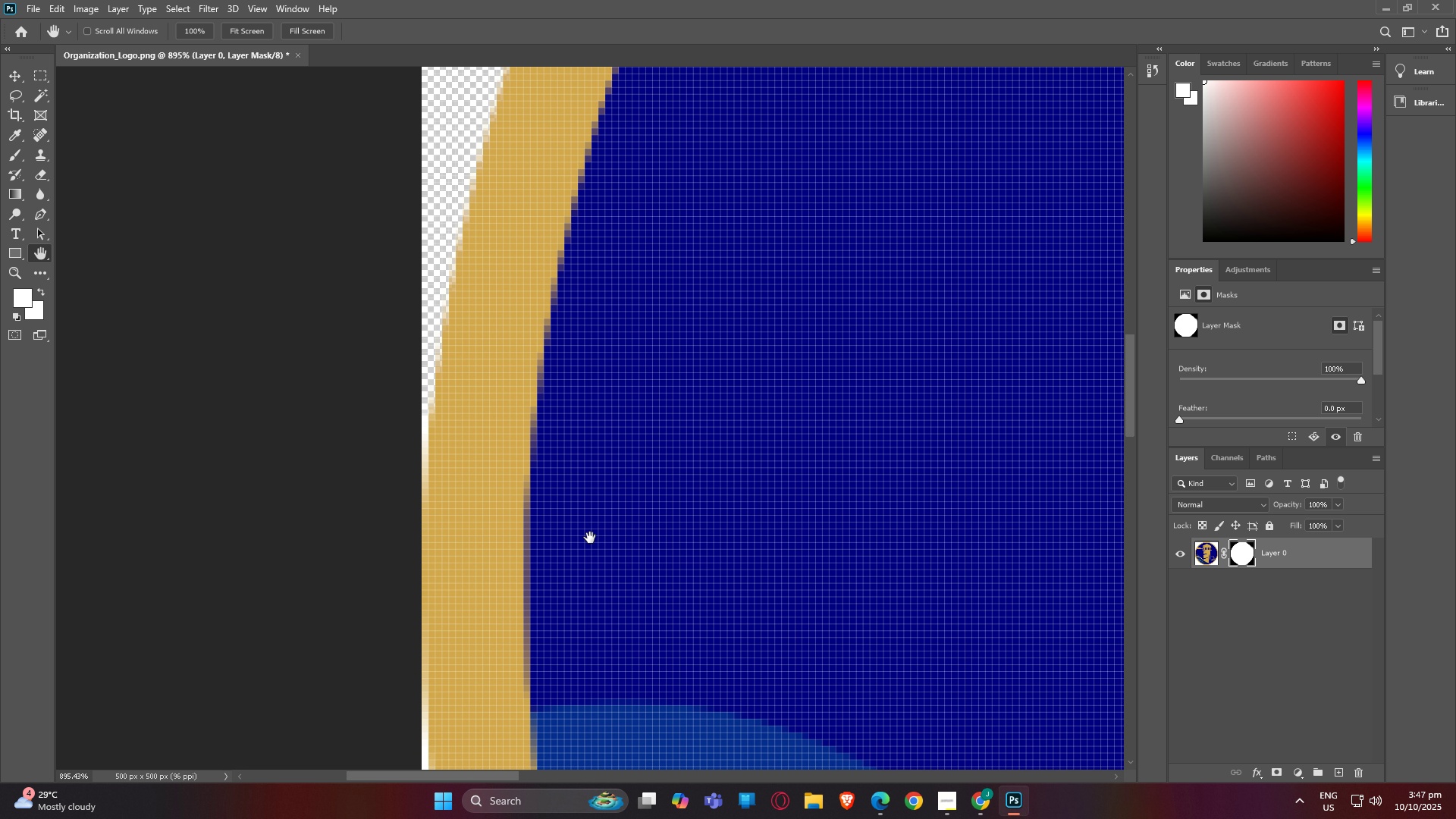 
left_click_drag(start_coordinate=[589, 540], to_coordinate=[610, 400])
 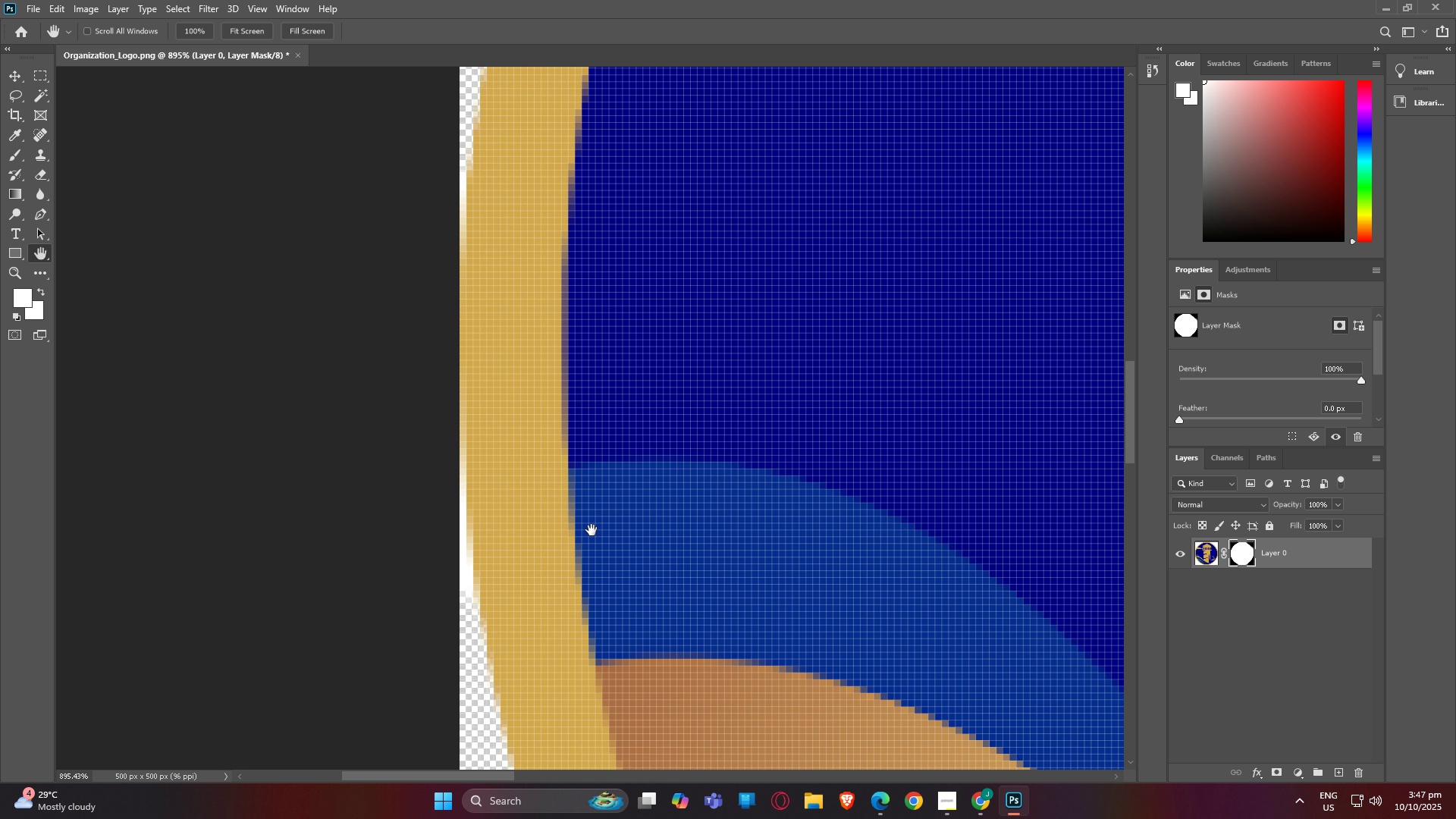 
left_click_drag(start_coordinate=[589, 544], to_coordinate=[595, 469])
 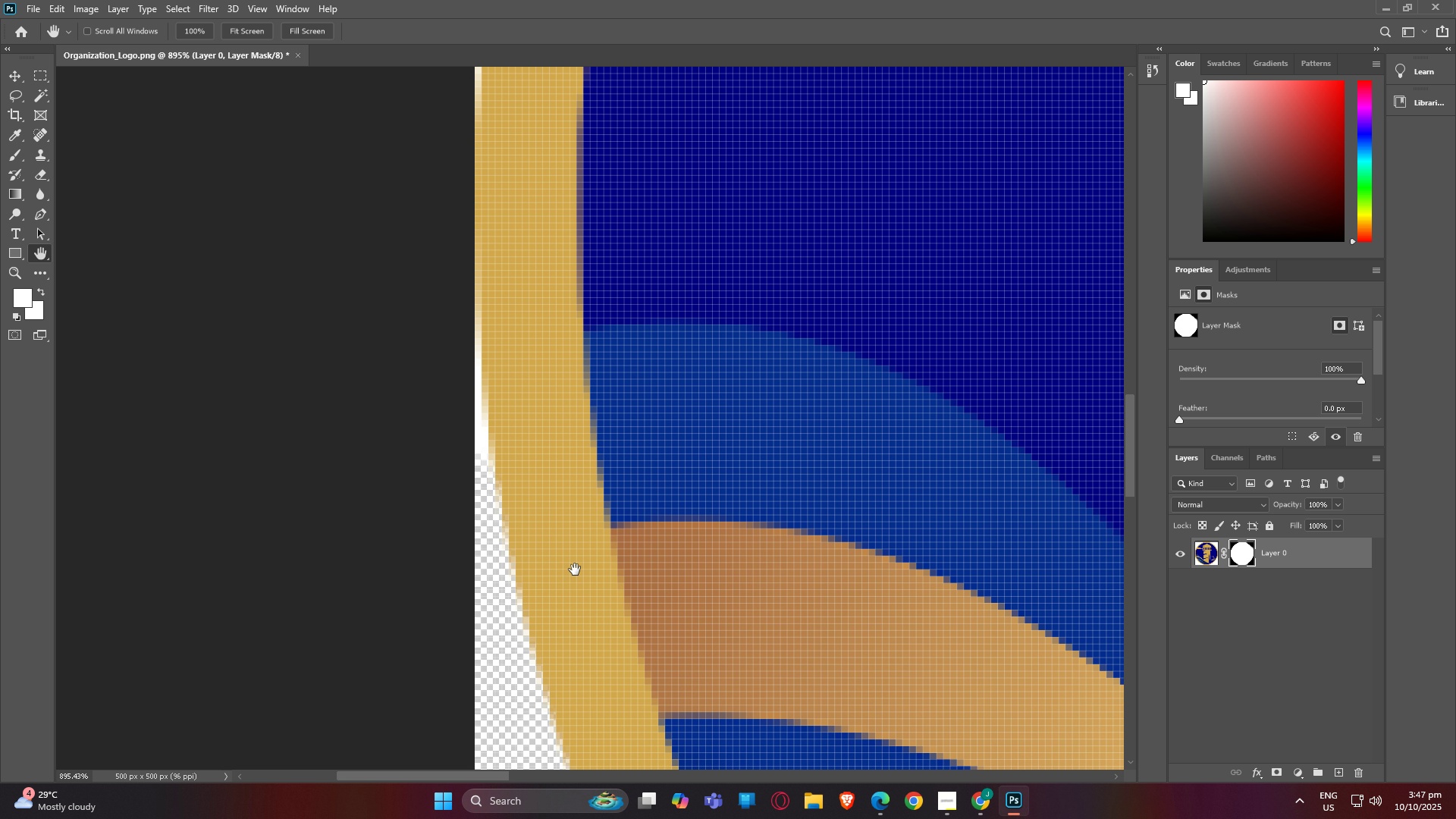 
left_click_drag(start_coordinate=[573, 573], to_coordinate=[597, 412])
 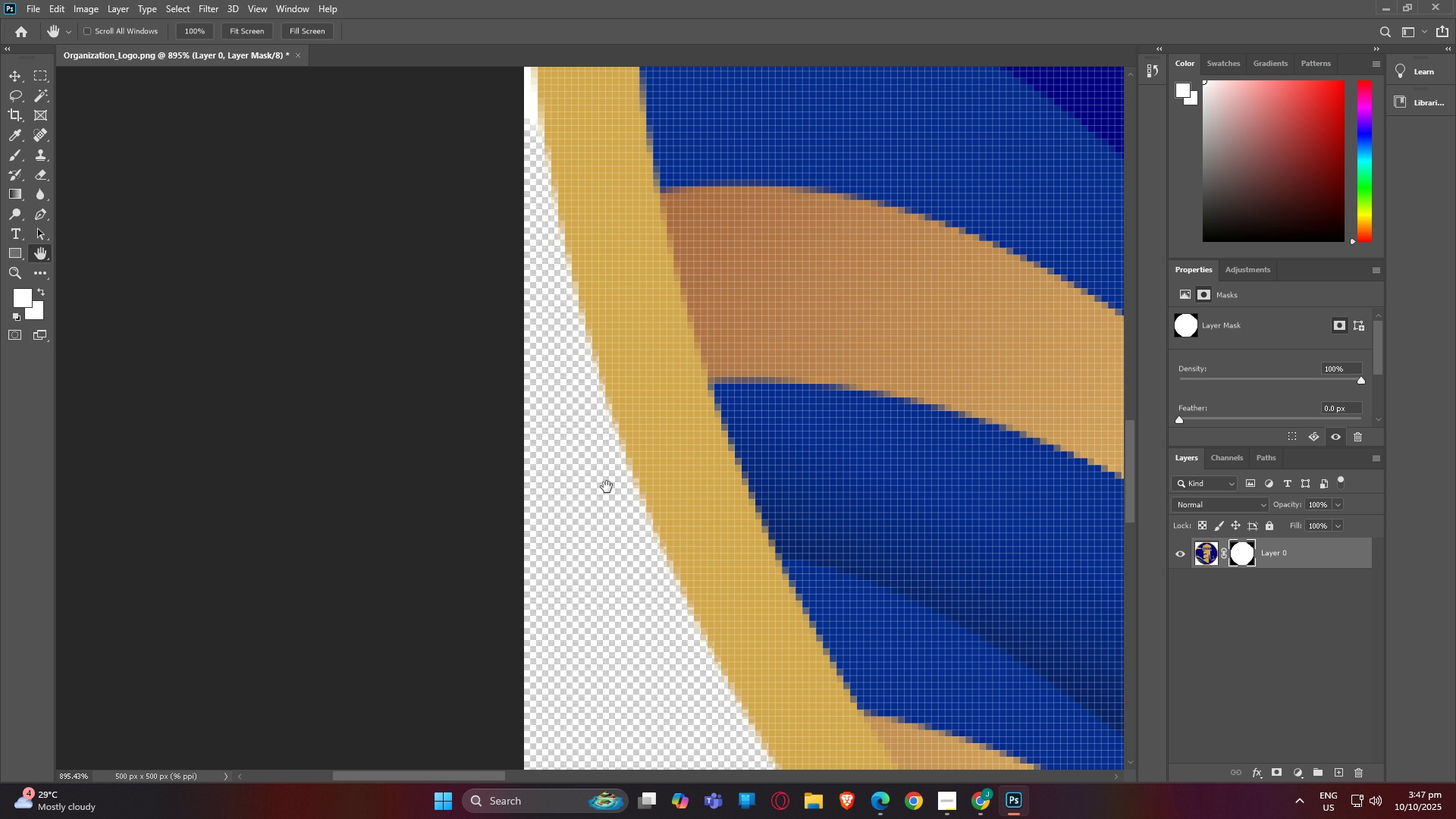 
left_click_drag(start_coordinate=[607, 487], to_coordinate=[636, 270])
 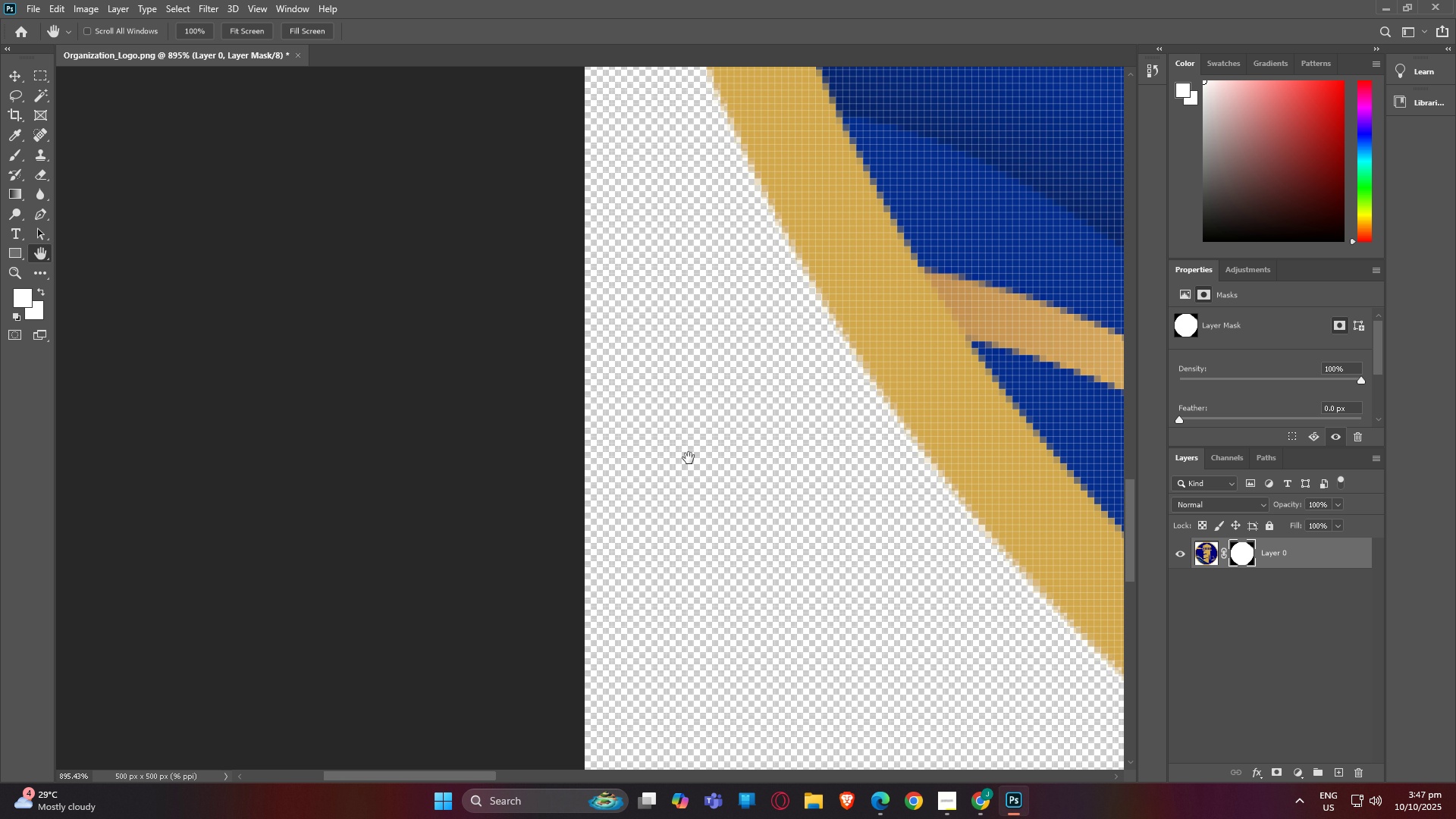 
left_click_drag(start_coordinate=[689, 459], to_coordinate=[410, 204])
 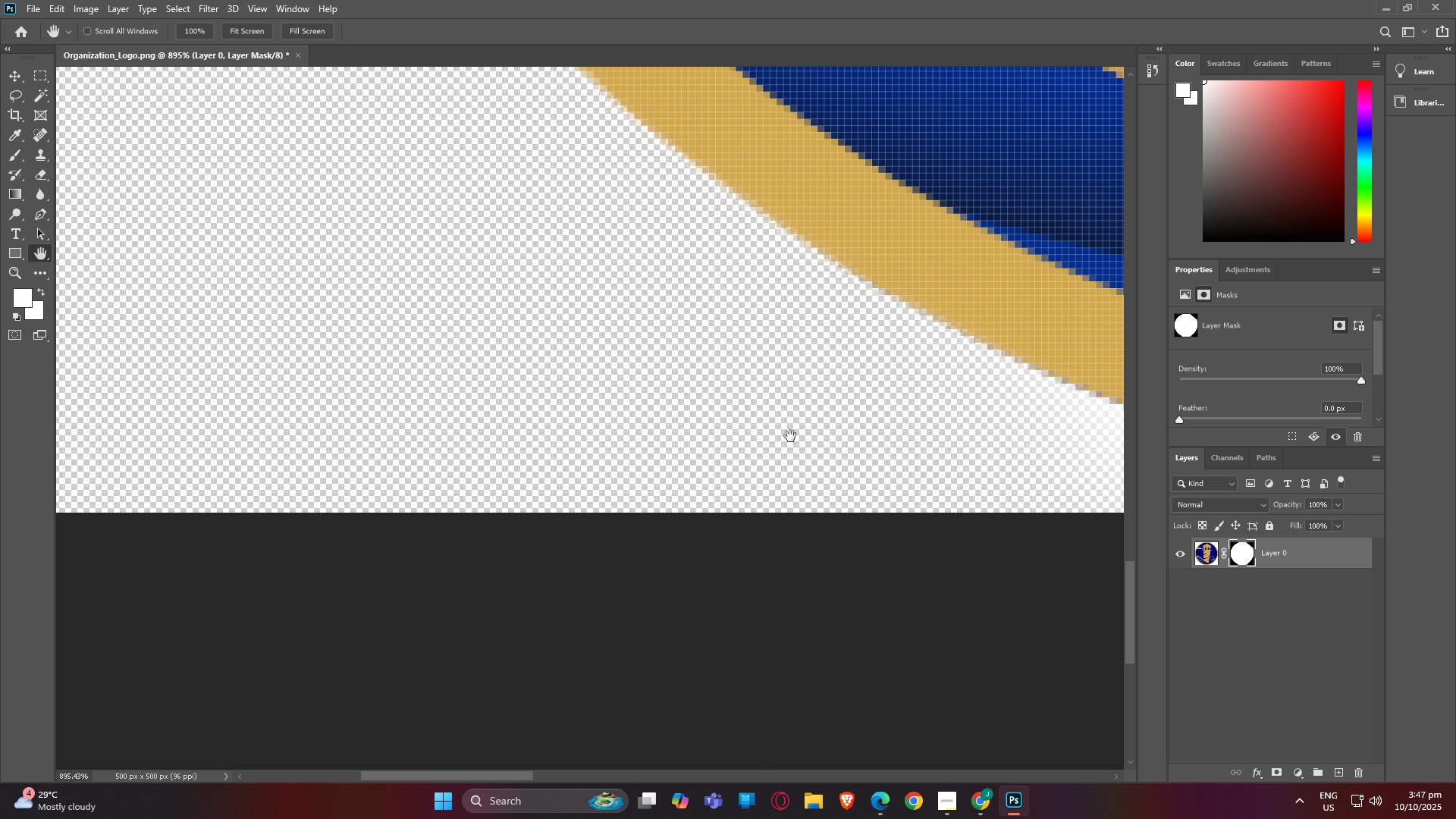 
left_click_drag(start_coordinate=[779, 414], to_coordinate=[341, 336])
 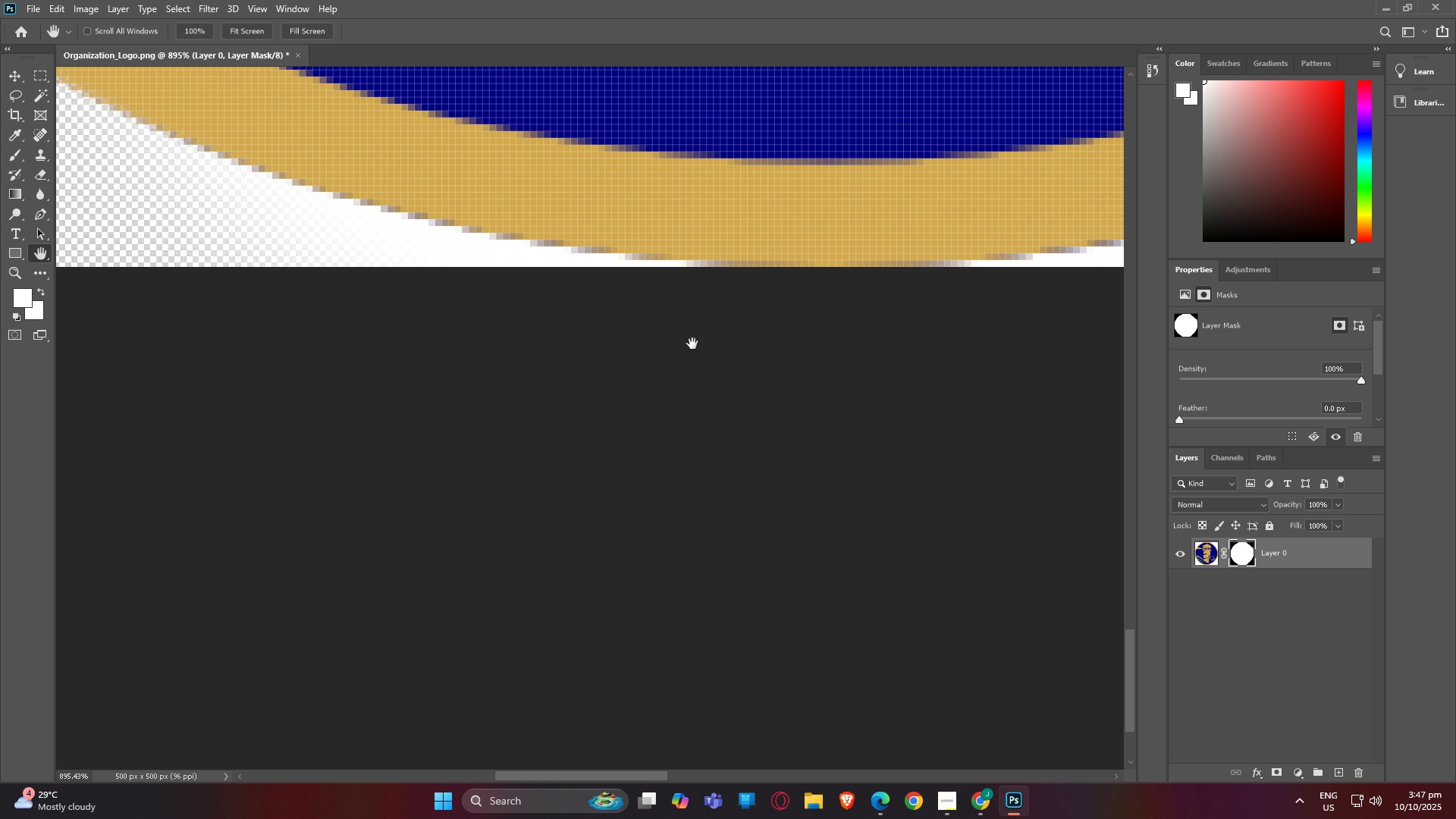 
left_click_drag(start_coordinate=[698, 341], to_coordinate=[475, 410])
 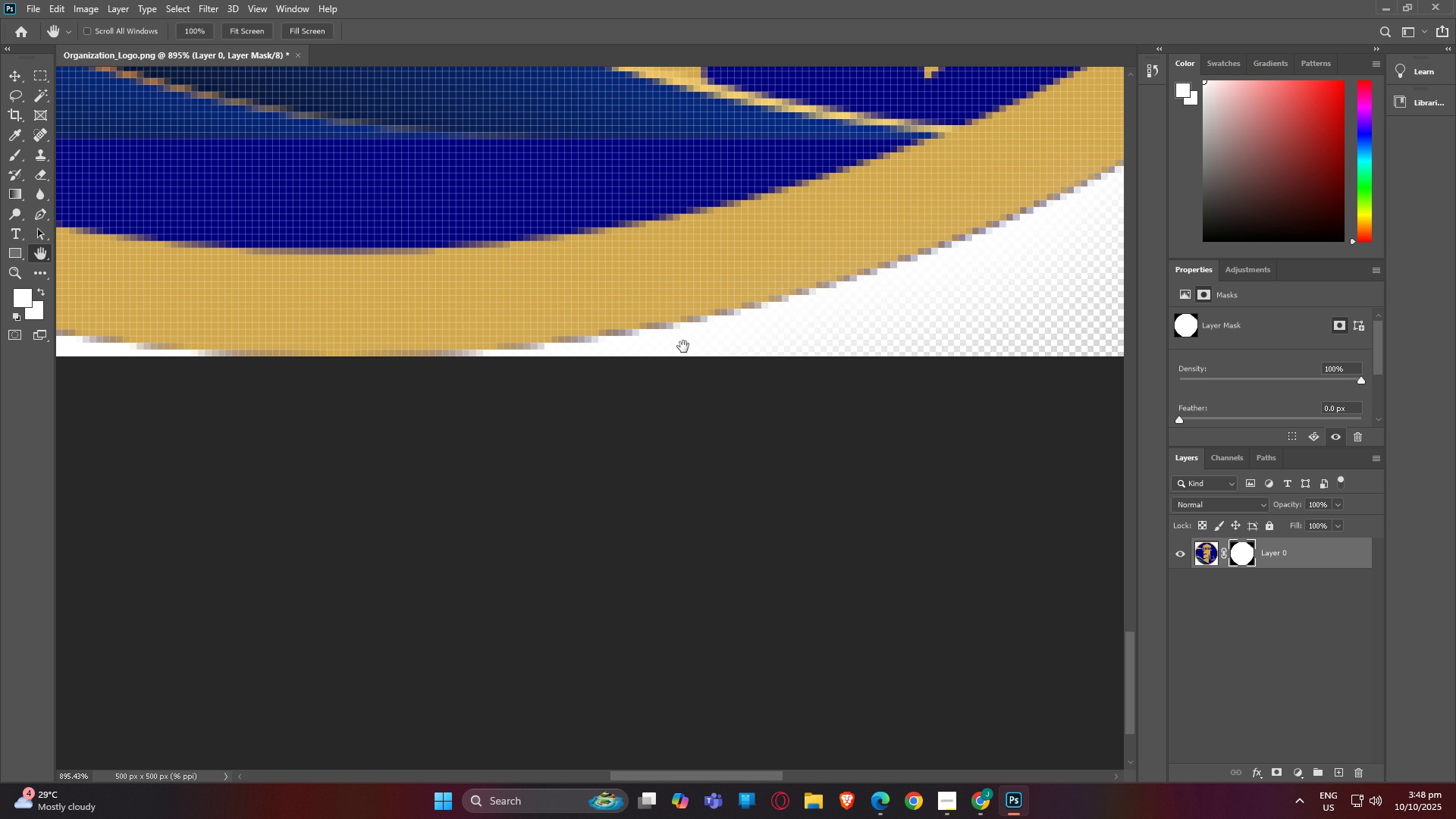 
left_click_drag(start_coordinate=[708, 345], to_coordinate=[256, 481])
 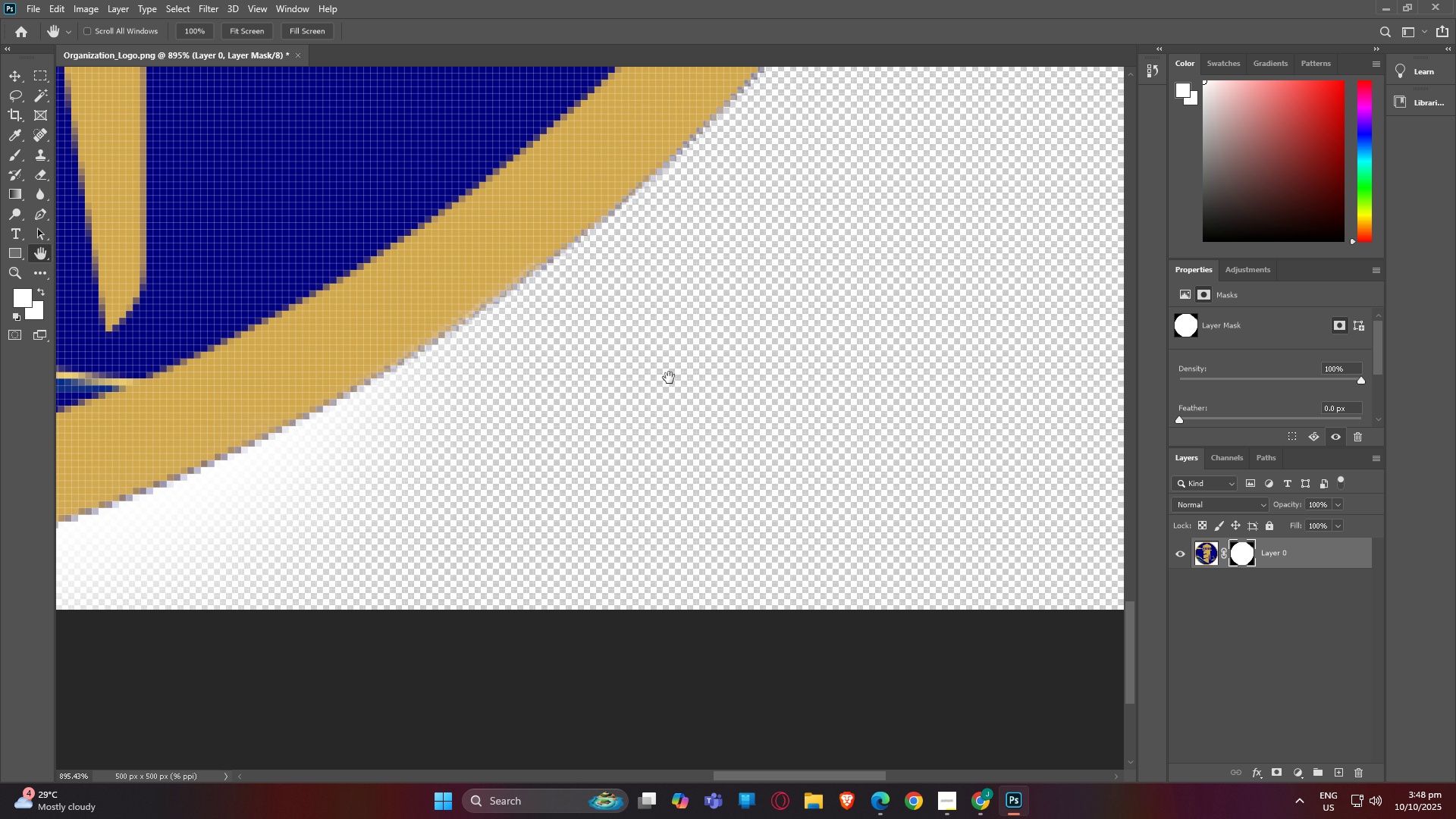 
left_click_drag(start_coordinate=[670, 377], to_coordinate=[301, 570])
 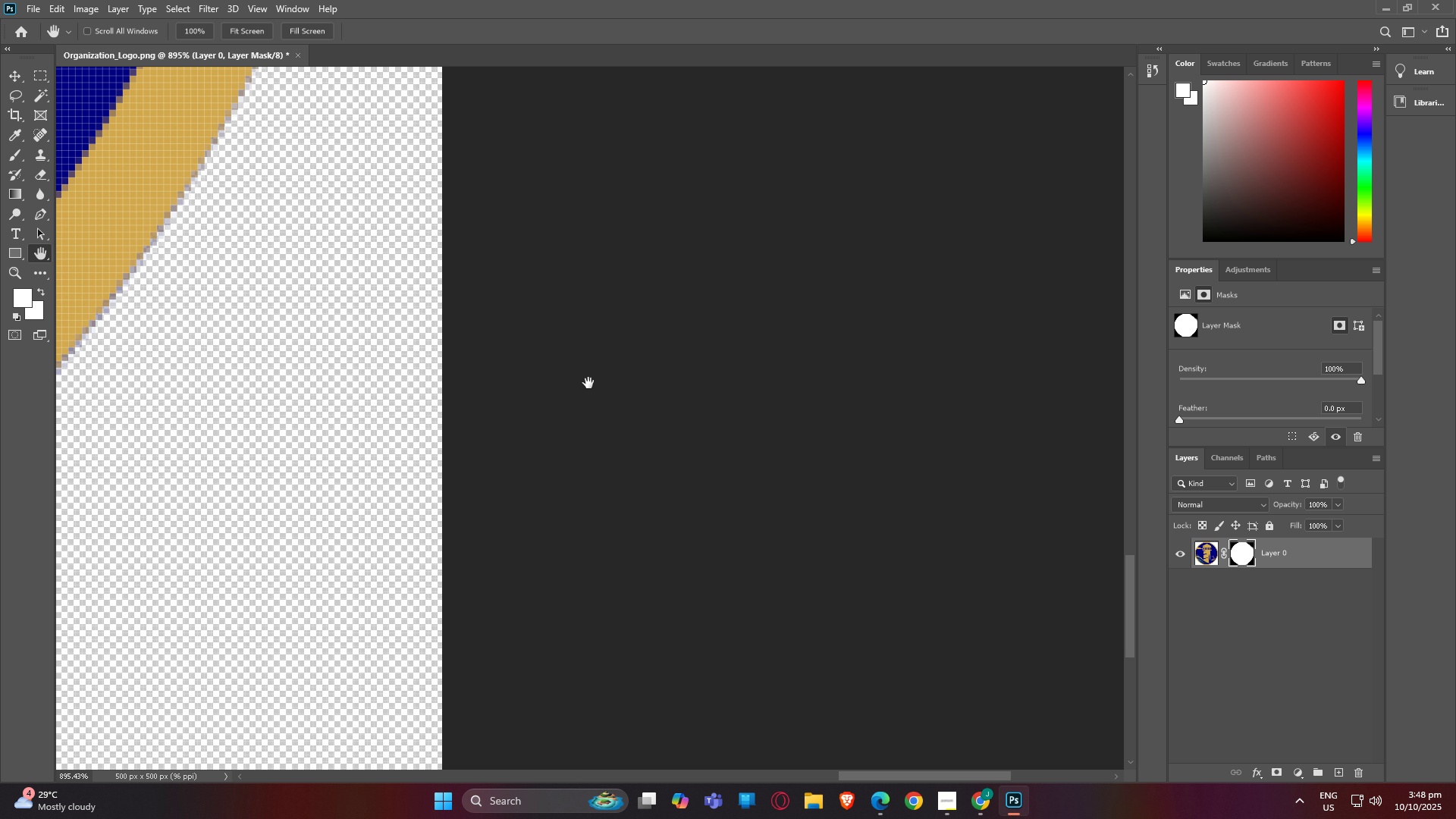 
left_click_drag(start_coordinate=[586, 388], to_coordinate=[636, 711])
 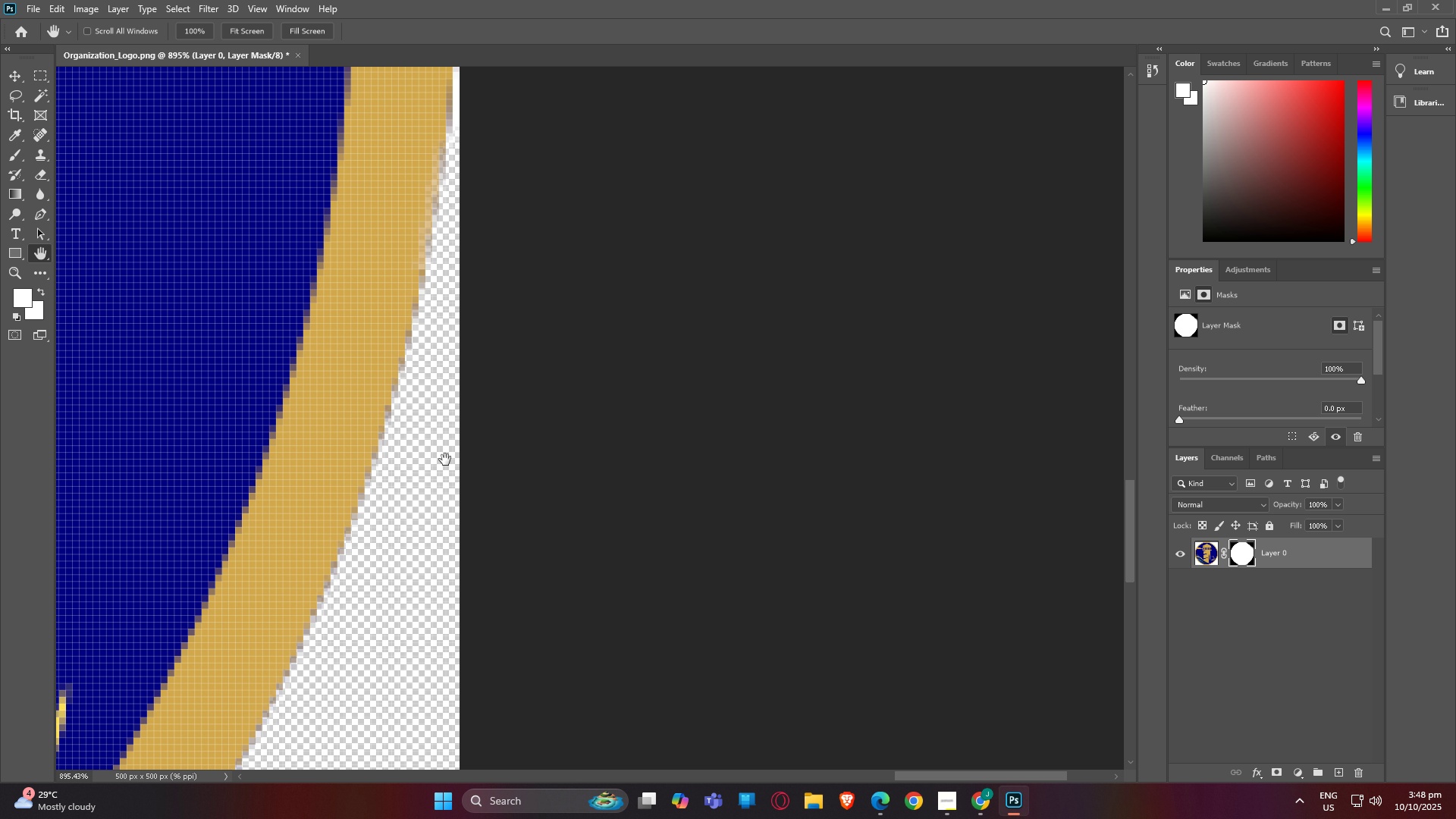 
left_click_drag(start_coordinate=[444, 459], to_coordinate=[563, 704])
 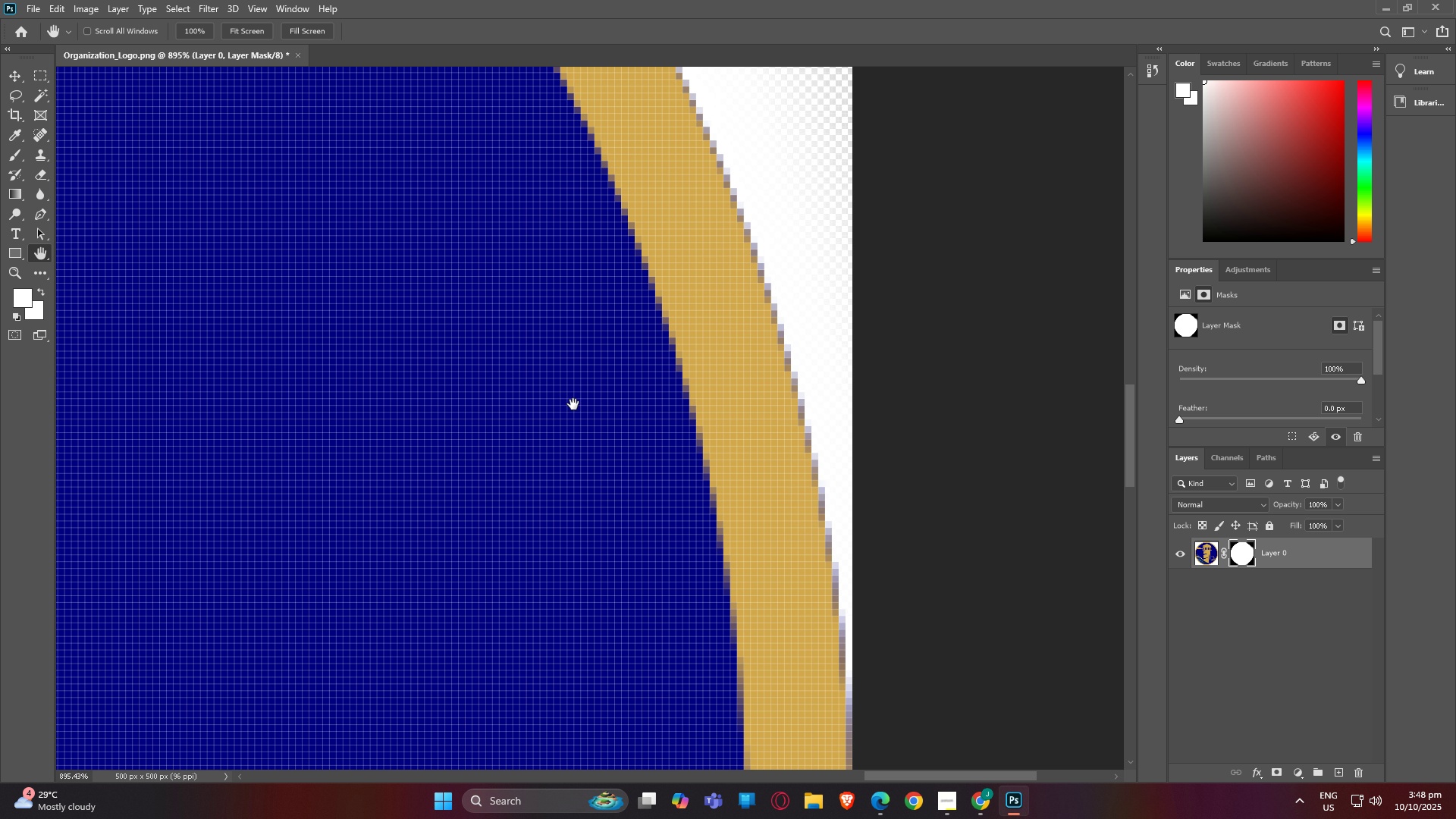 
left_click_drag(start_coordinate=[576, 414], to_coordinate=[648, 643])
 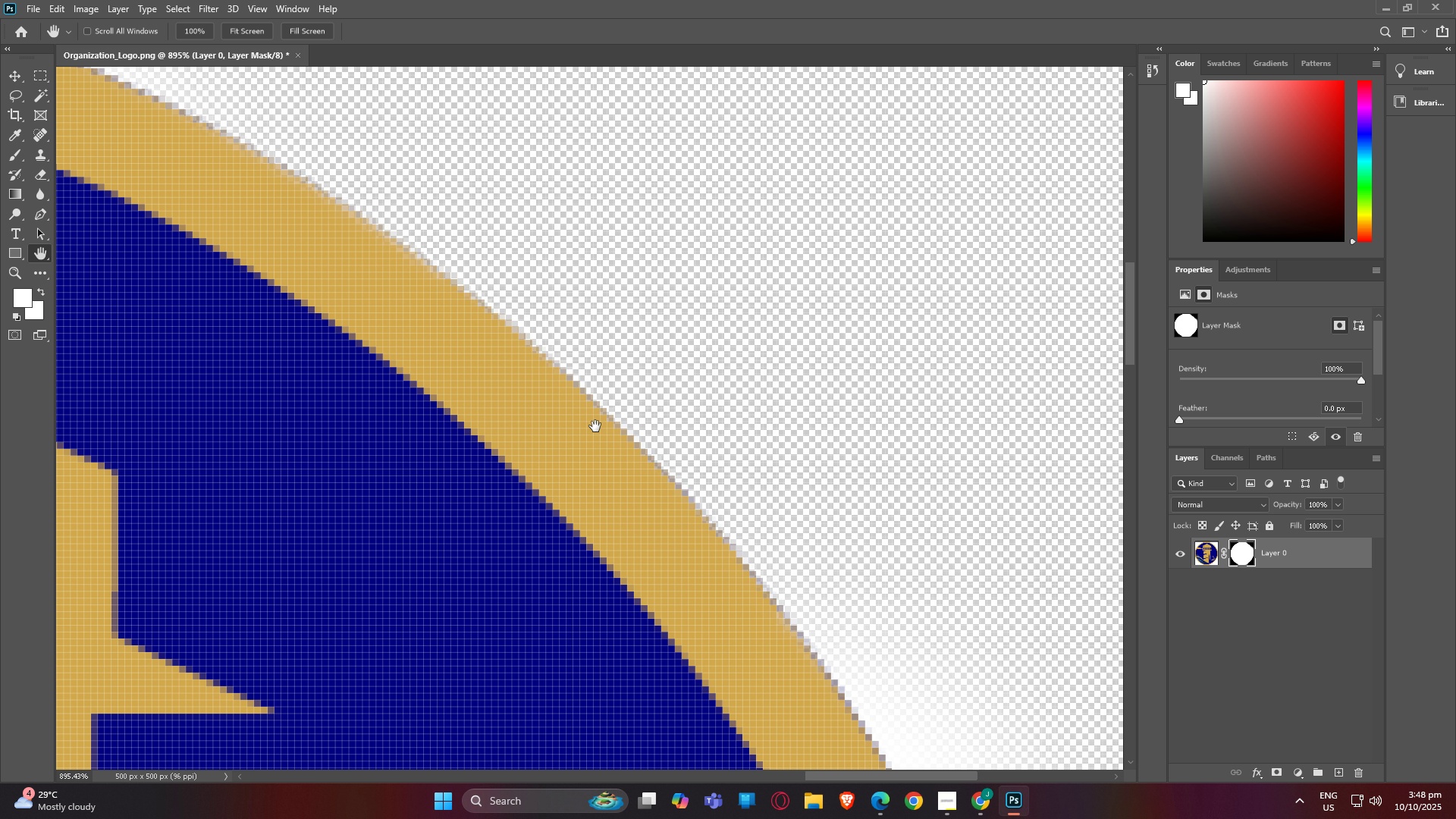 
left_click_drag(start_coordinate=[595, 431], to_coordinate=[707, 507])
 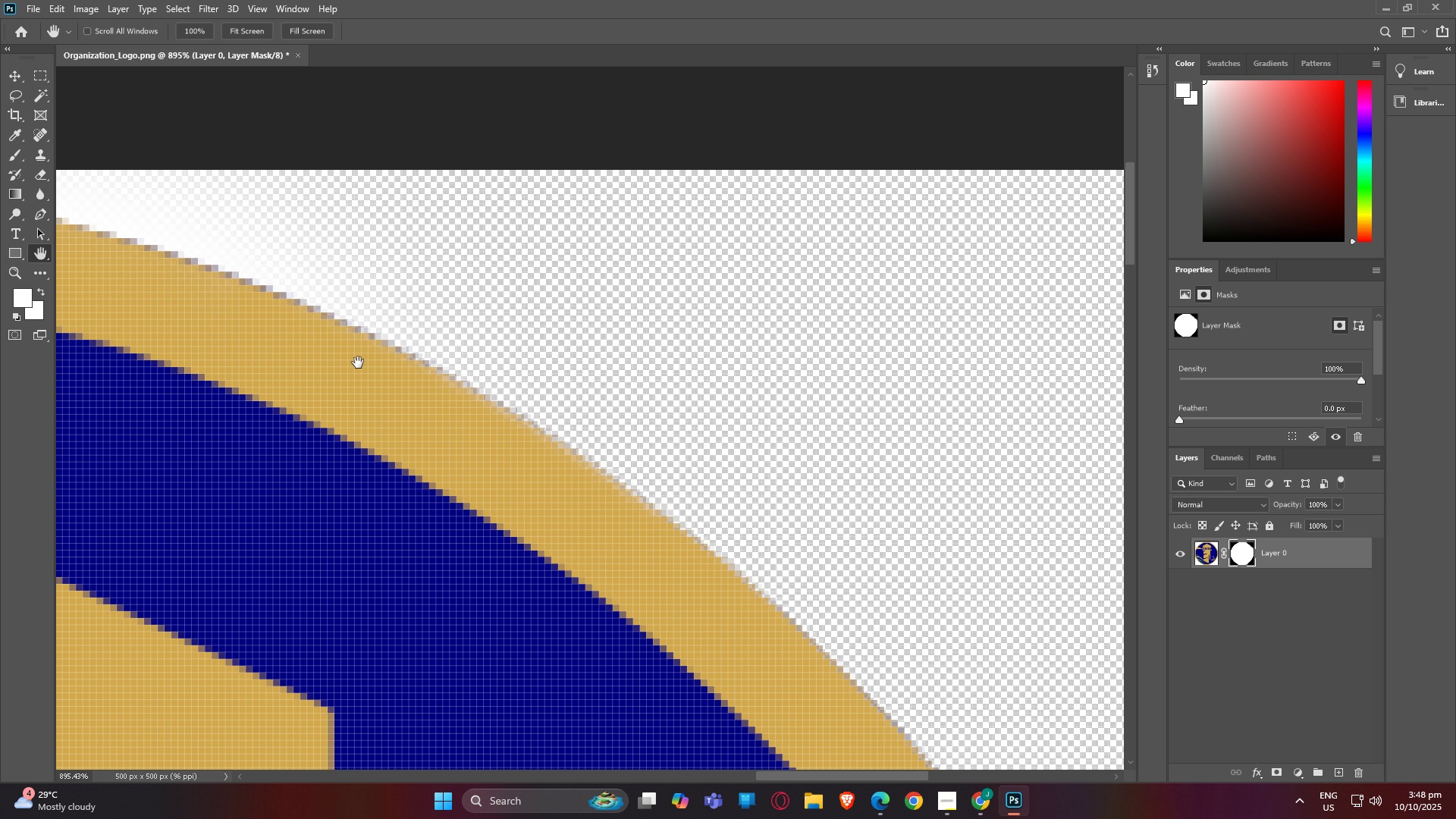 
left_click_drag(start_coordinate=[344, 360], to_coordinate=[598, 459])
 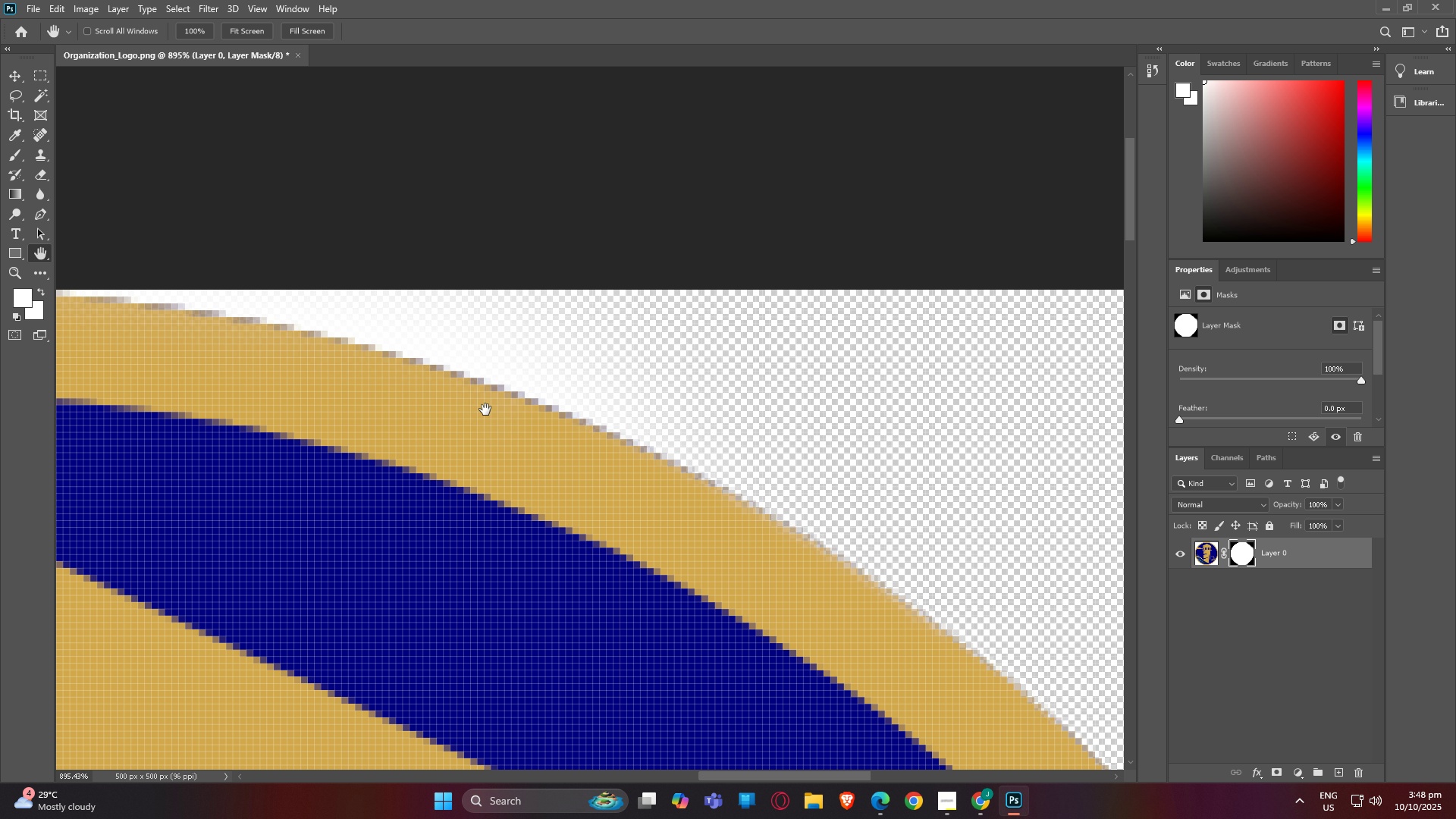 
left_click_drag(start_coordinate=[479, 406], to_coordinate=[670, 426])
 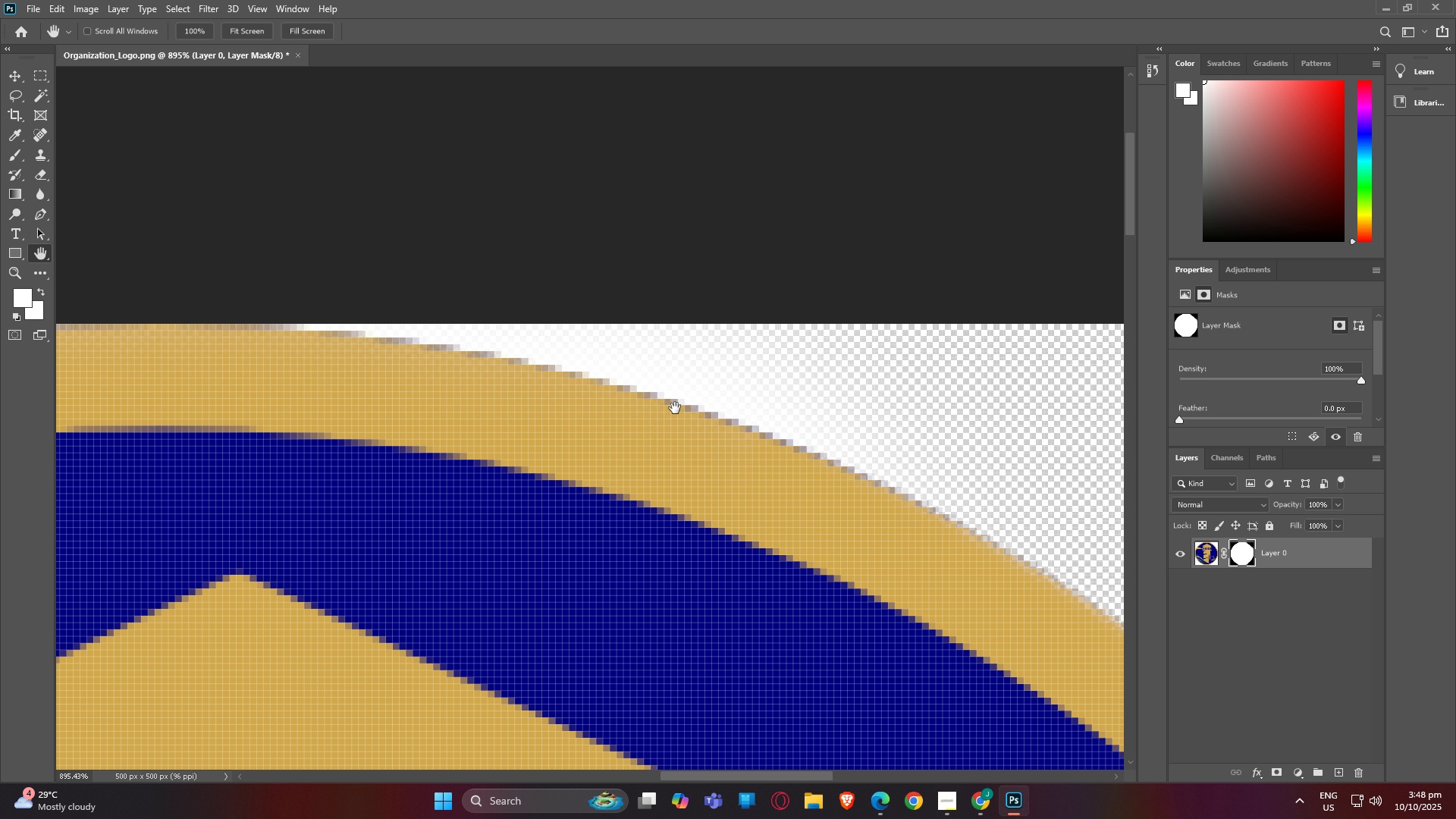 
key(P)
 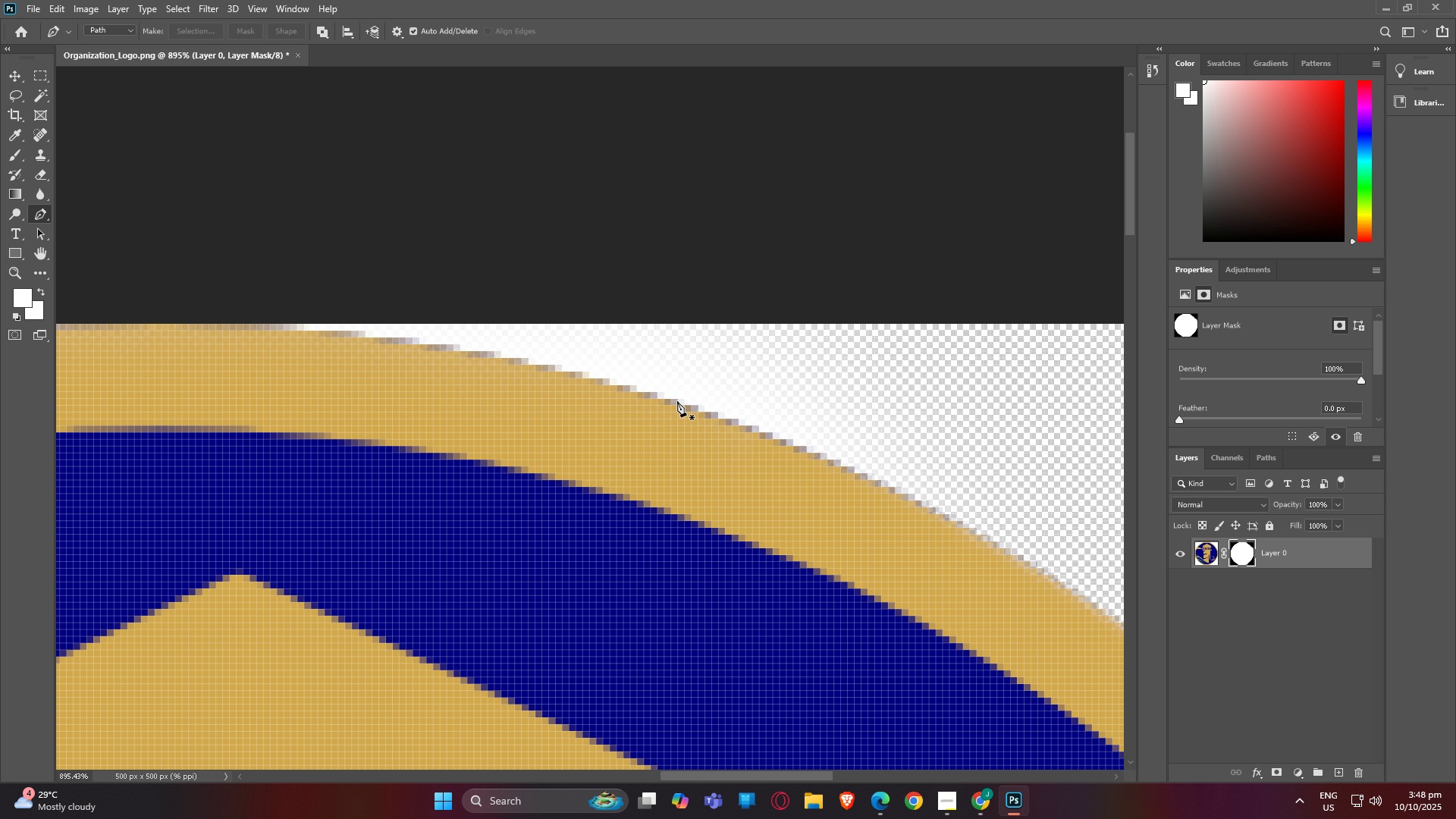 
left_click([676, 400])
 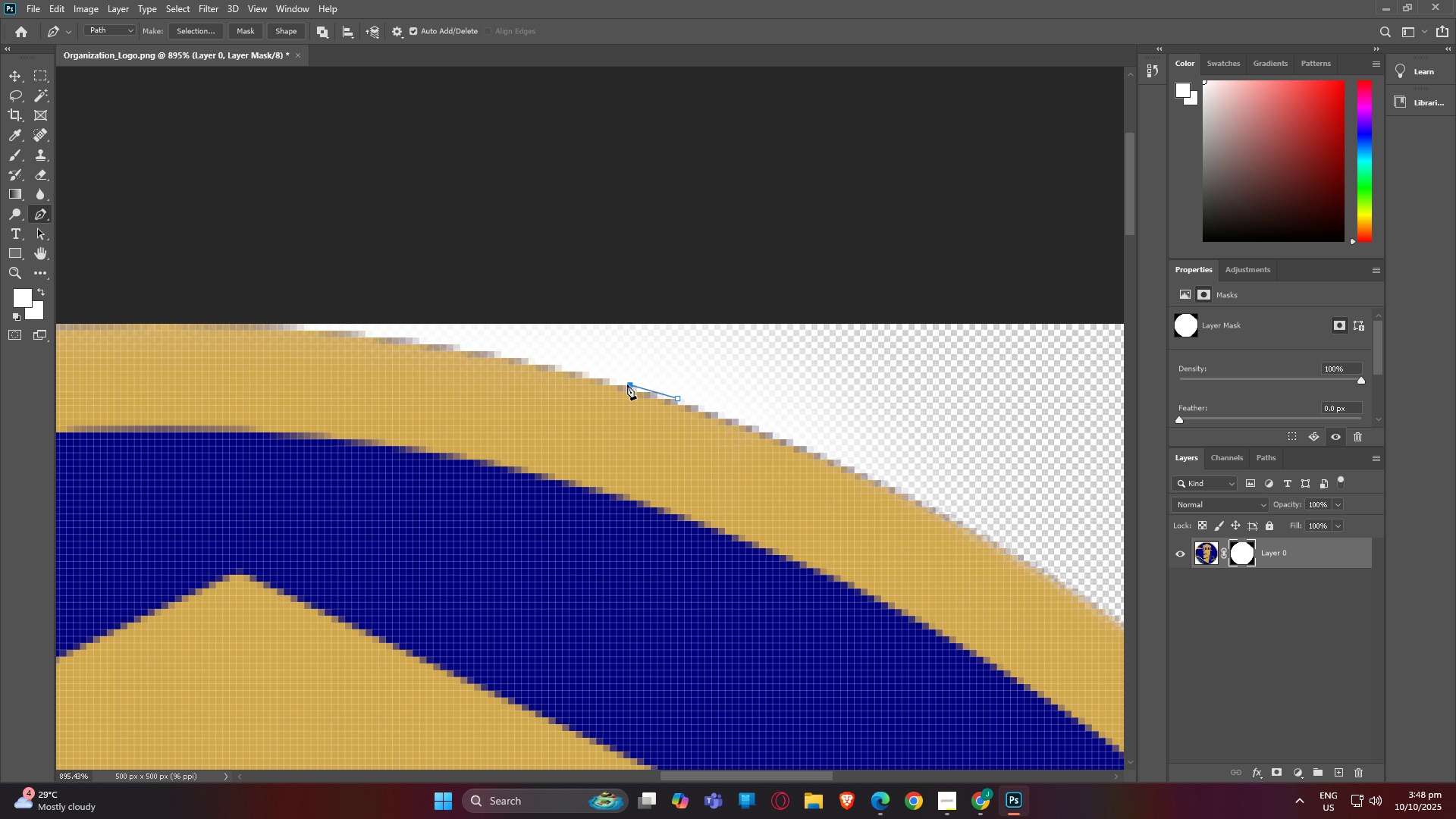 
left_click([627, 384])
 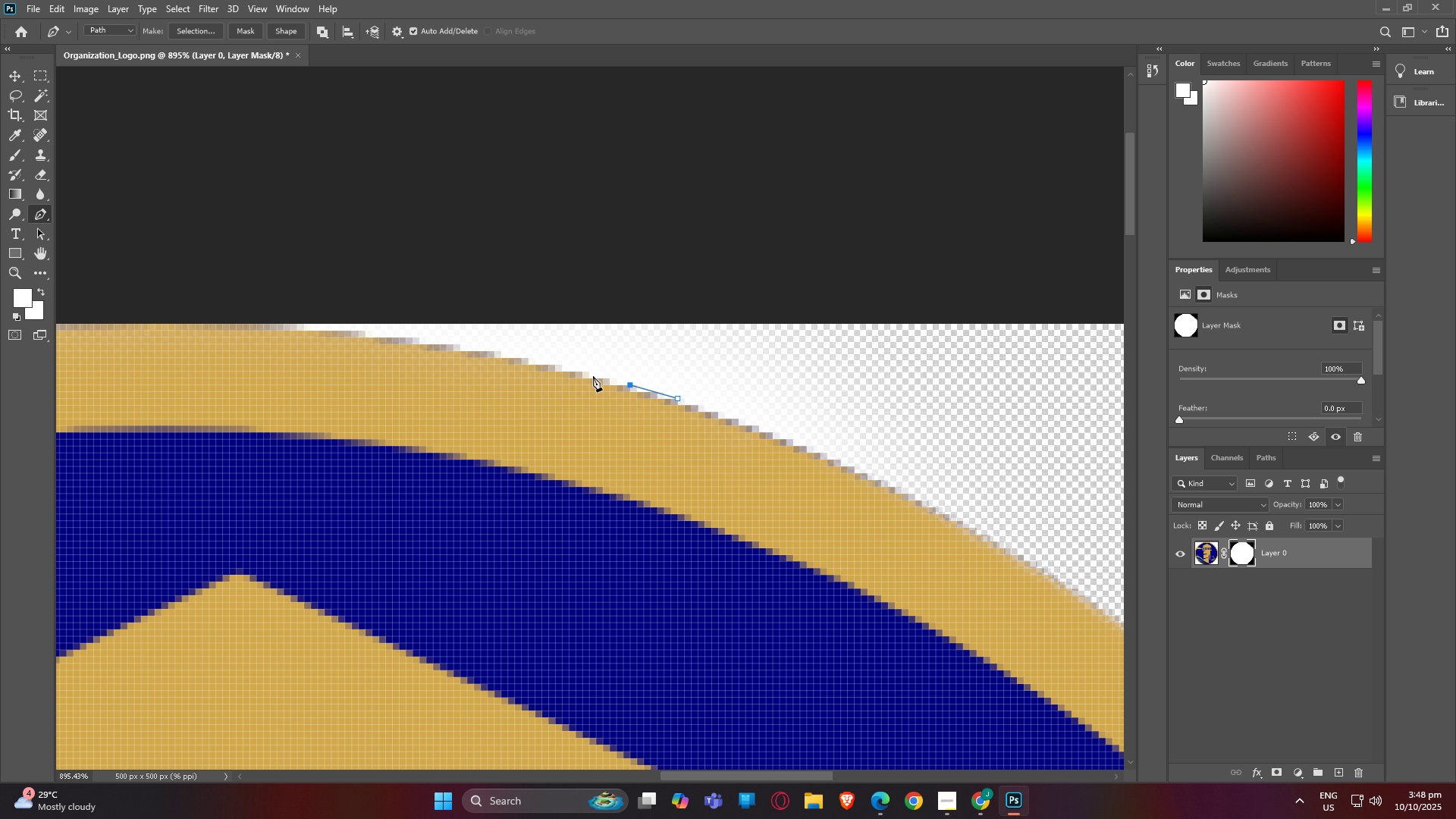 
left_click([592, 376])
 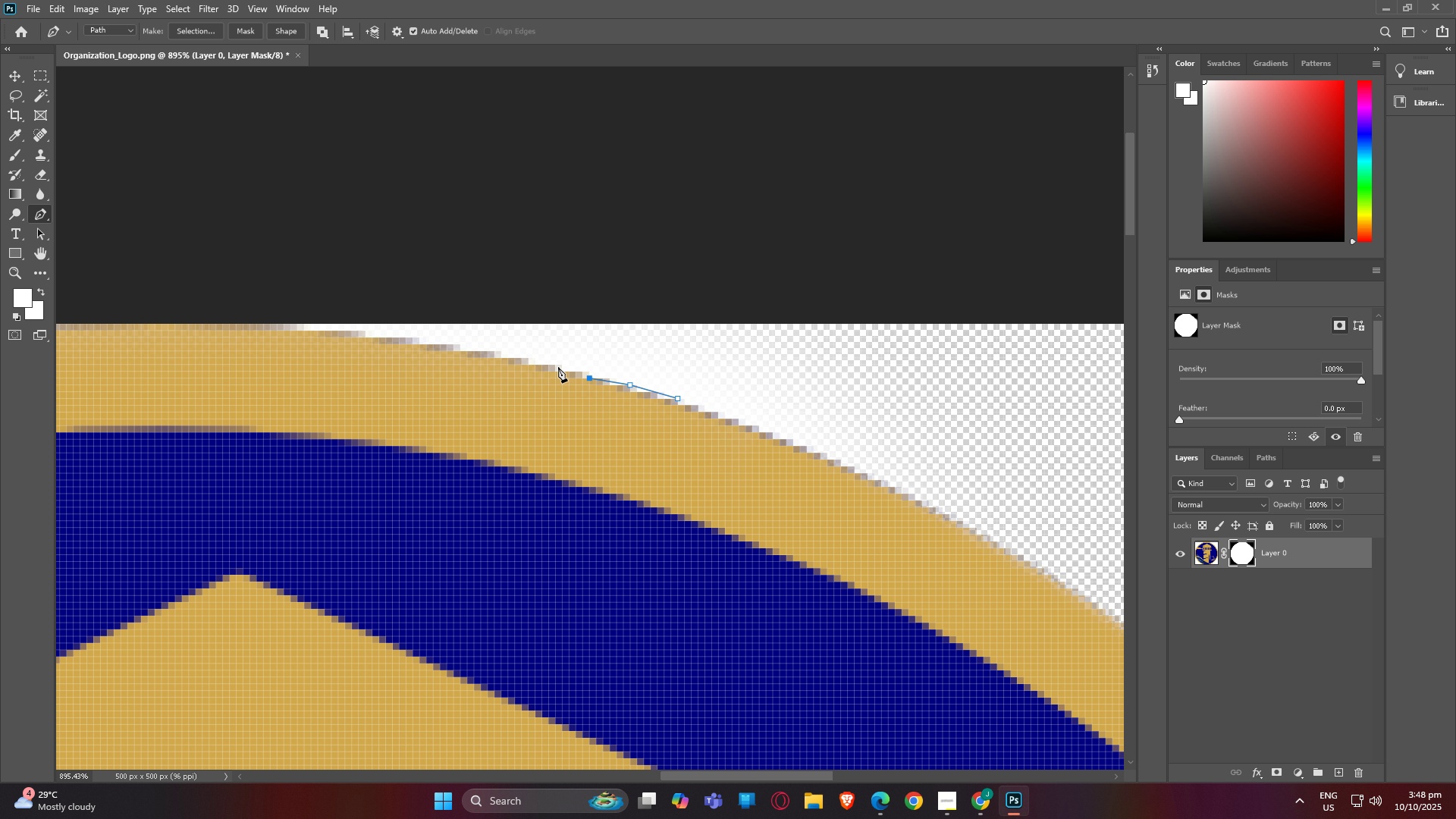 
left_click([558, 367])
 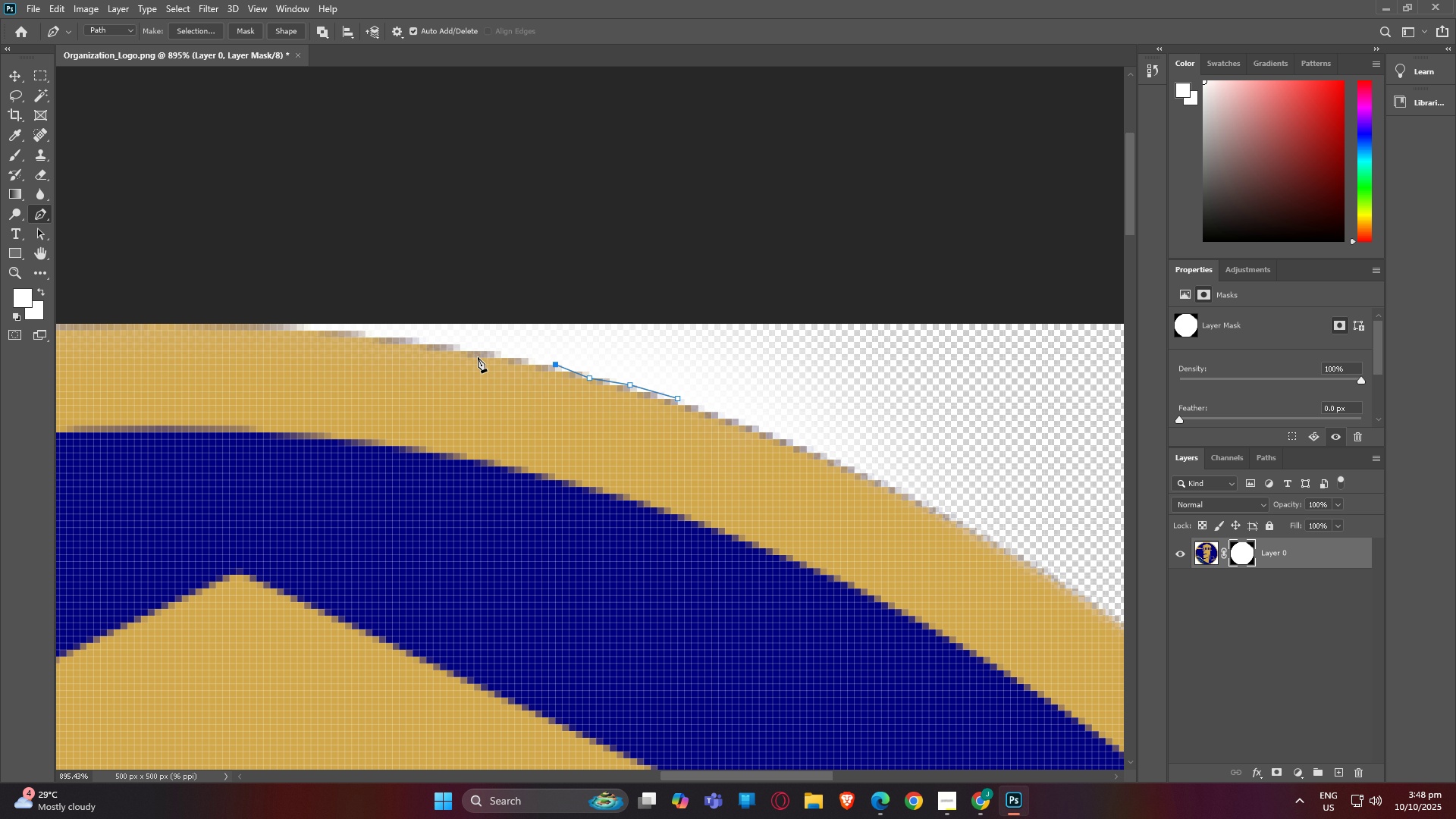 
left_click([478, 357])
 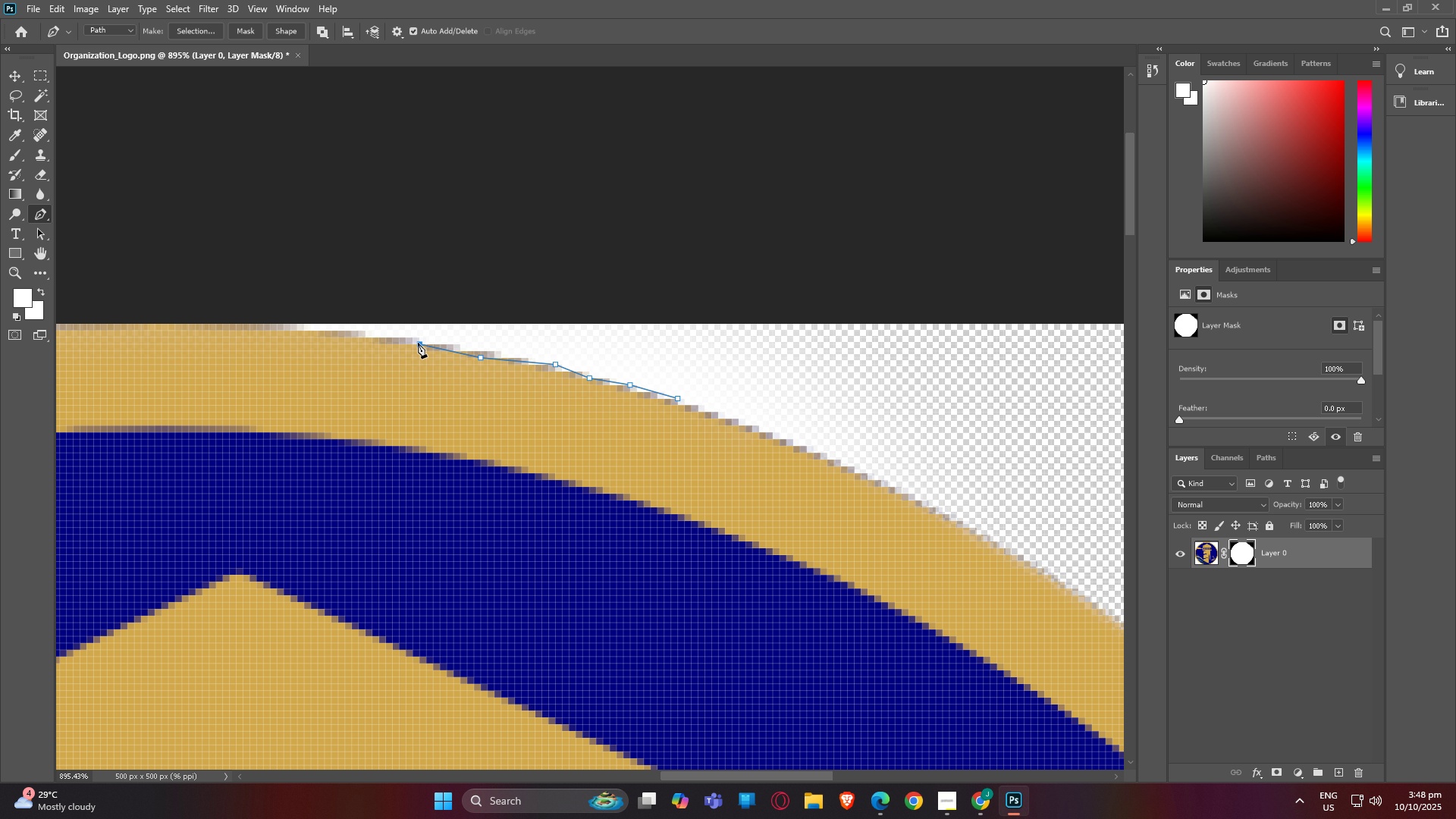 
left_click([418, 343])
 